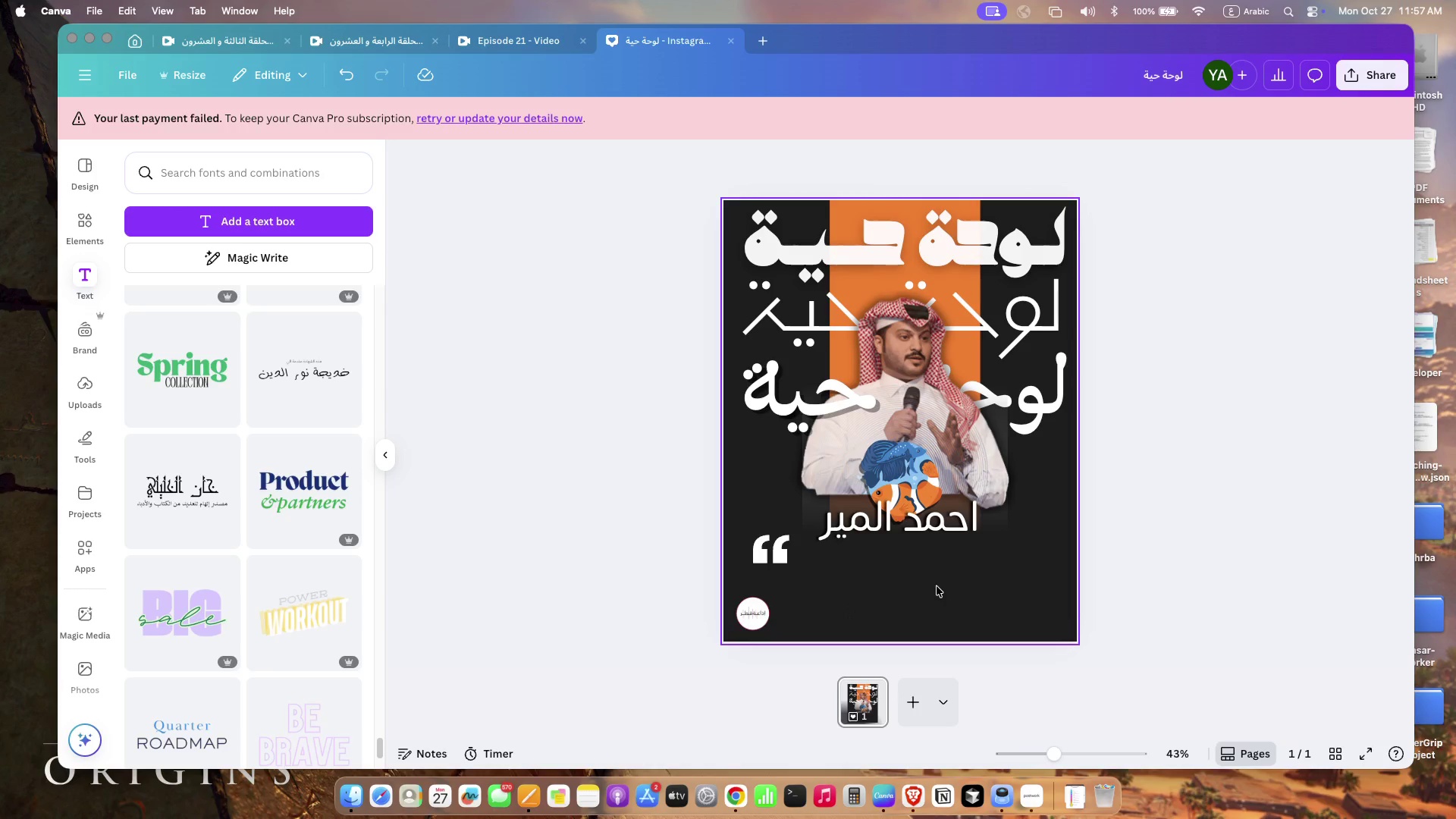 
scroll: coordinate [174, 458], scroll_direction: down, amount: 314.0
 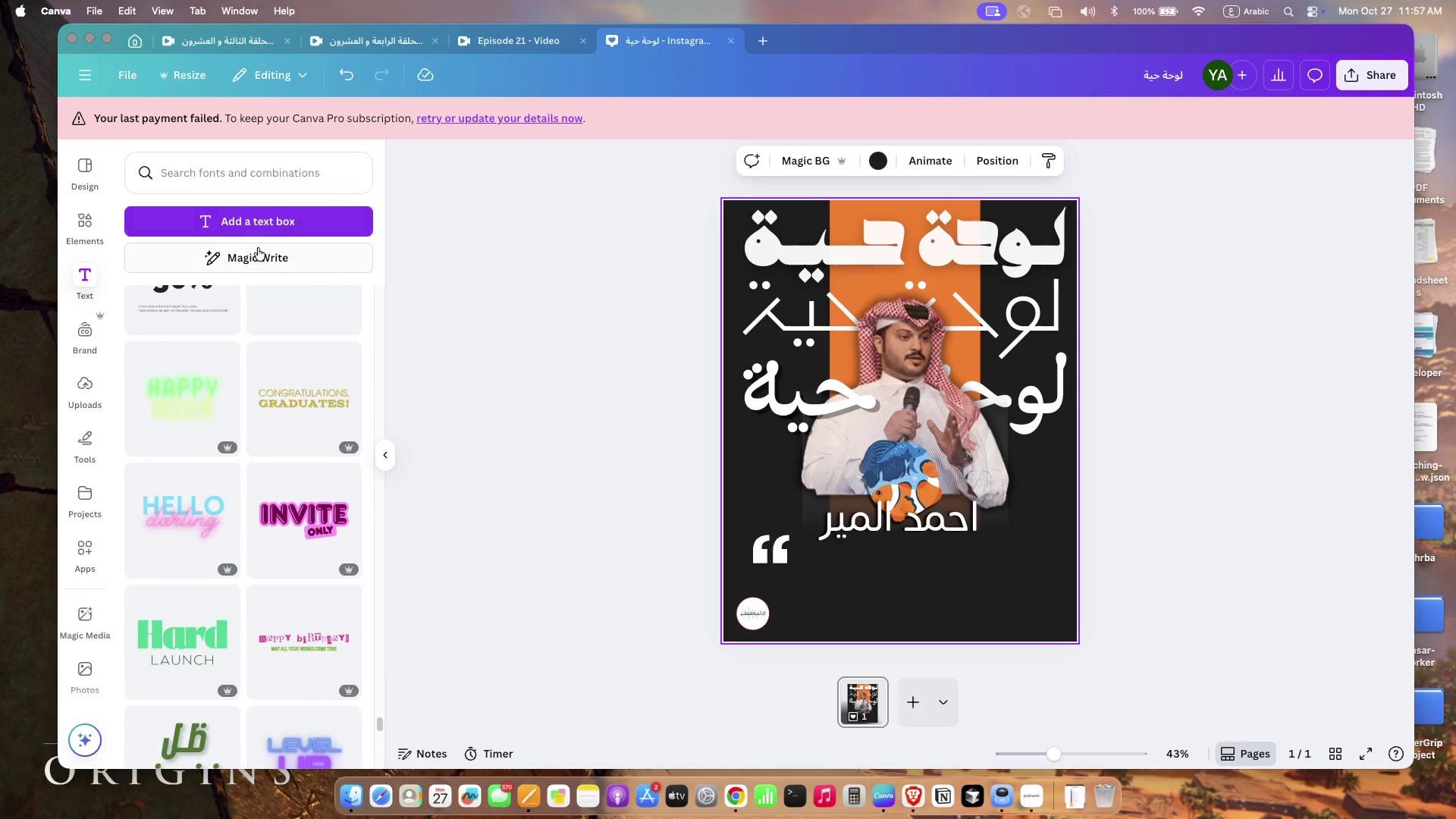 
left_click([279, 221])
 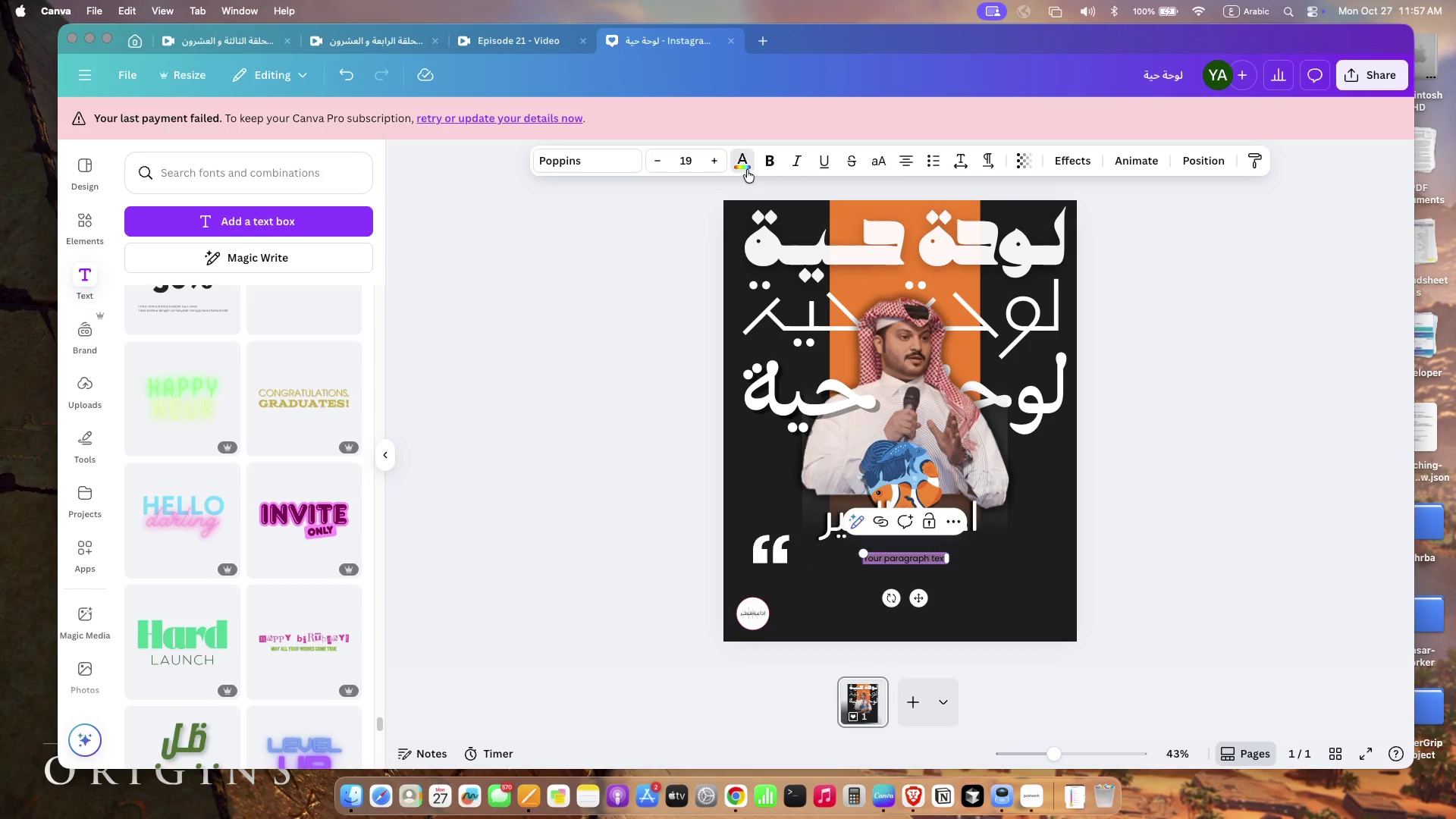 
left_click_drag(start_coordinate=[913, 463], to_coordinate=[919, 601])
 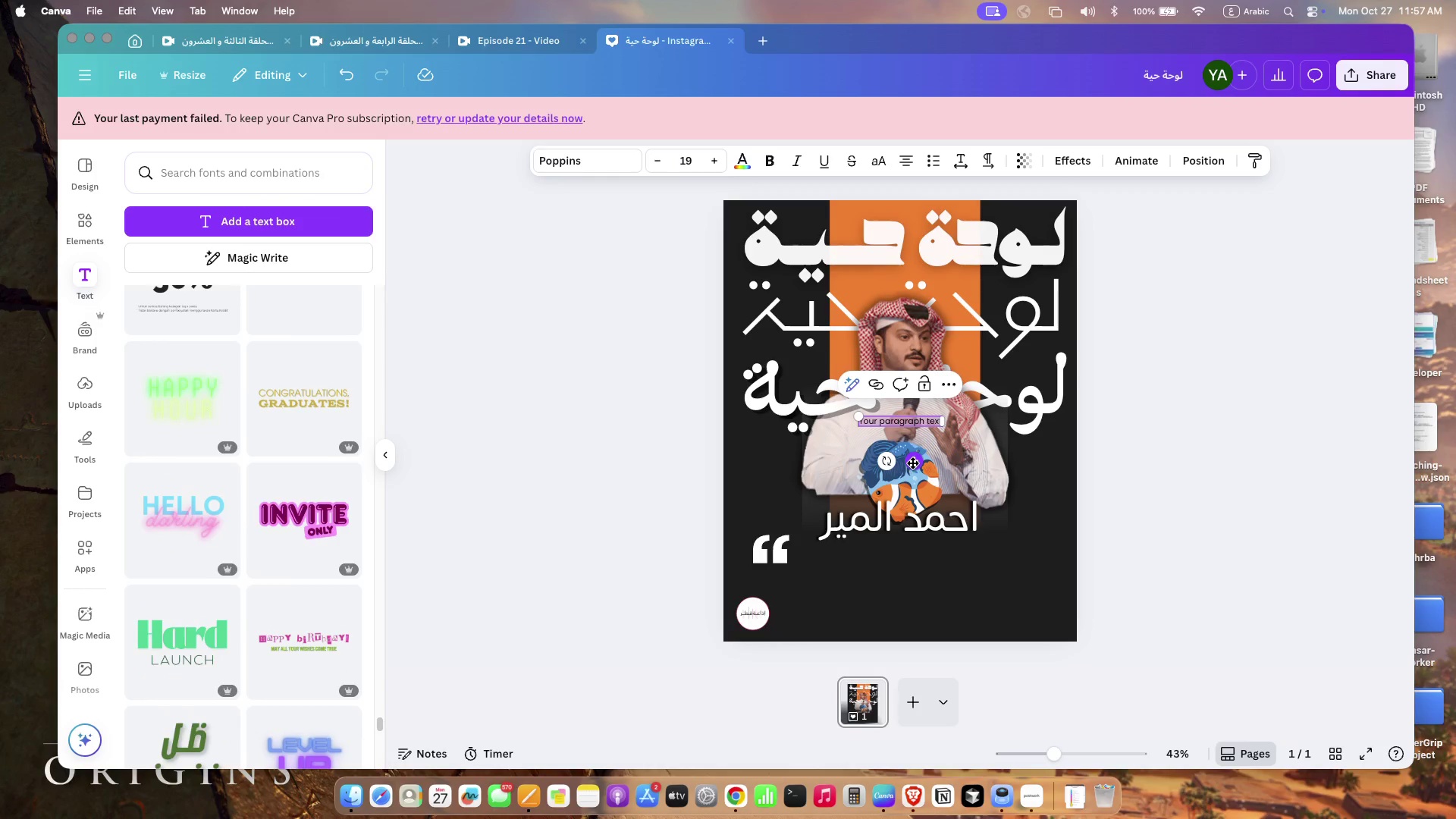 
left_click([282, 269])
 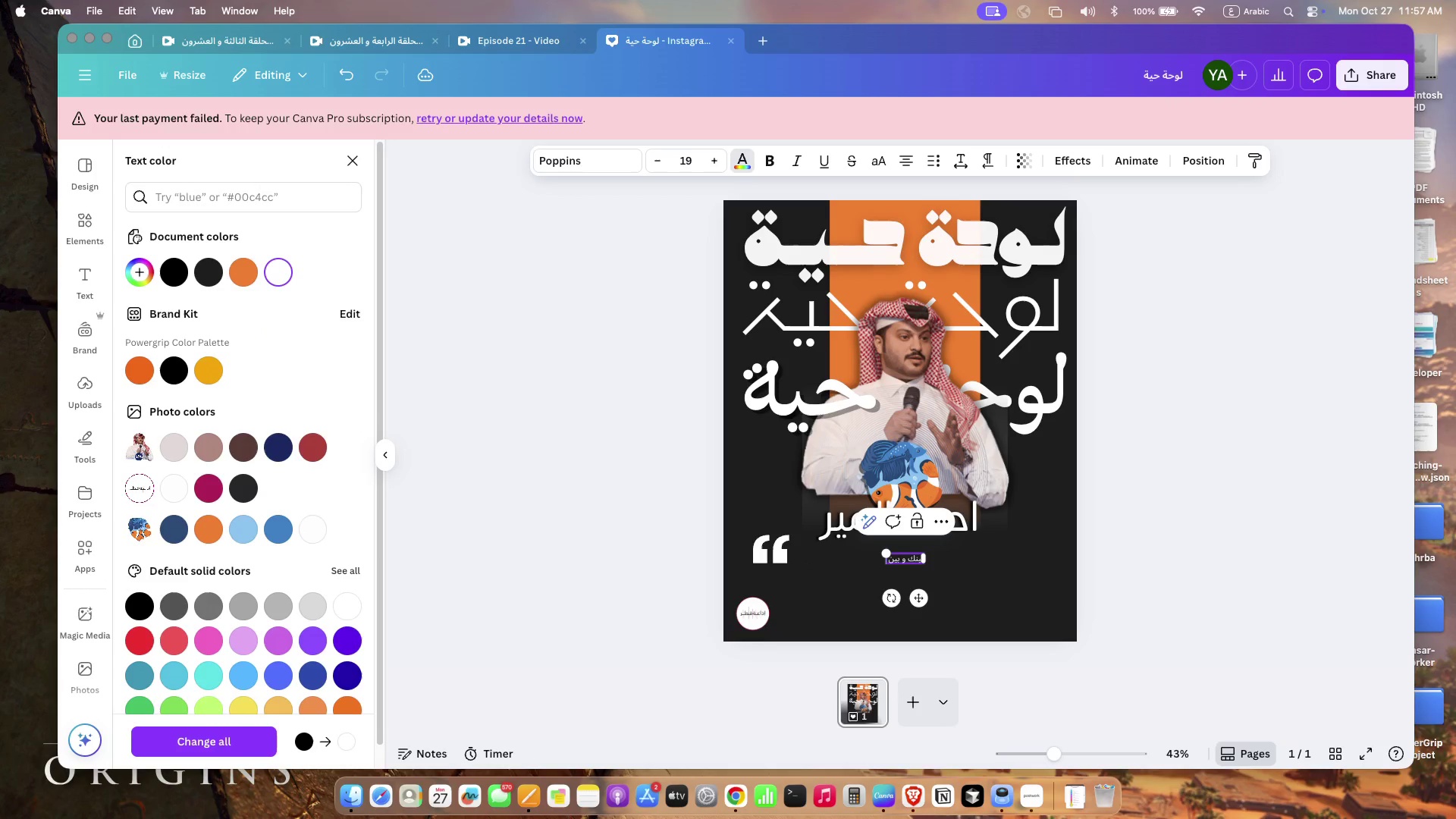 
type(fdk; m fdk hgfpv)
key(Backspace)
type(b)
 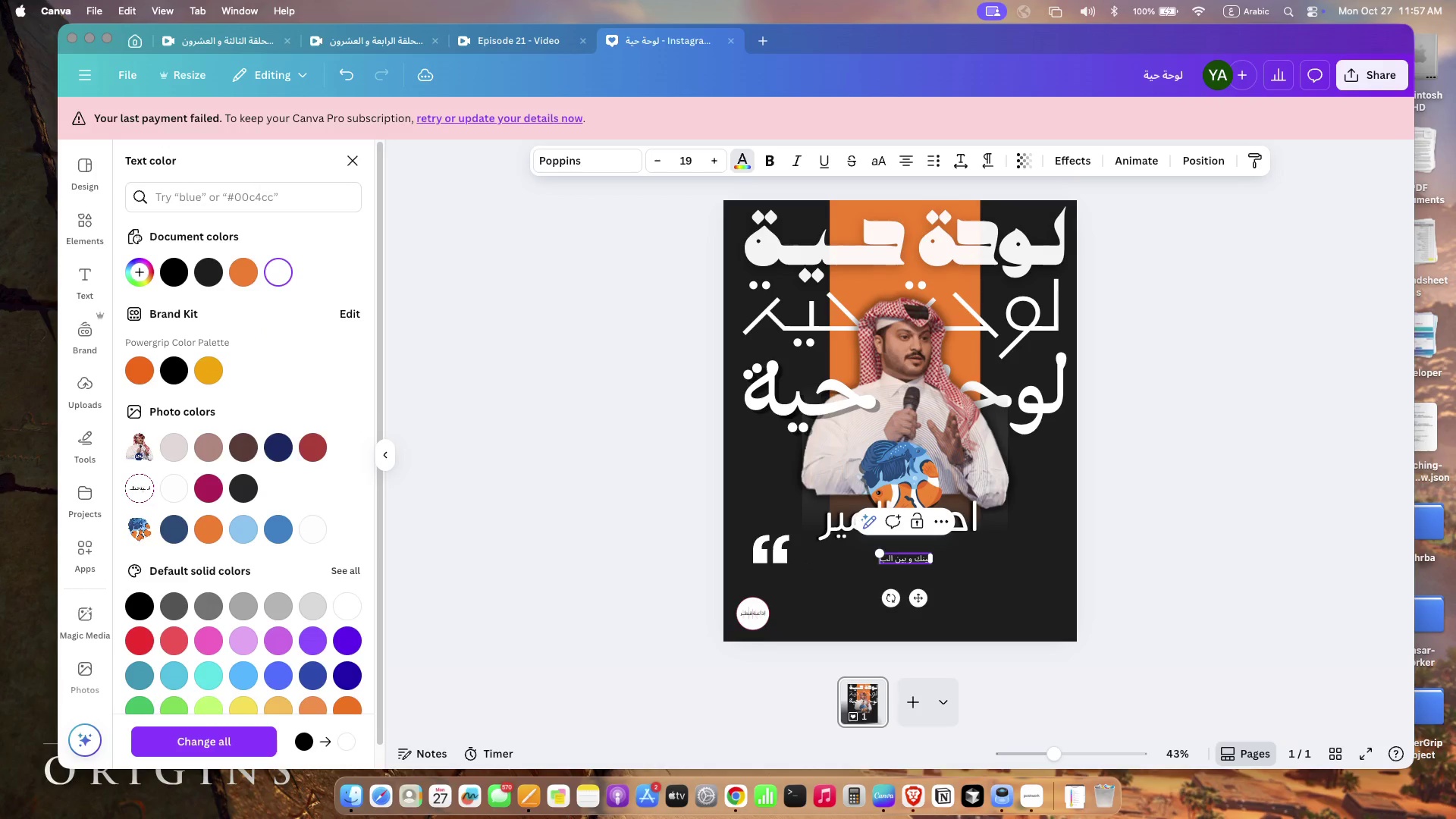 
type( .. )
key(Backspace)
key(Backspace)
key(Backspace)
key(Backspace)
key(Backspace)
type(n .. np)
key(Backspace)
key(Backspace)
type(b)
 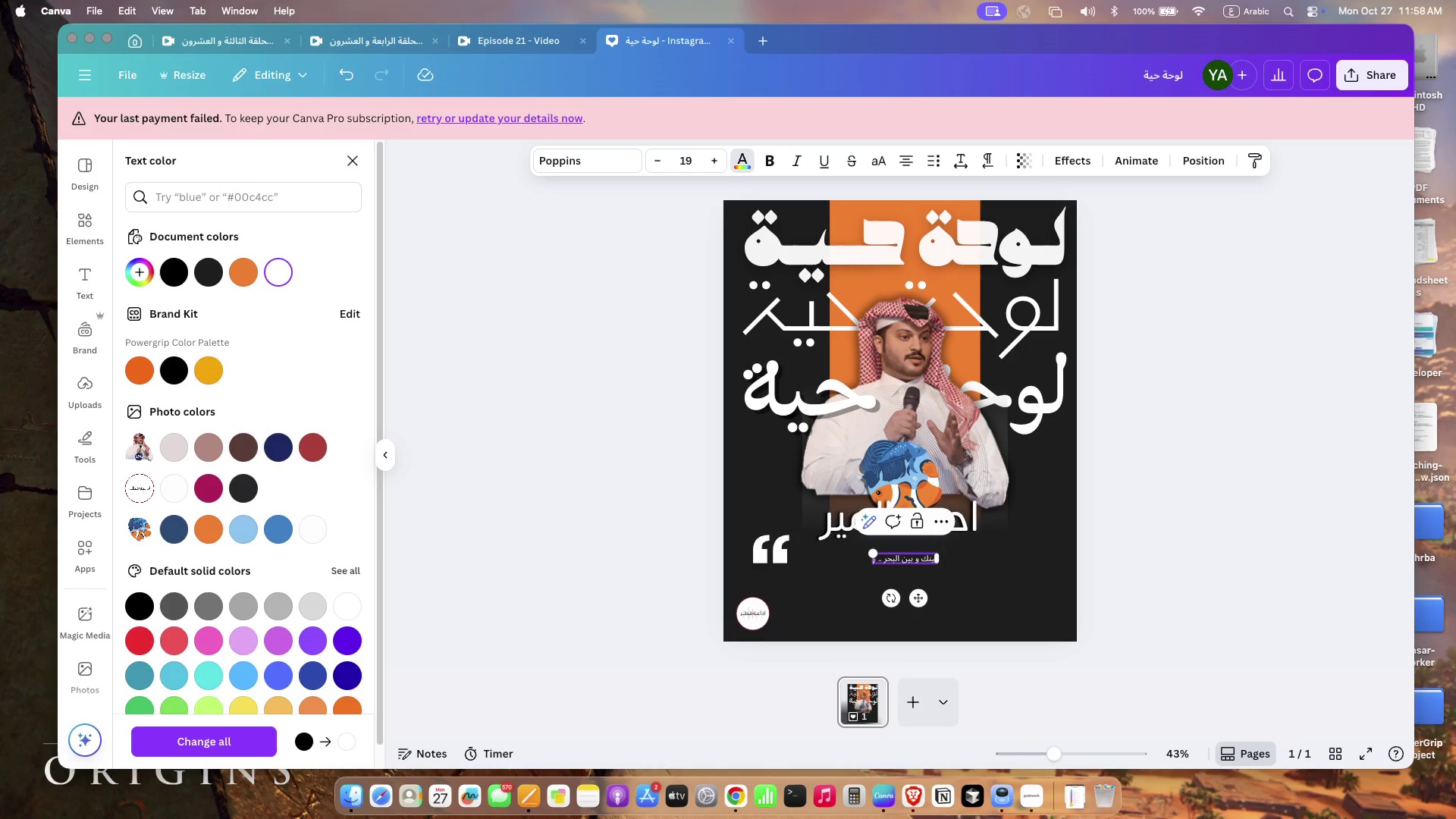 
key(Meta+Equal)
 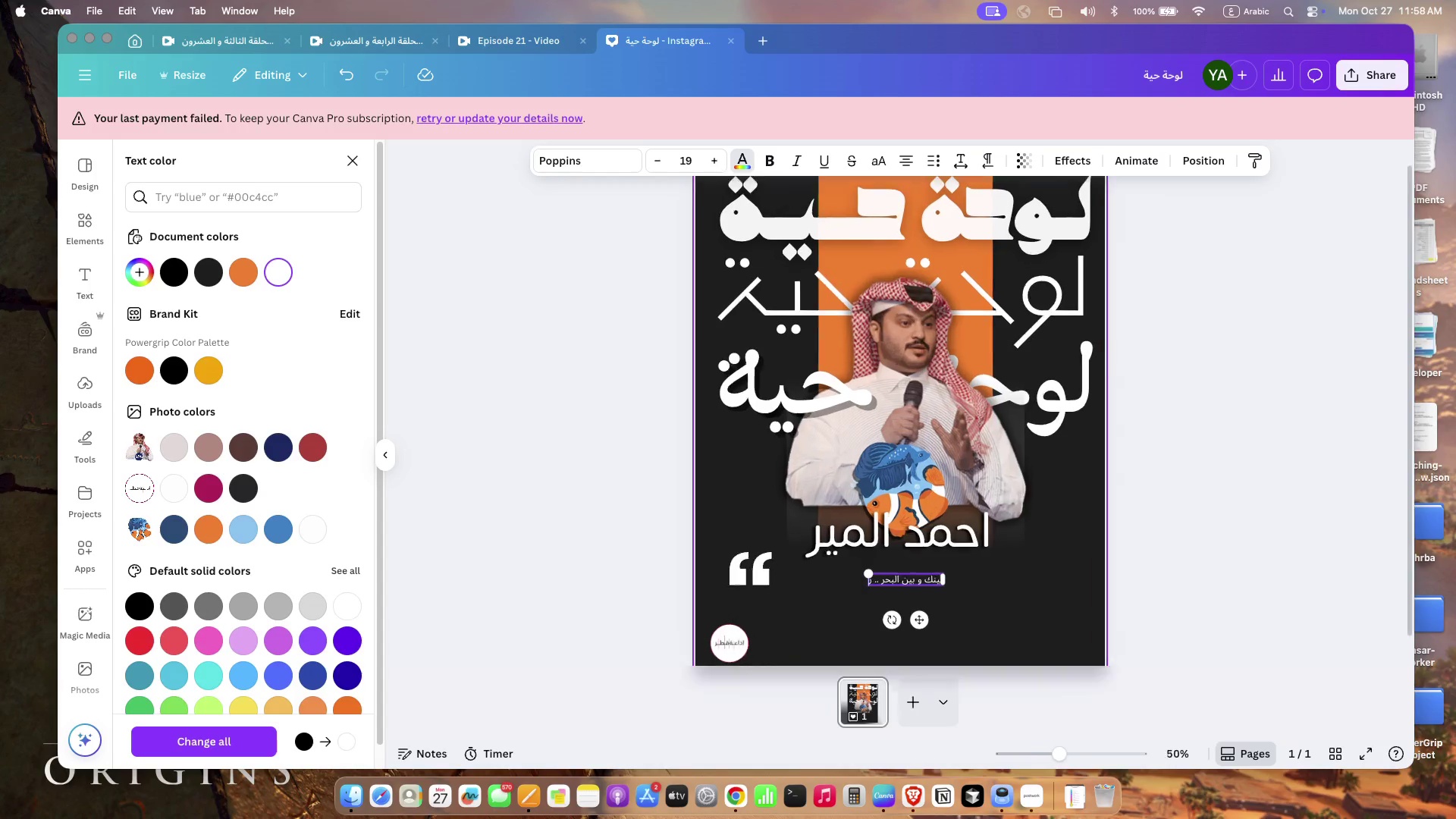 
key(Meta+Equal)
 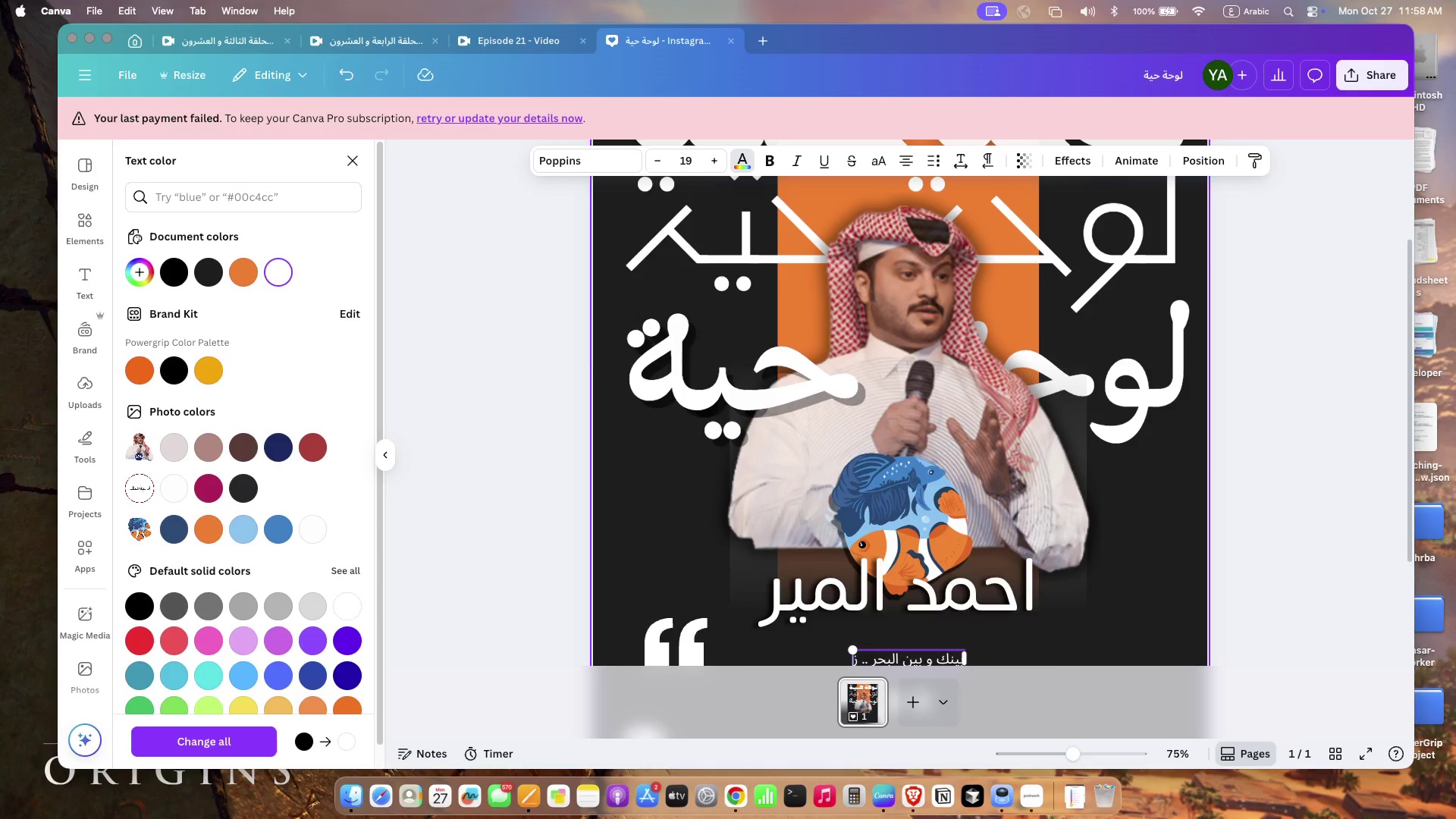 
key(Meta+Equal)
 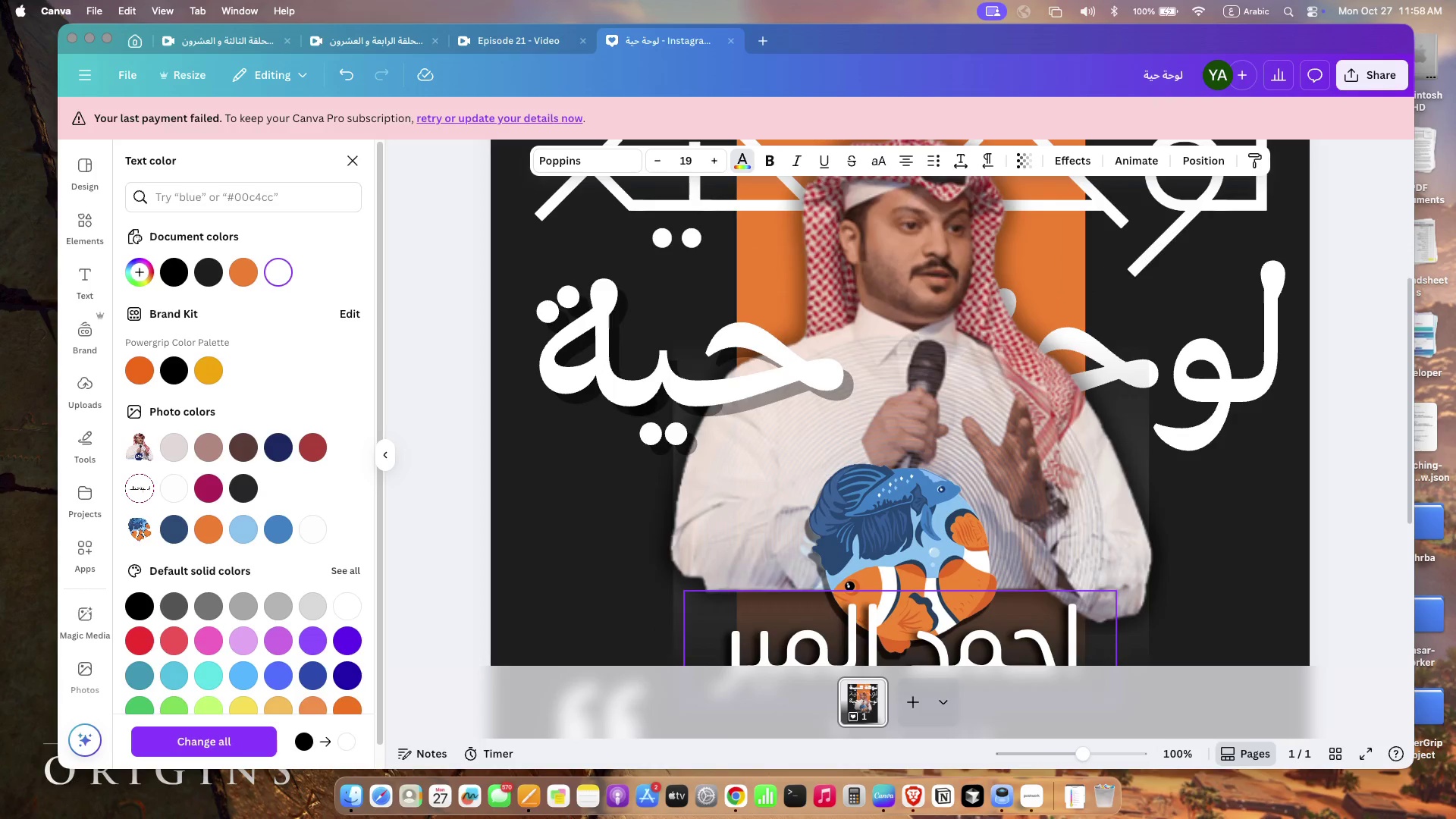 
key(Meta+Equal)
 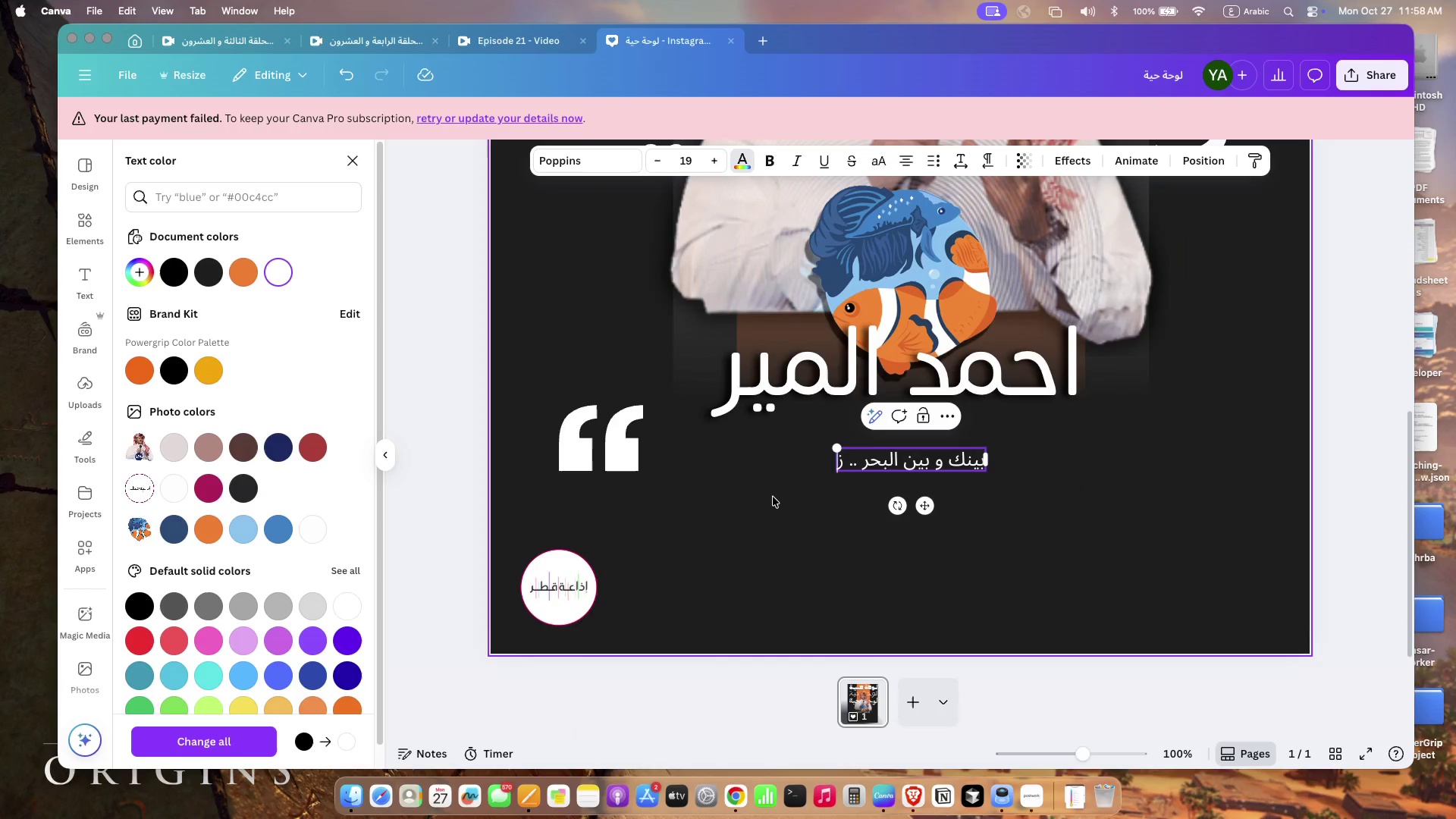 
scroll: coordinate [717, 583], scroll_direction: down, amount: 126.0
 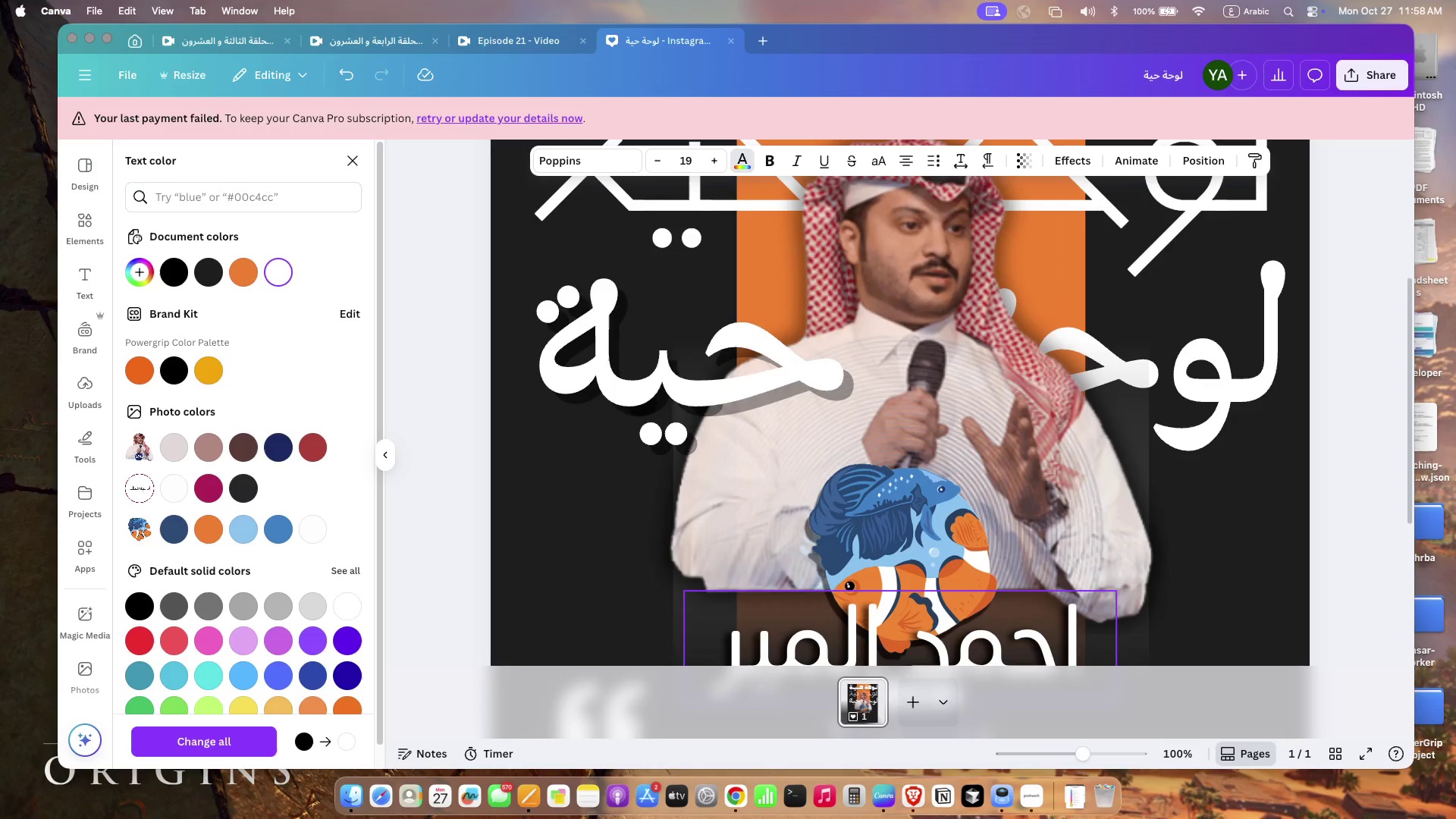 
key(BracketLeft)
 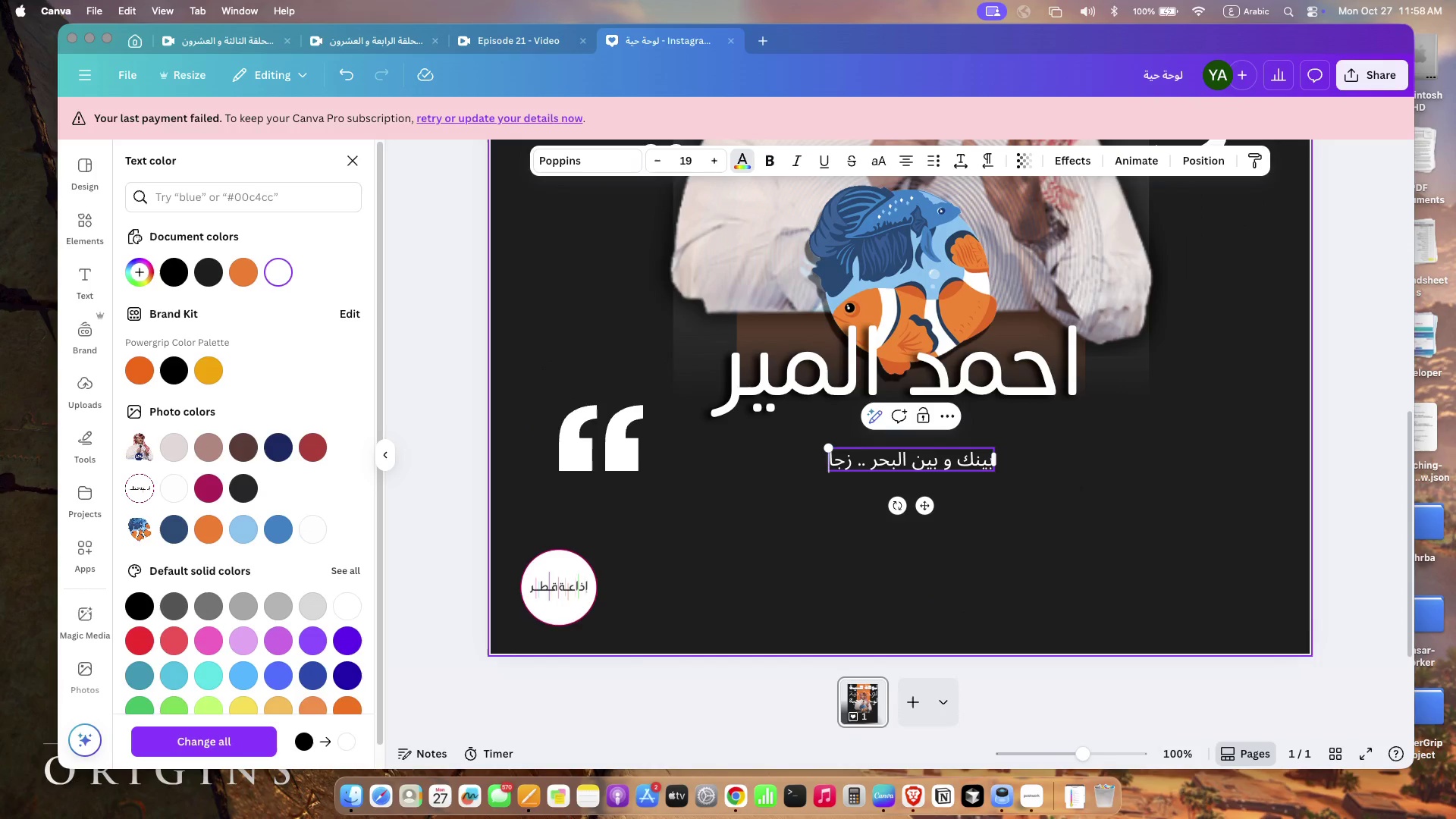 
key(H)
 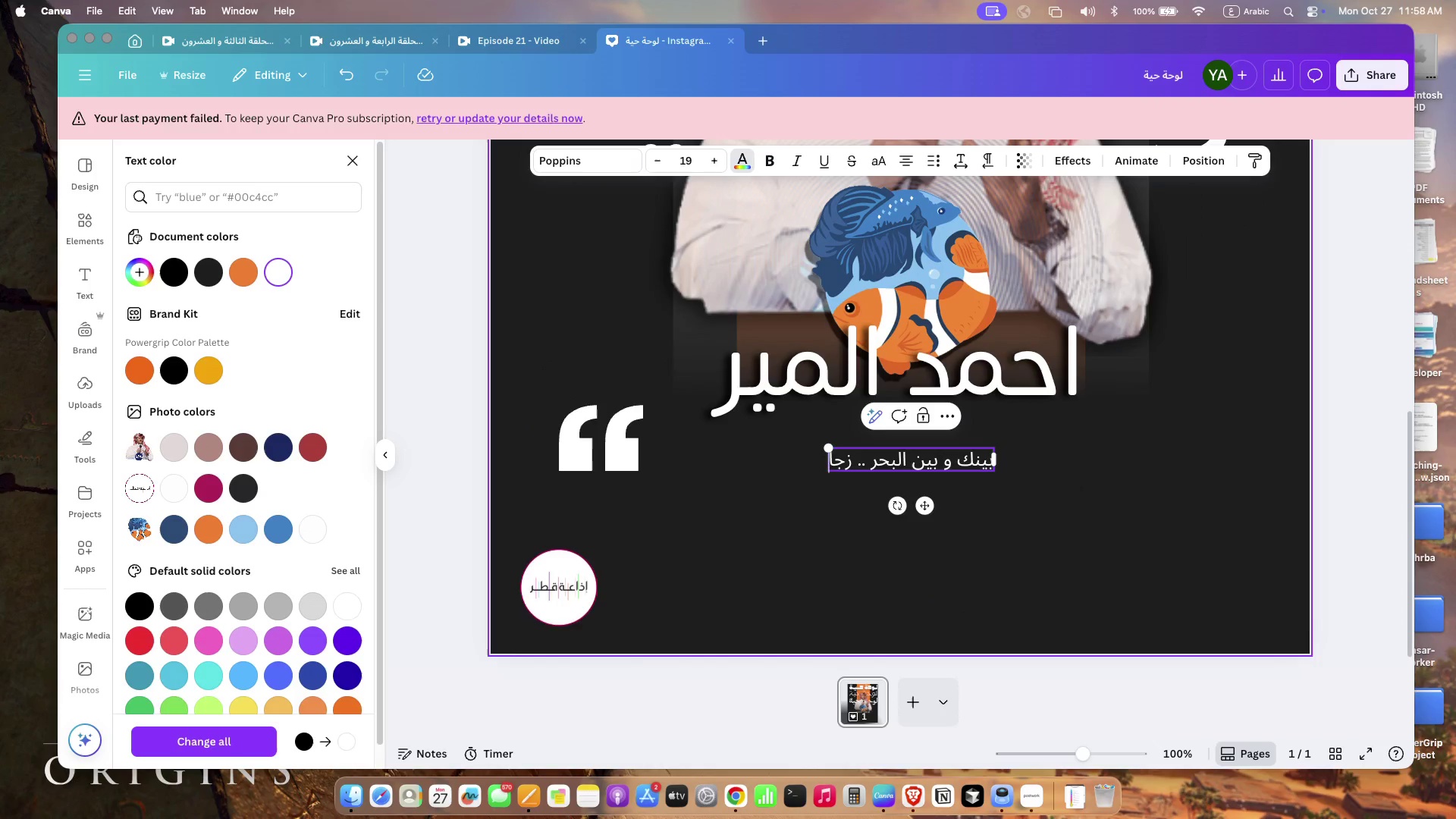 
key(BracketLeft)
 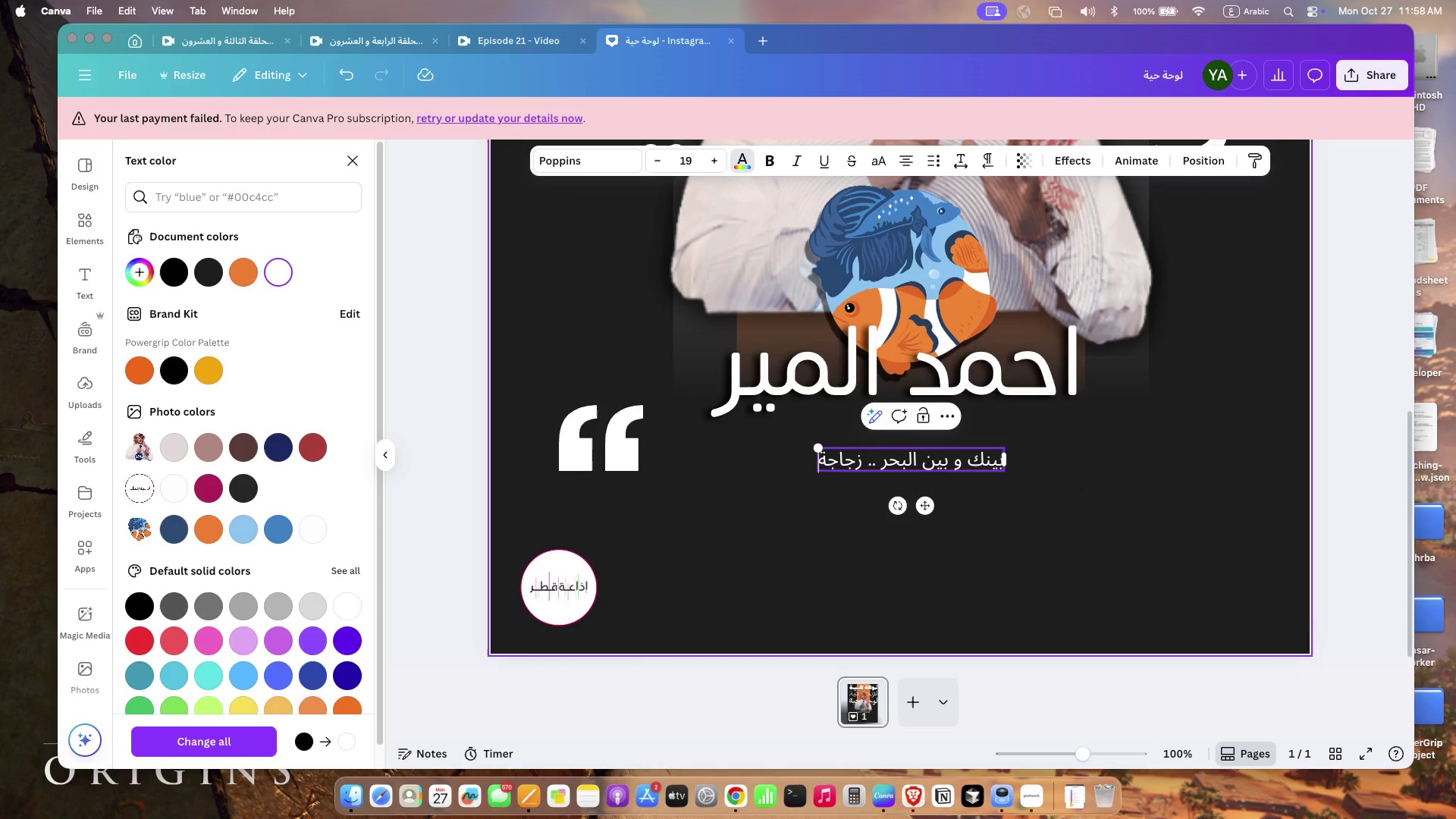 
key(BracketRight)
 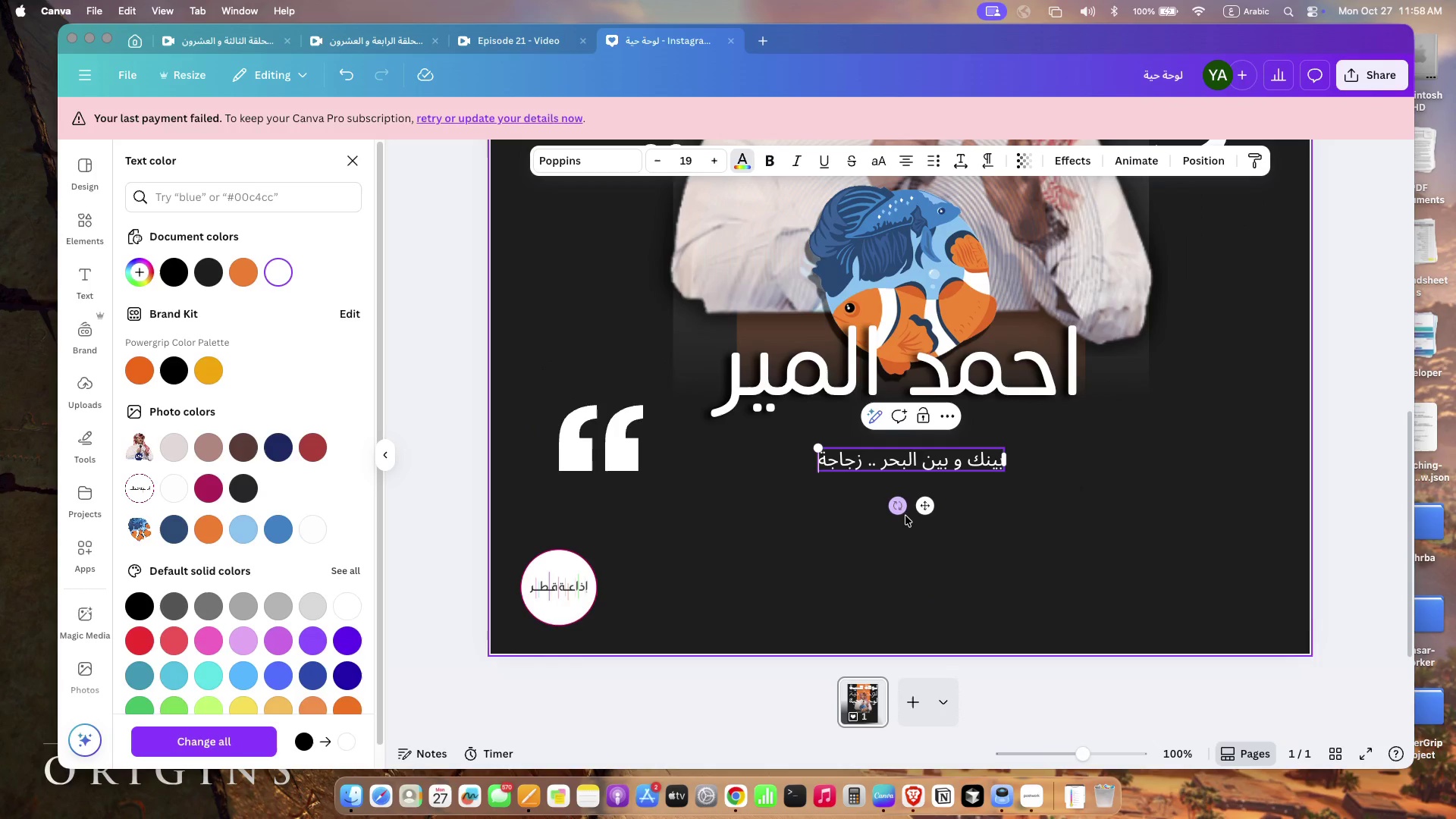 
left_click([905, 516])
 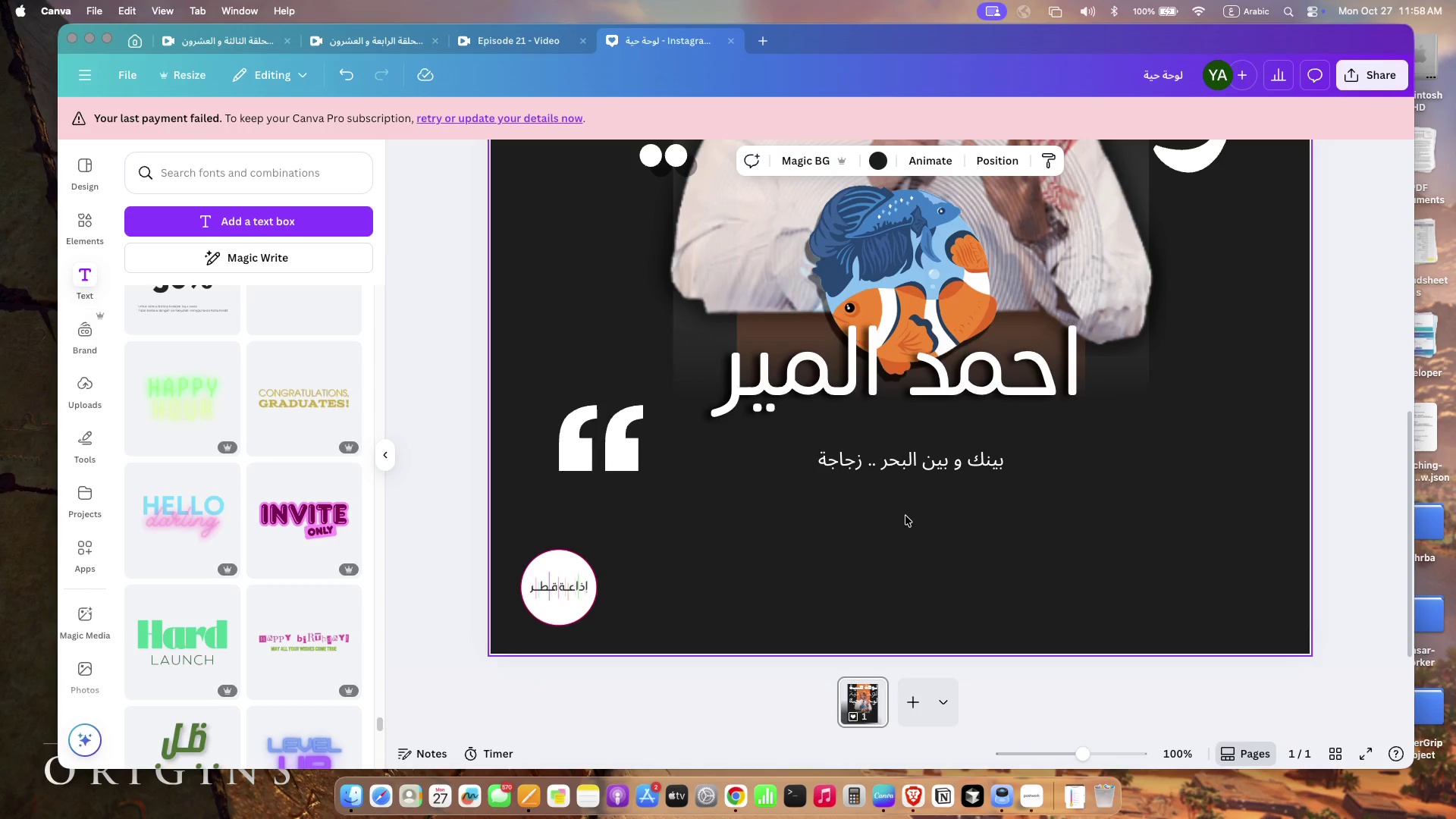 
wait(16.37)
 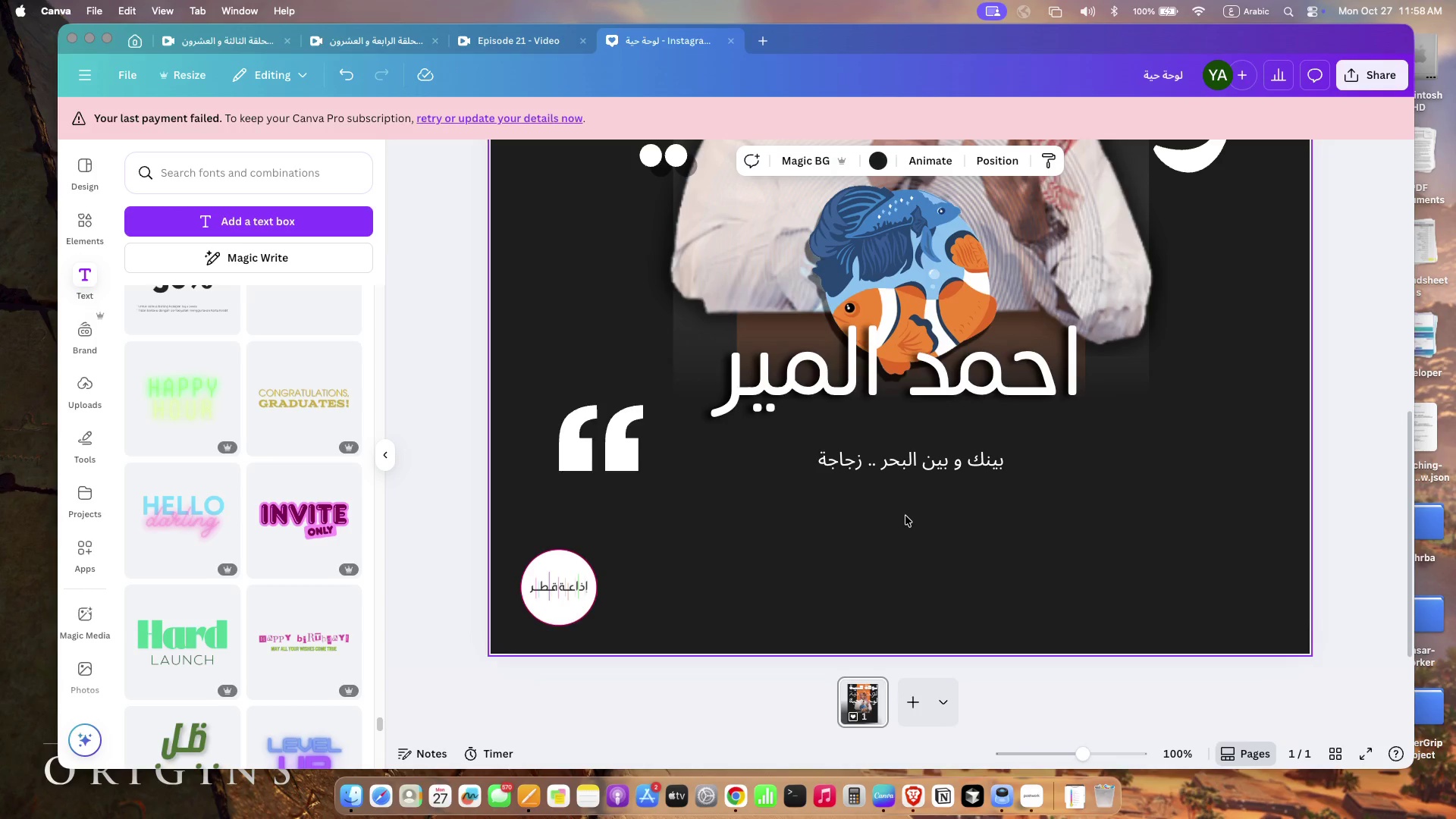 
left_click([905, 441])
 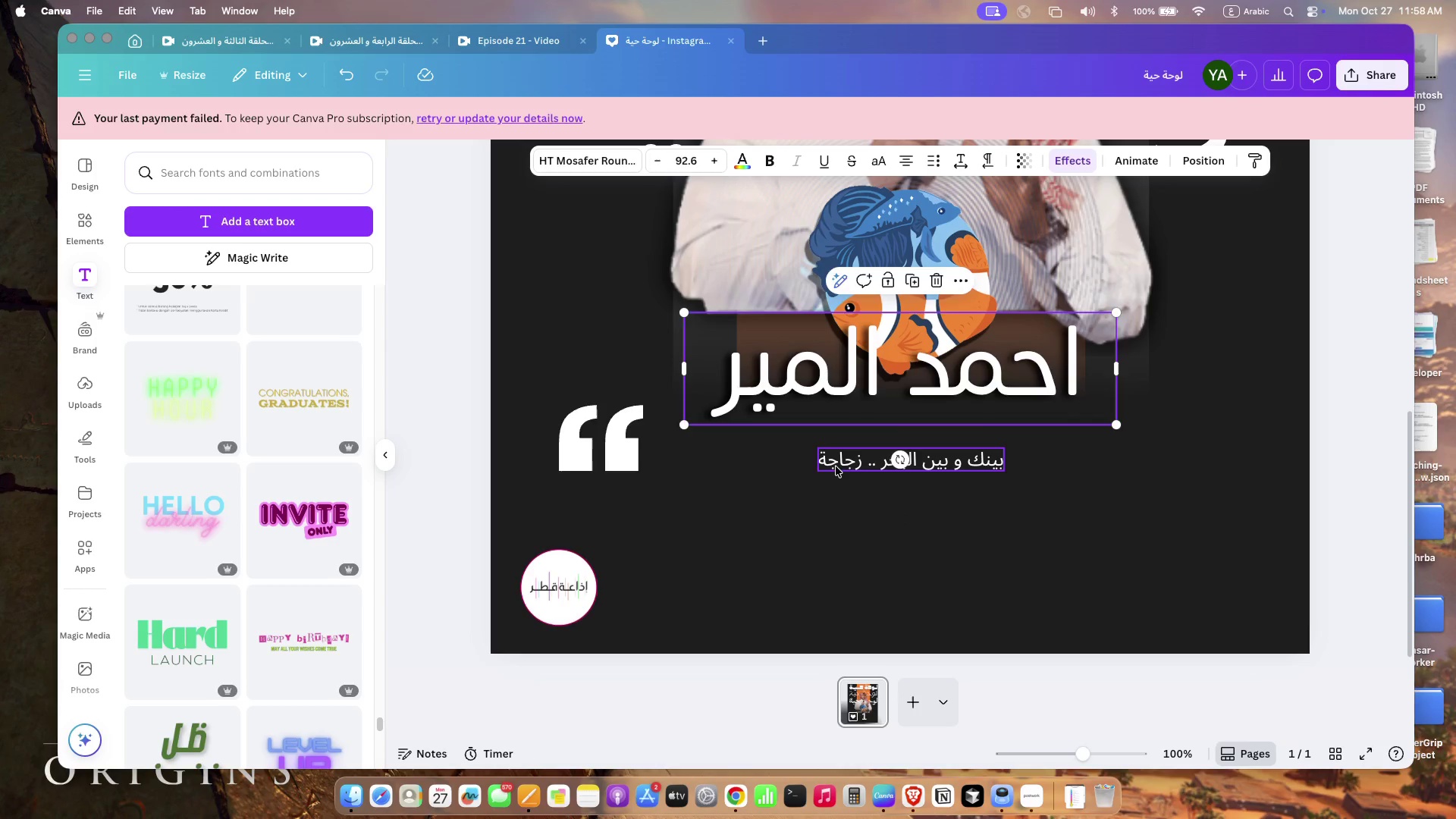 
left_click([836, 466])
 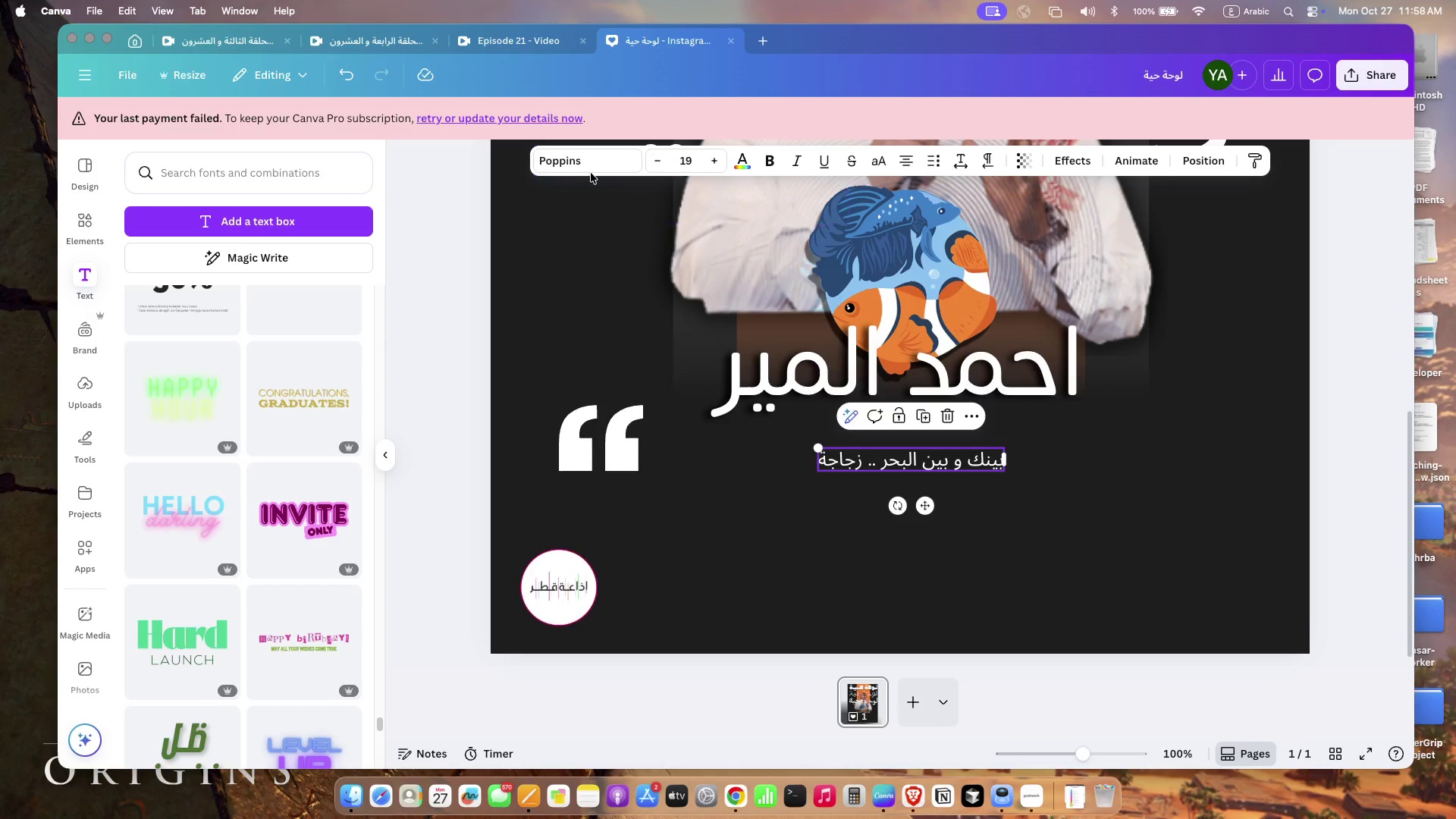 
left_click([590, 173])
 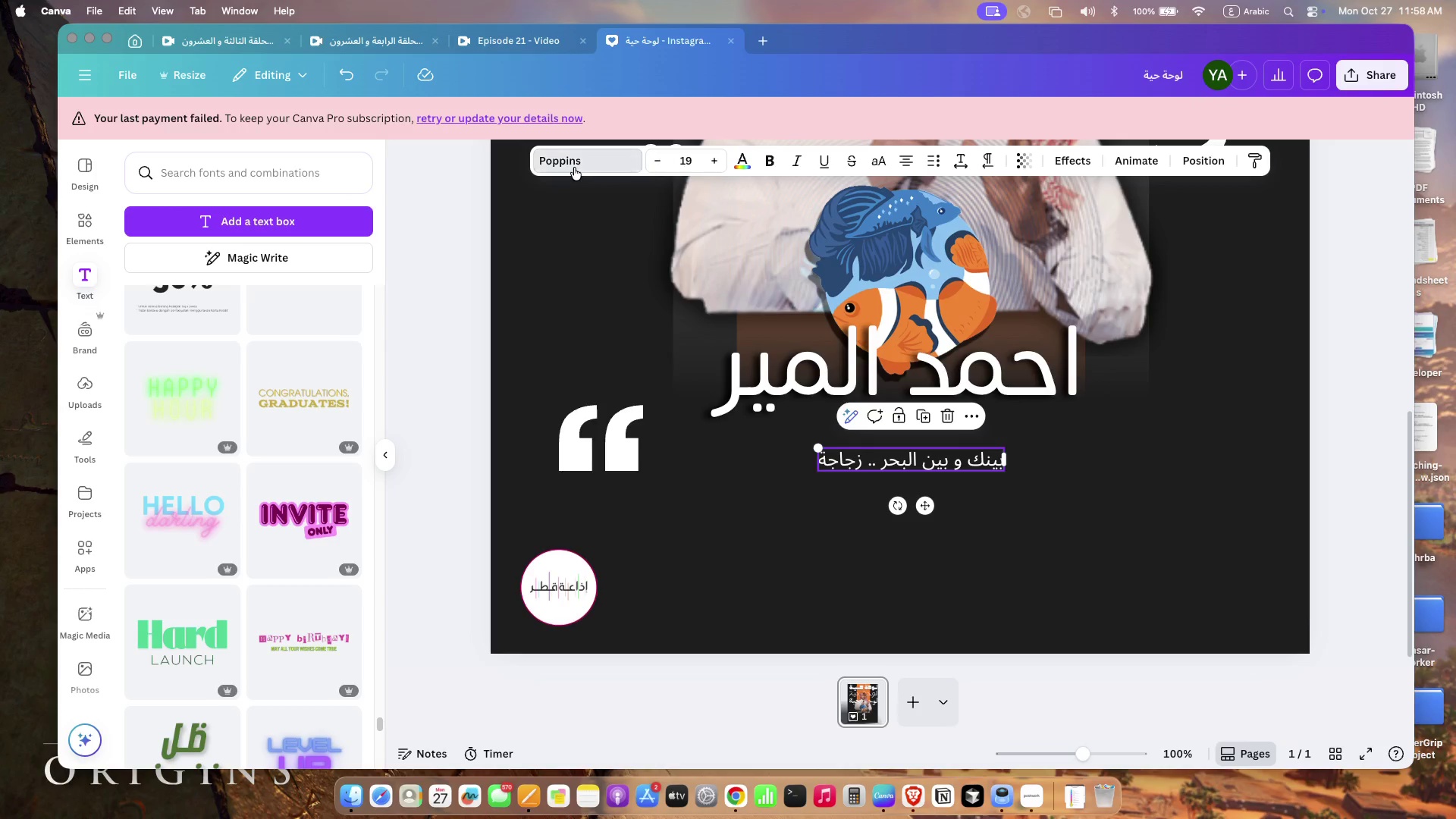 
left_click([574, 168])
 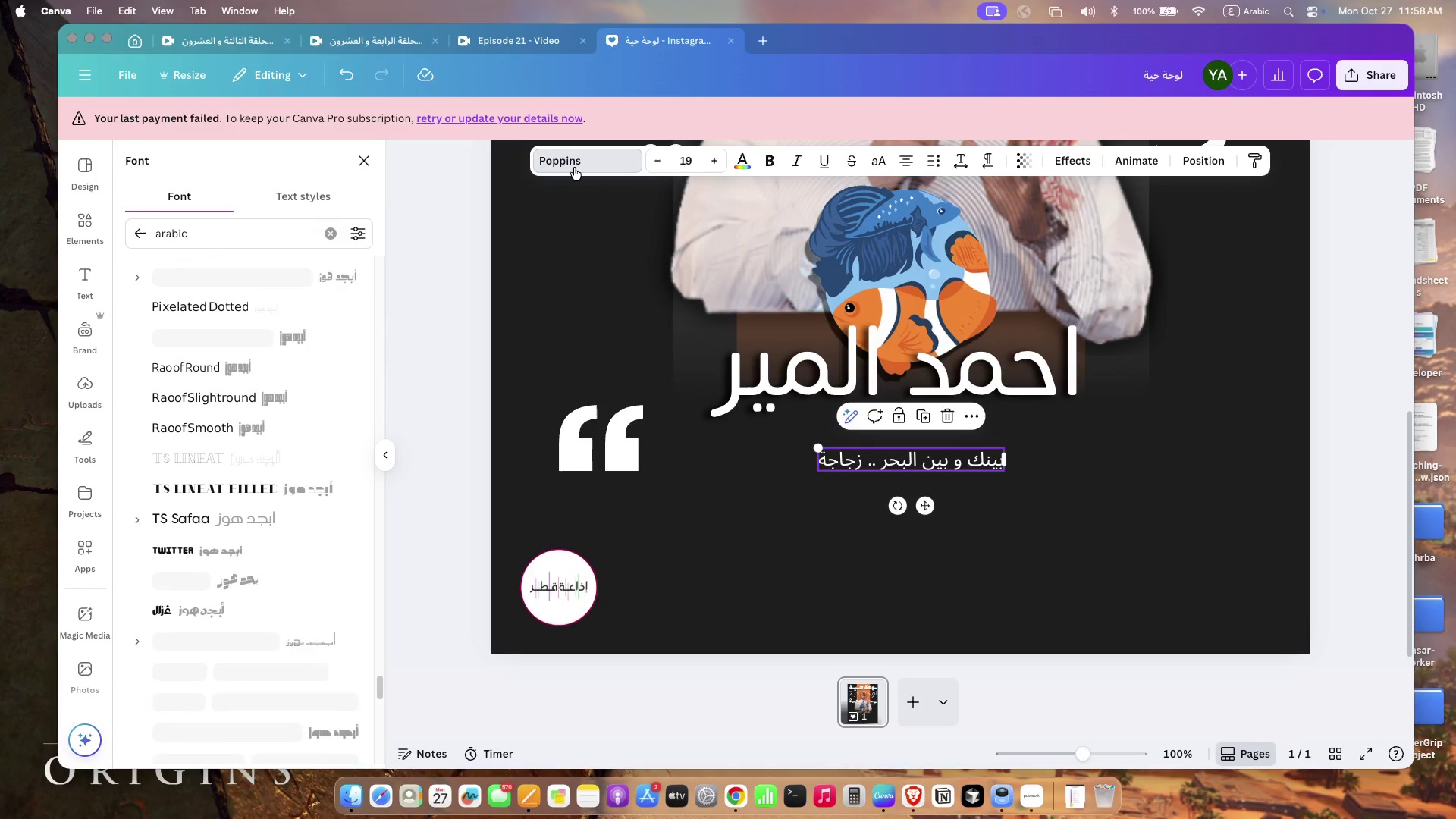 
scroll: coordinate [288, 568], scroll_direction: down, amount: 9.0
 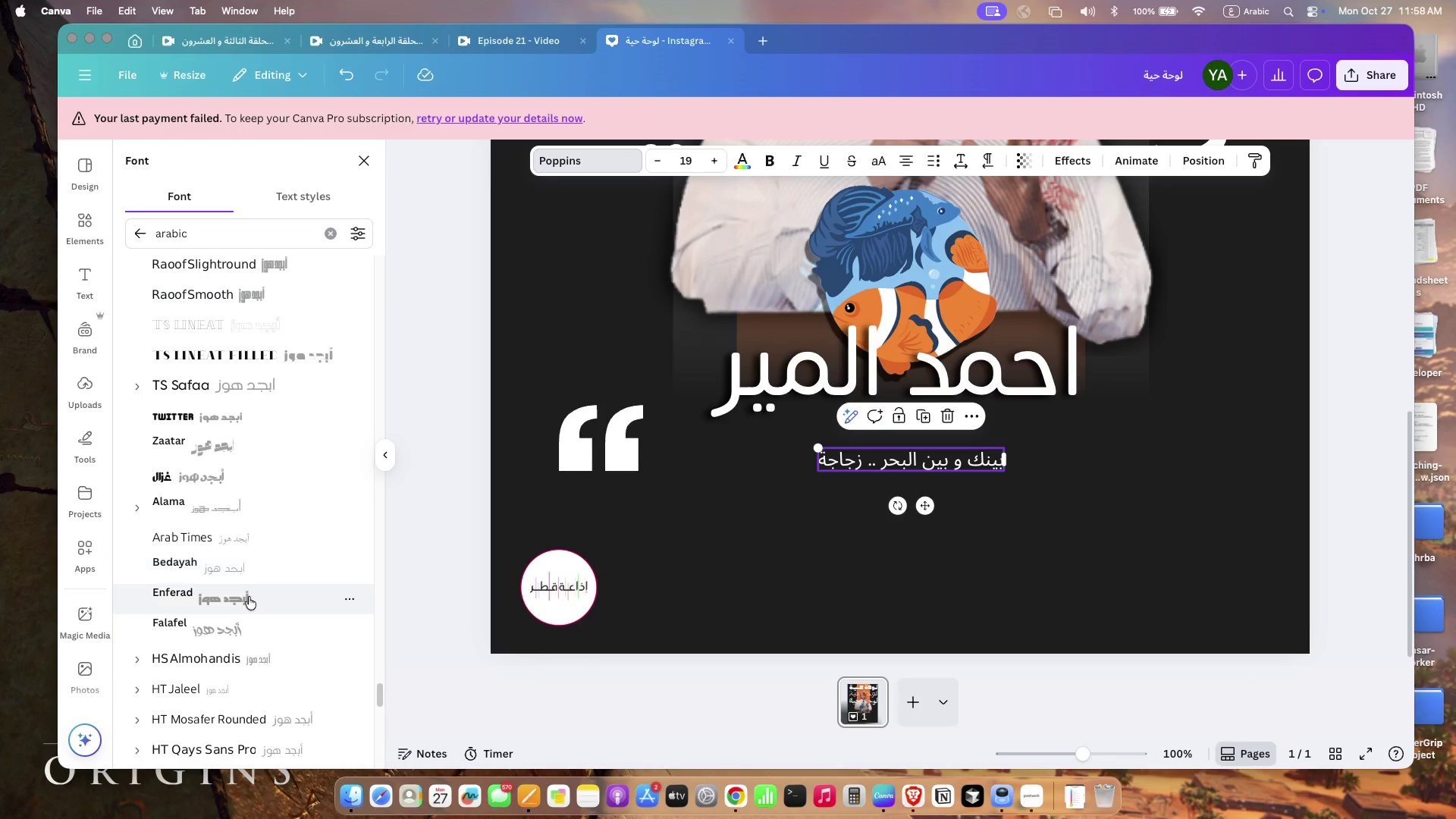 
left_click([249, 597])
 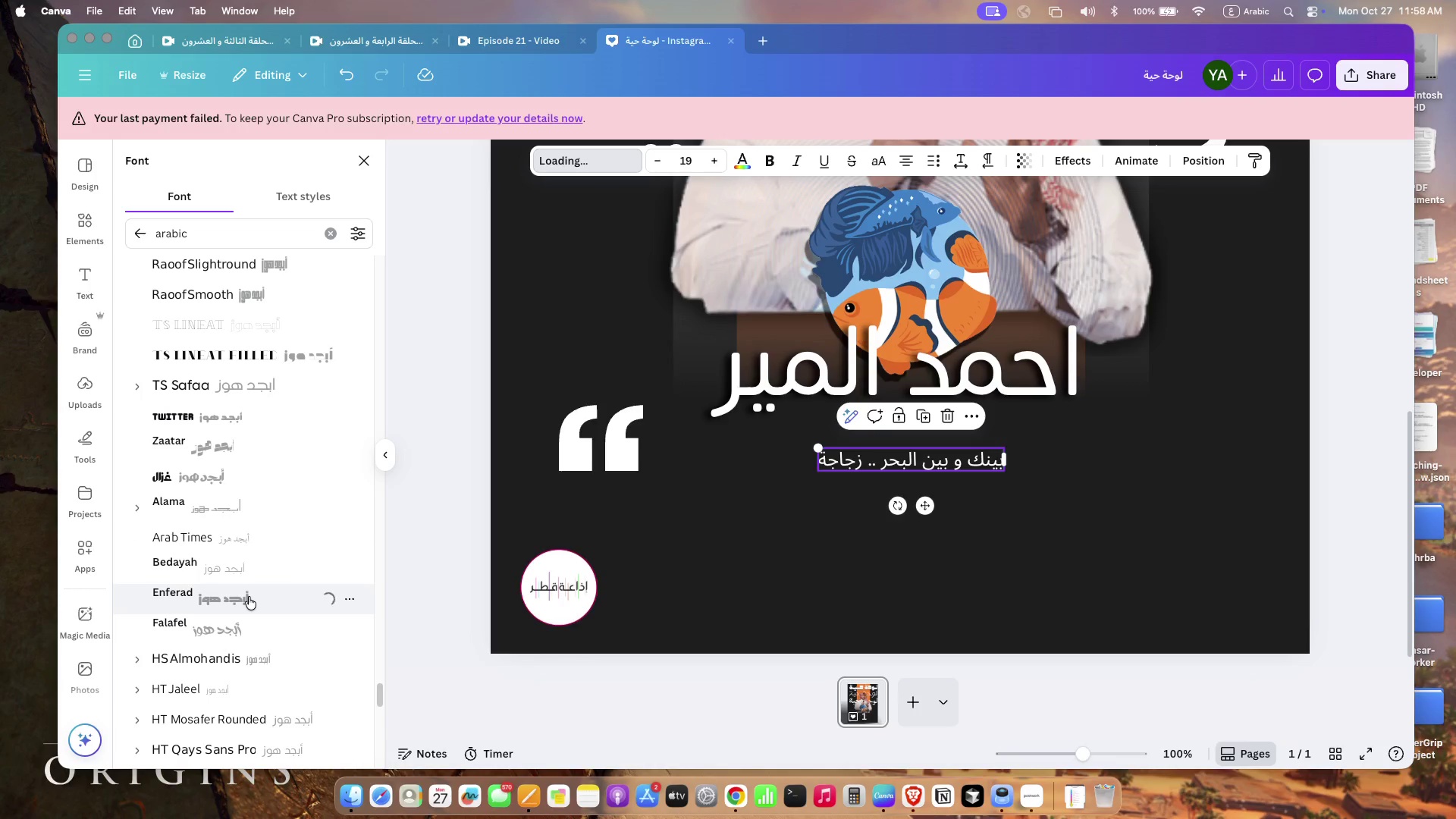 
scroll: coordinate [256, 622], scroll_direction: down, amount: 30.0
 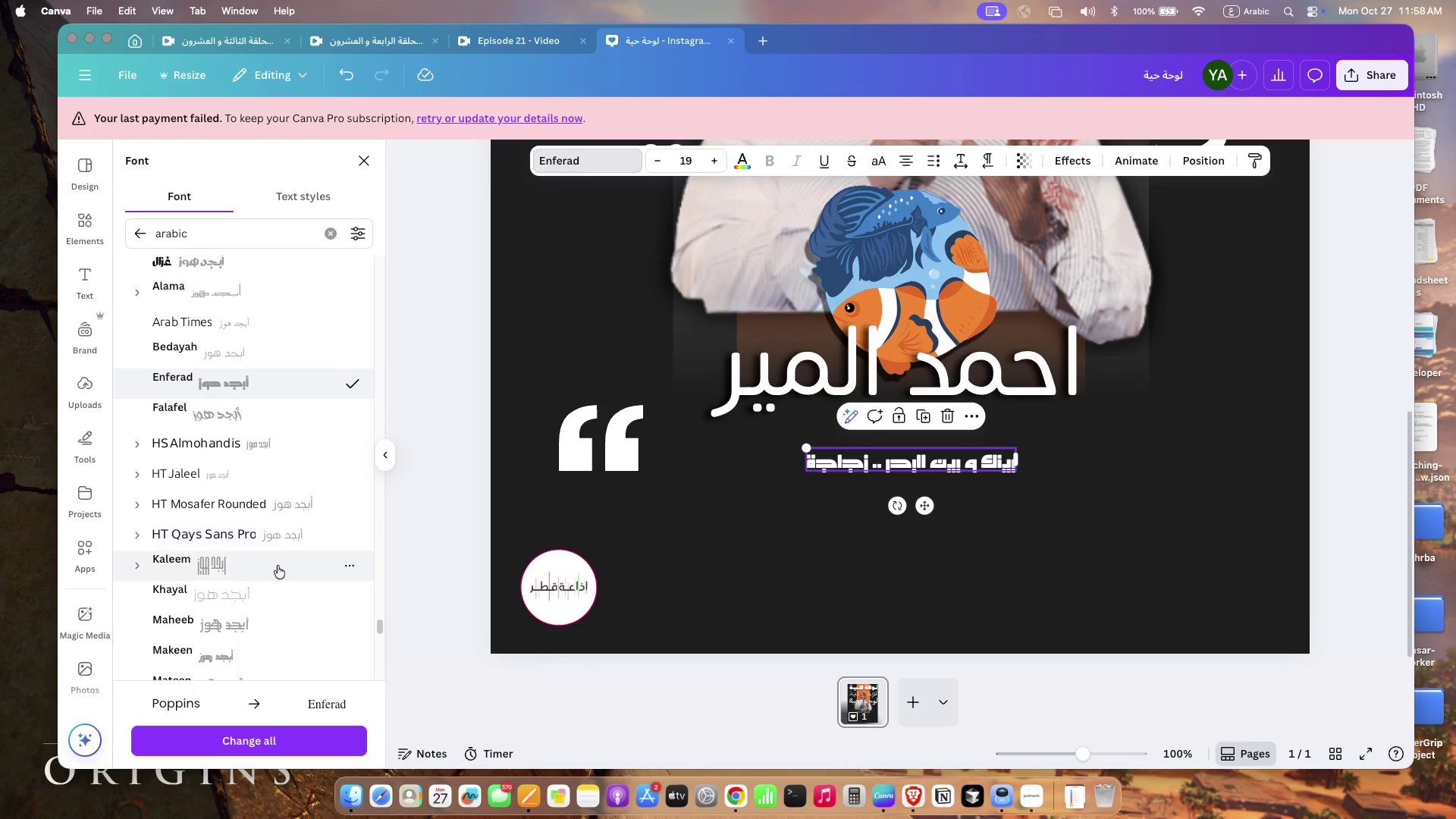 
key(Meta+CommandLeft)
 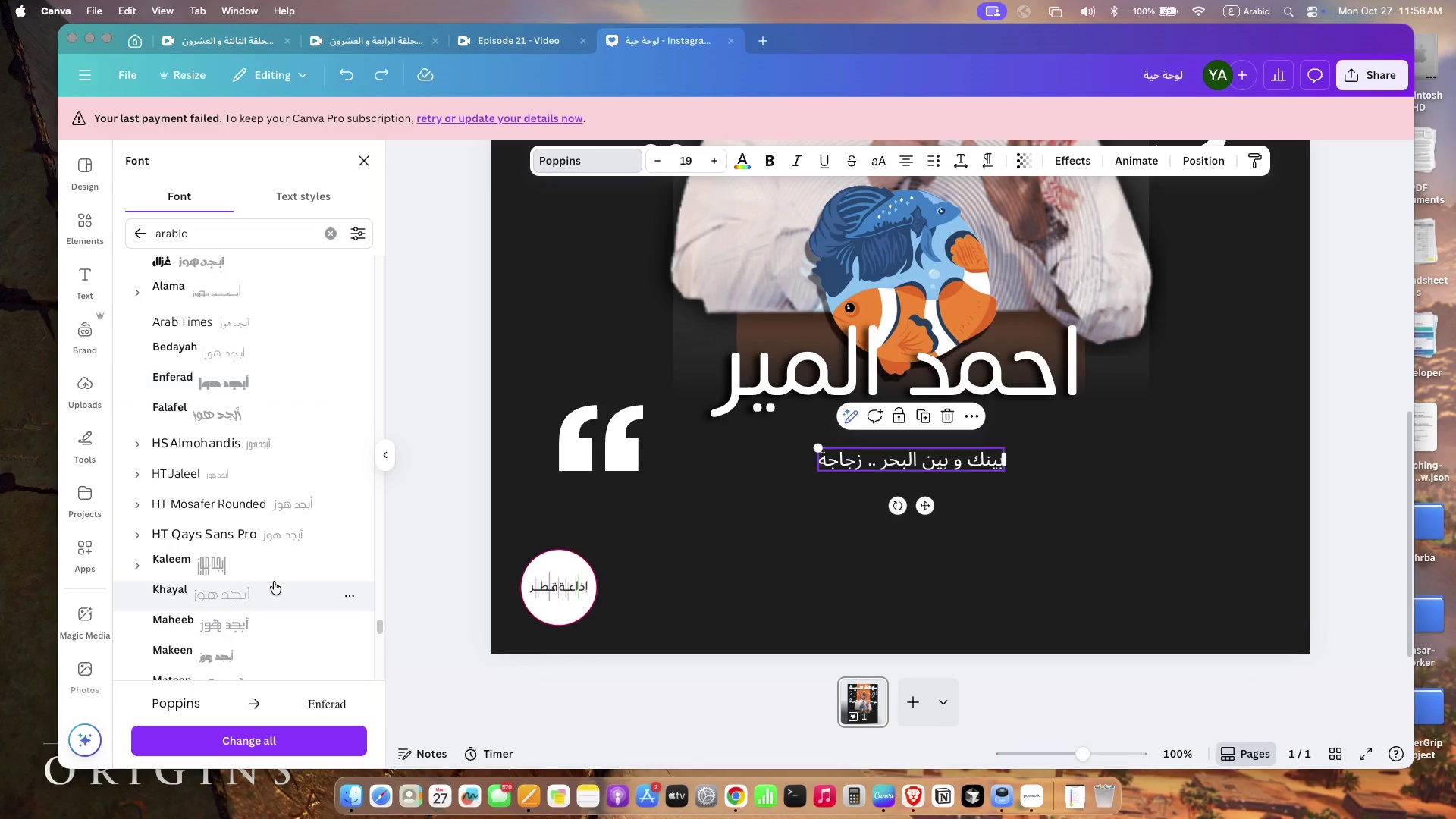 
key(Meta+Z)
 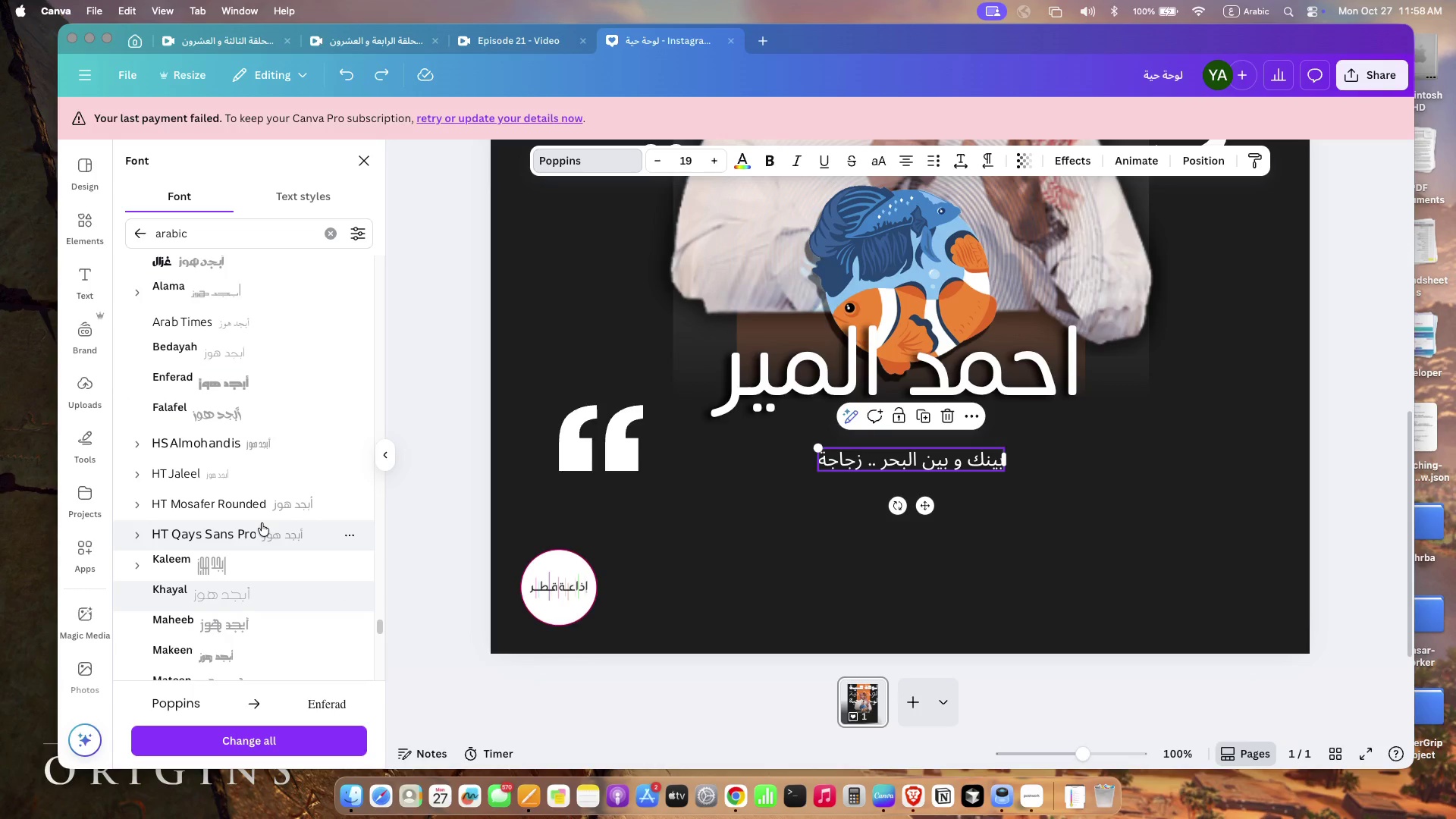 
scroll: coordinate [262, 504], scroll_direction: down, amount: 241.0
 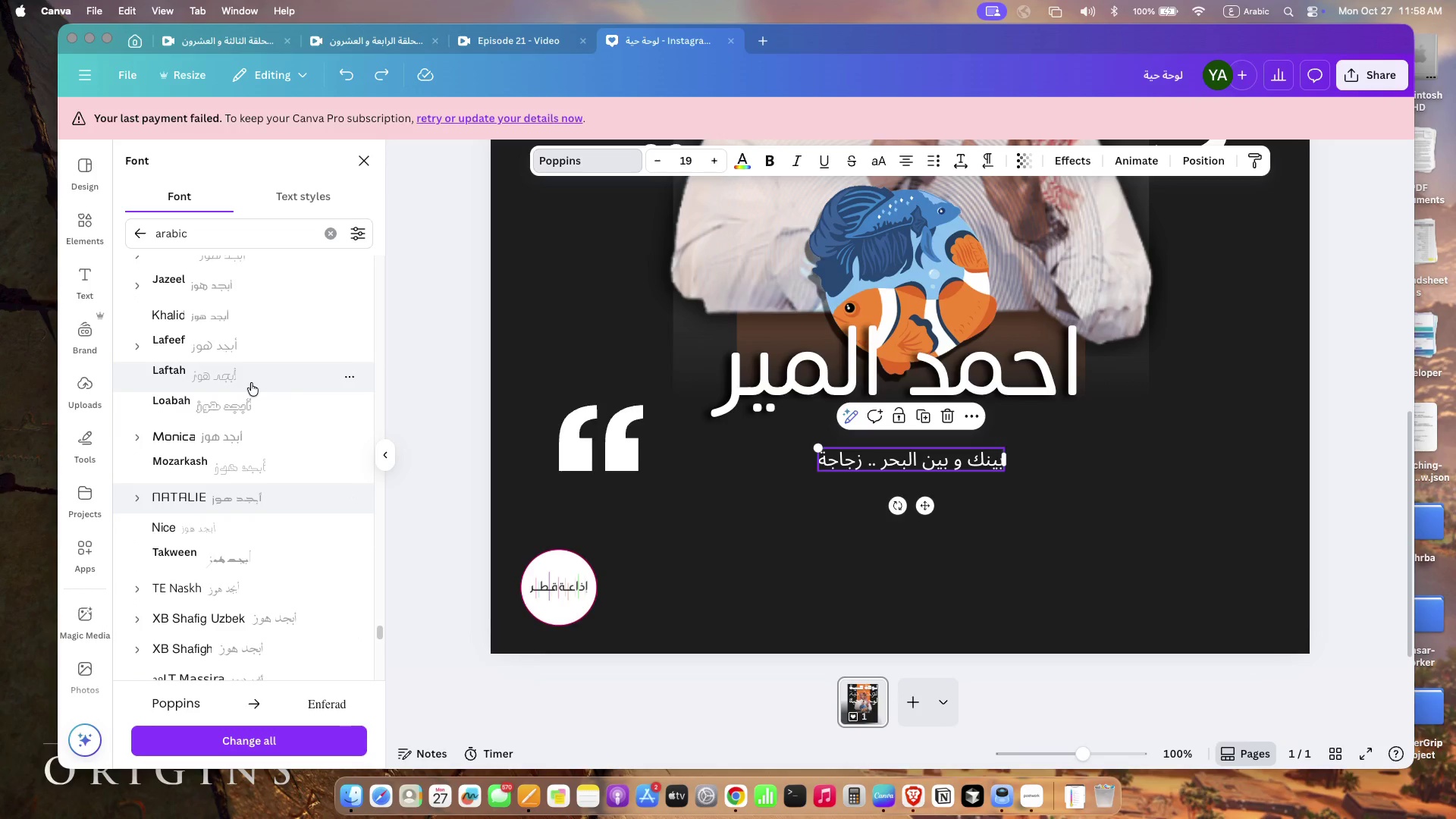 
left_click([249, 357])
 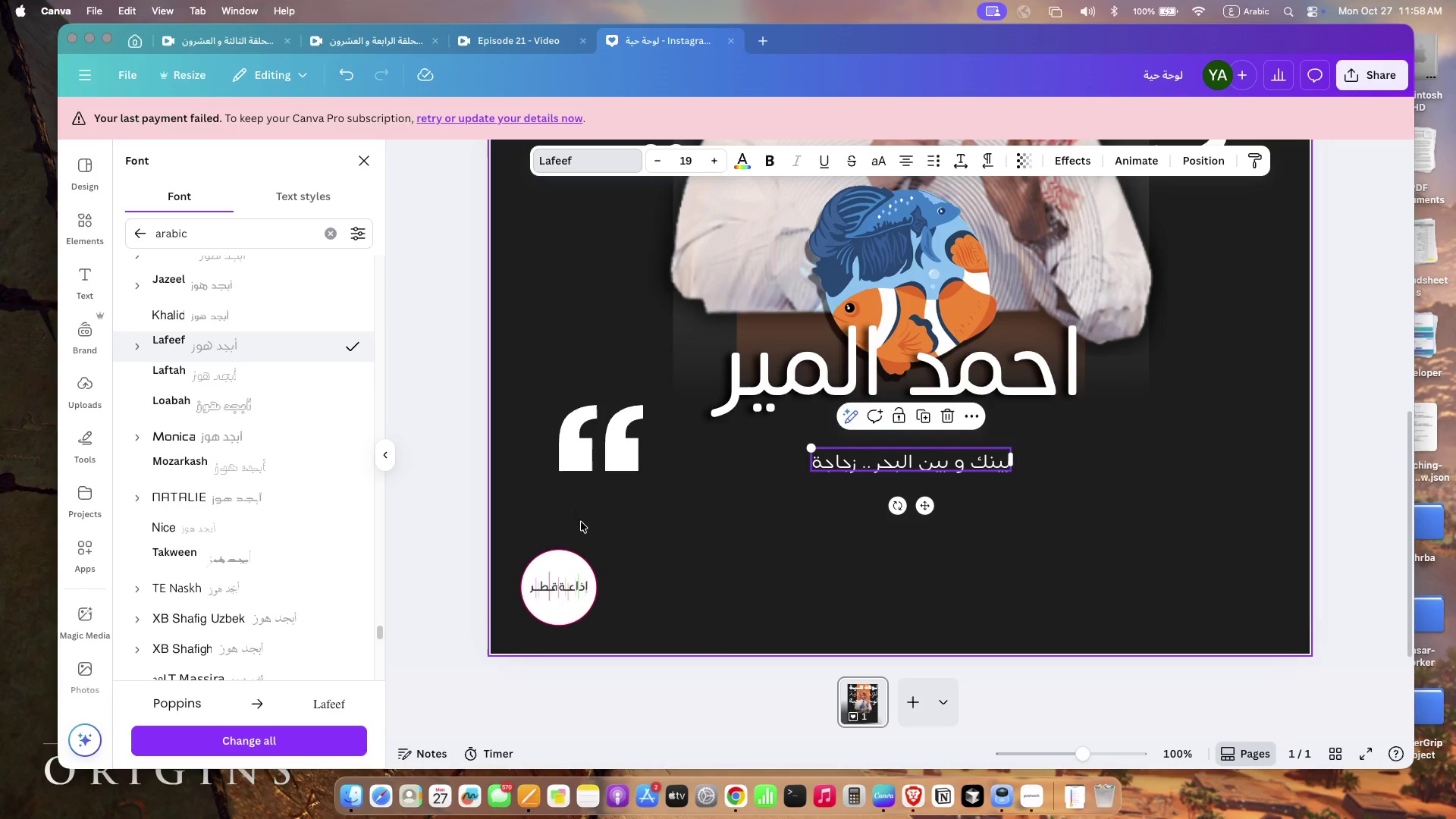 
left_click([310, 376])
 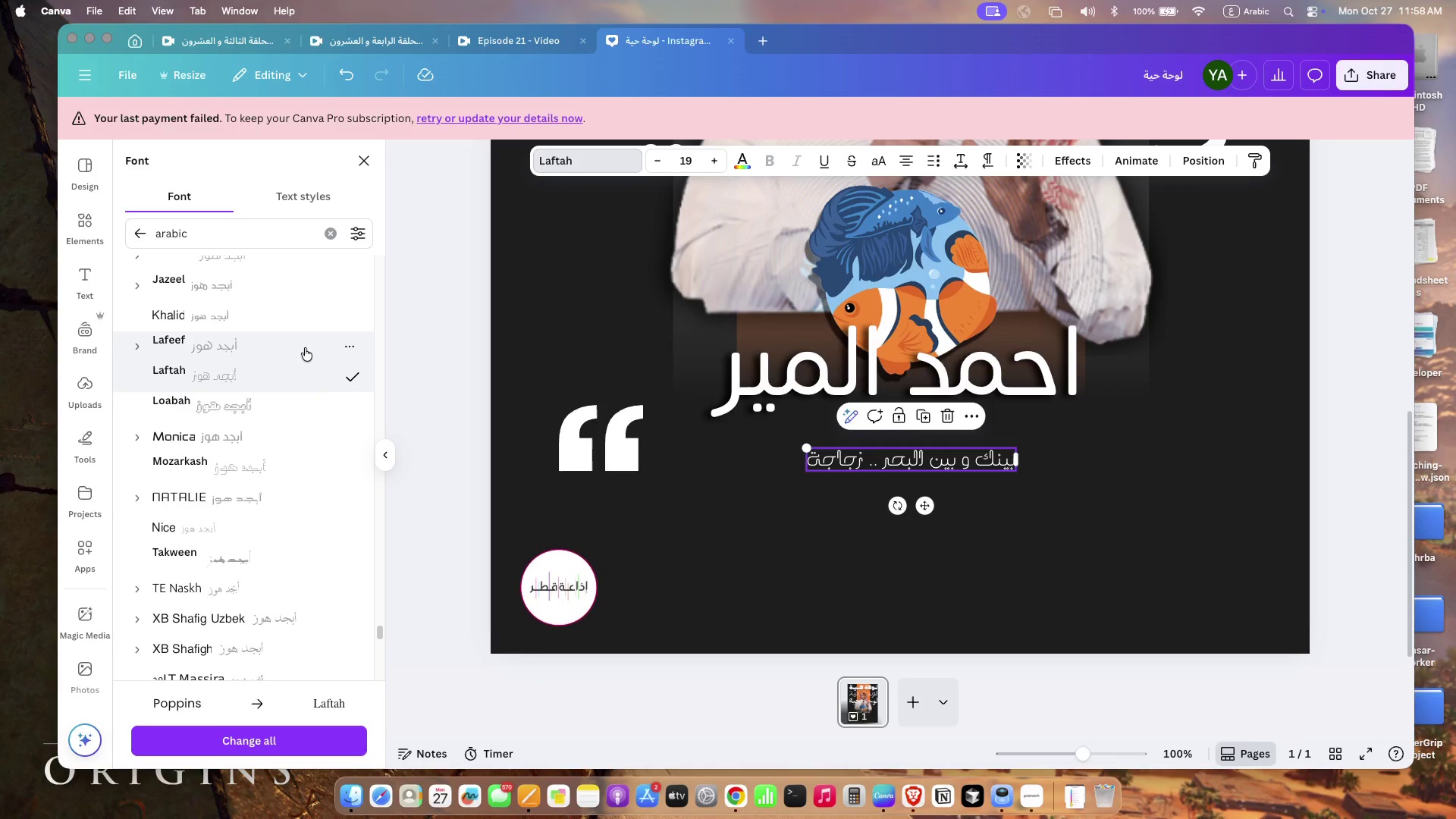 
left_click([305, 348])
 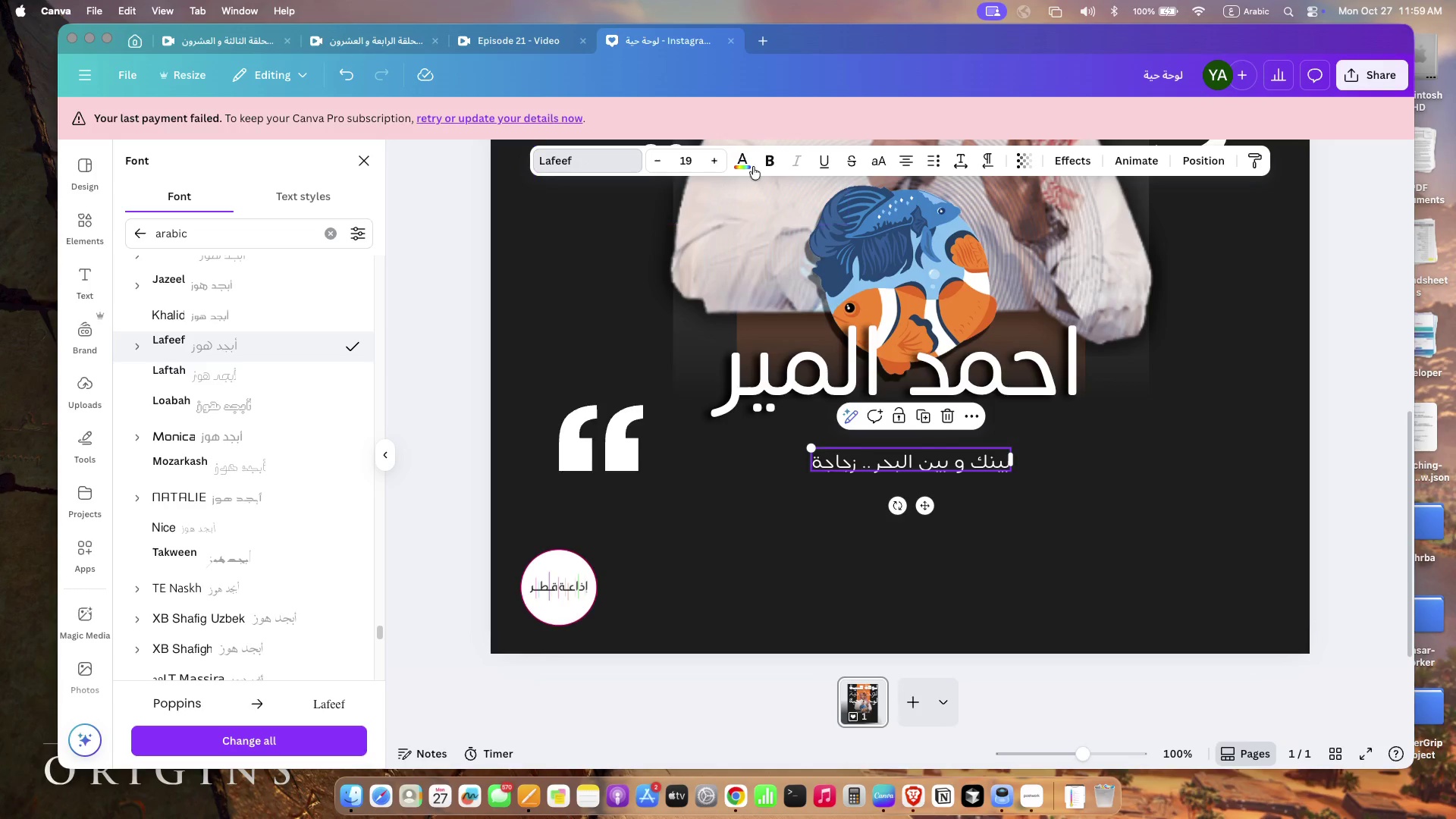 
left_click([766, 163])
 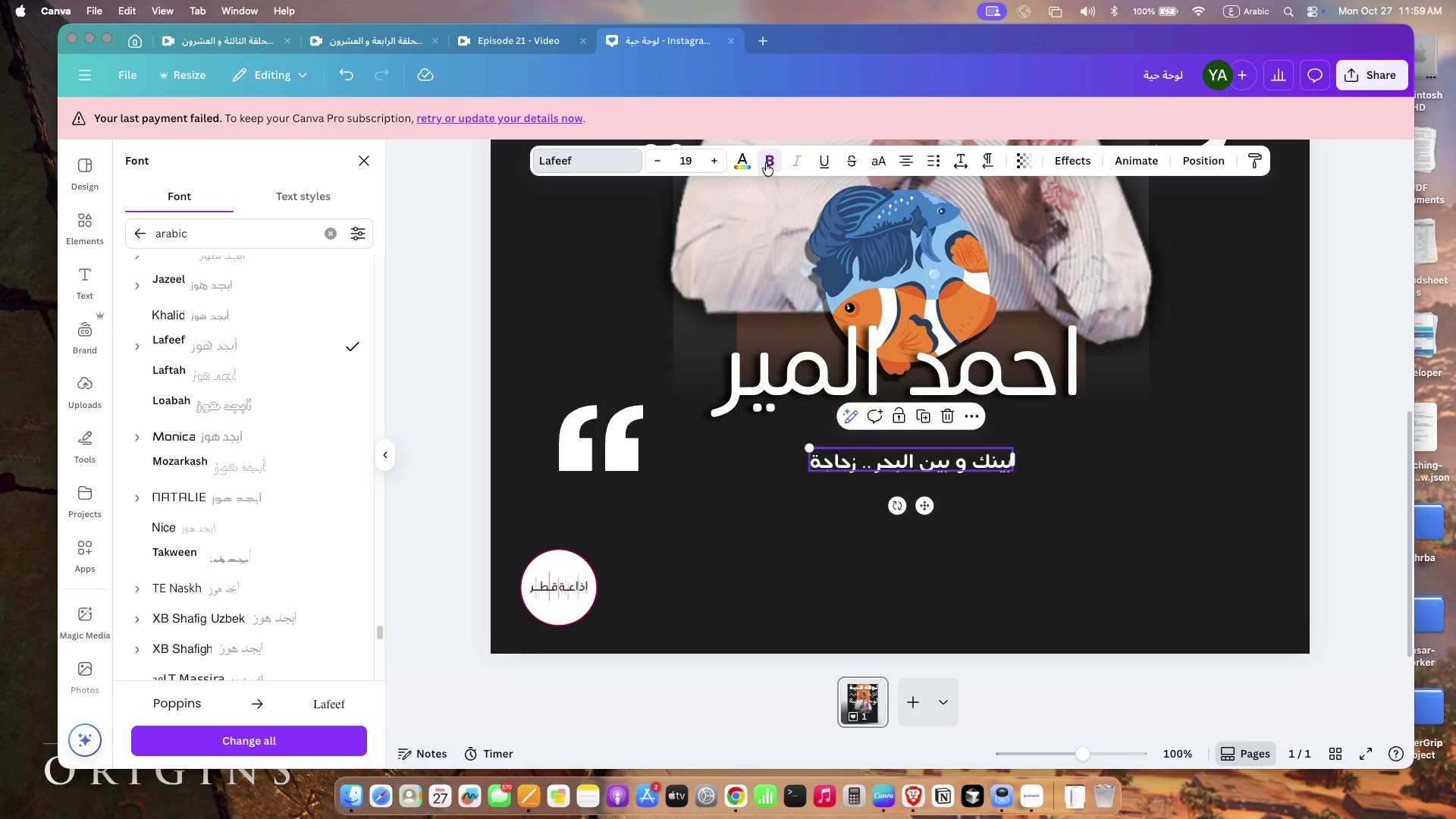 
left_click([766, 163])
 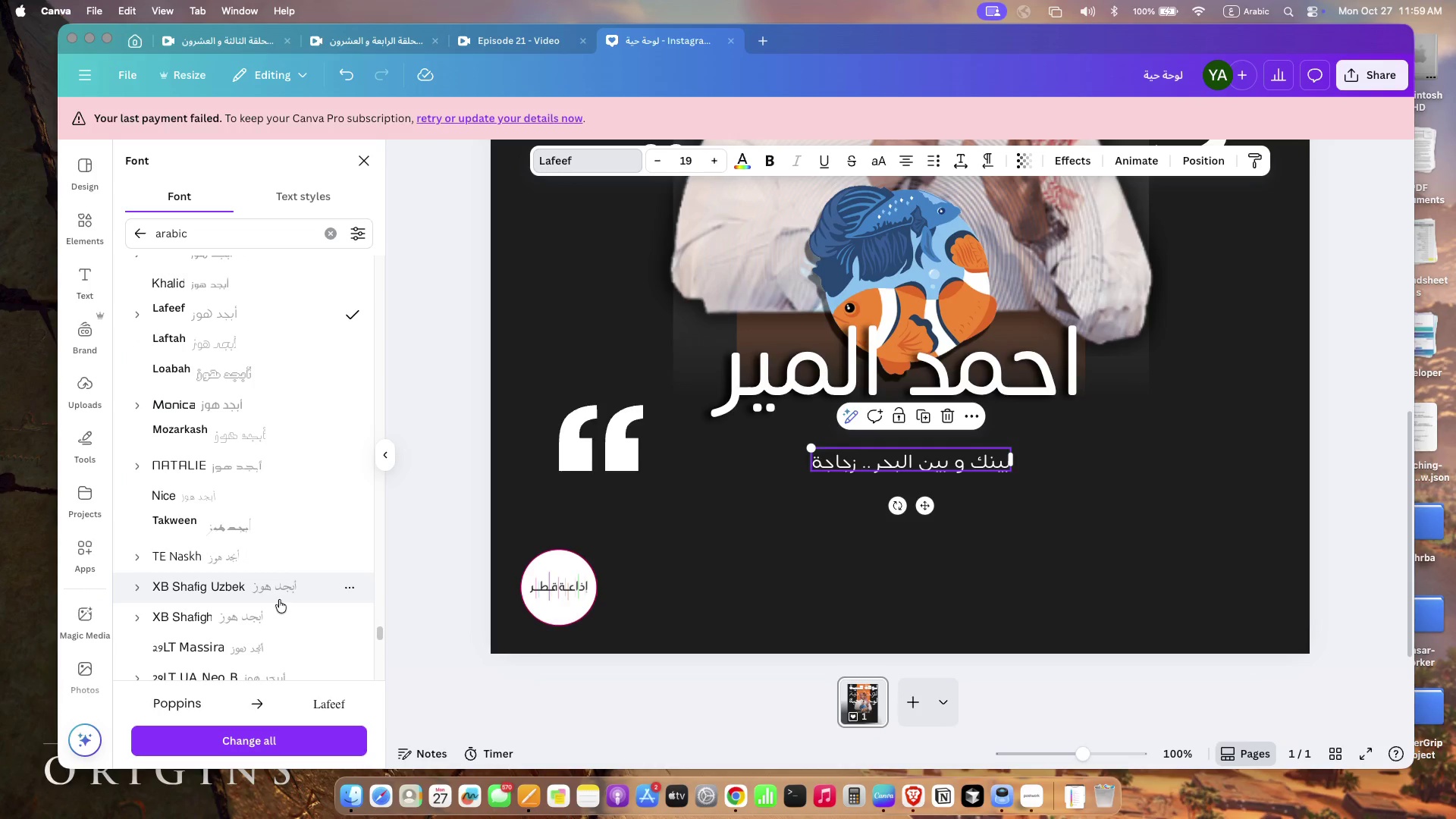 
scroll: coordinate [245, 461], scroll_direction: down, amount: 60.0
 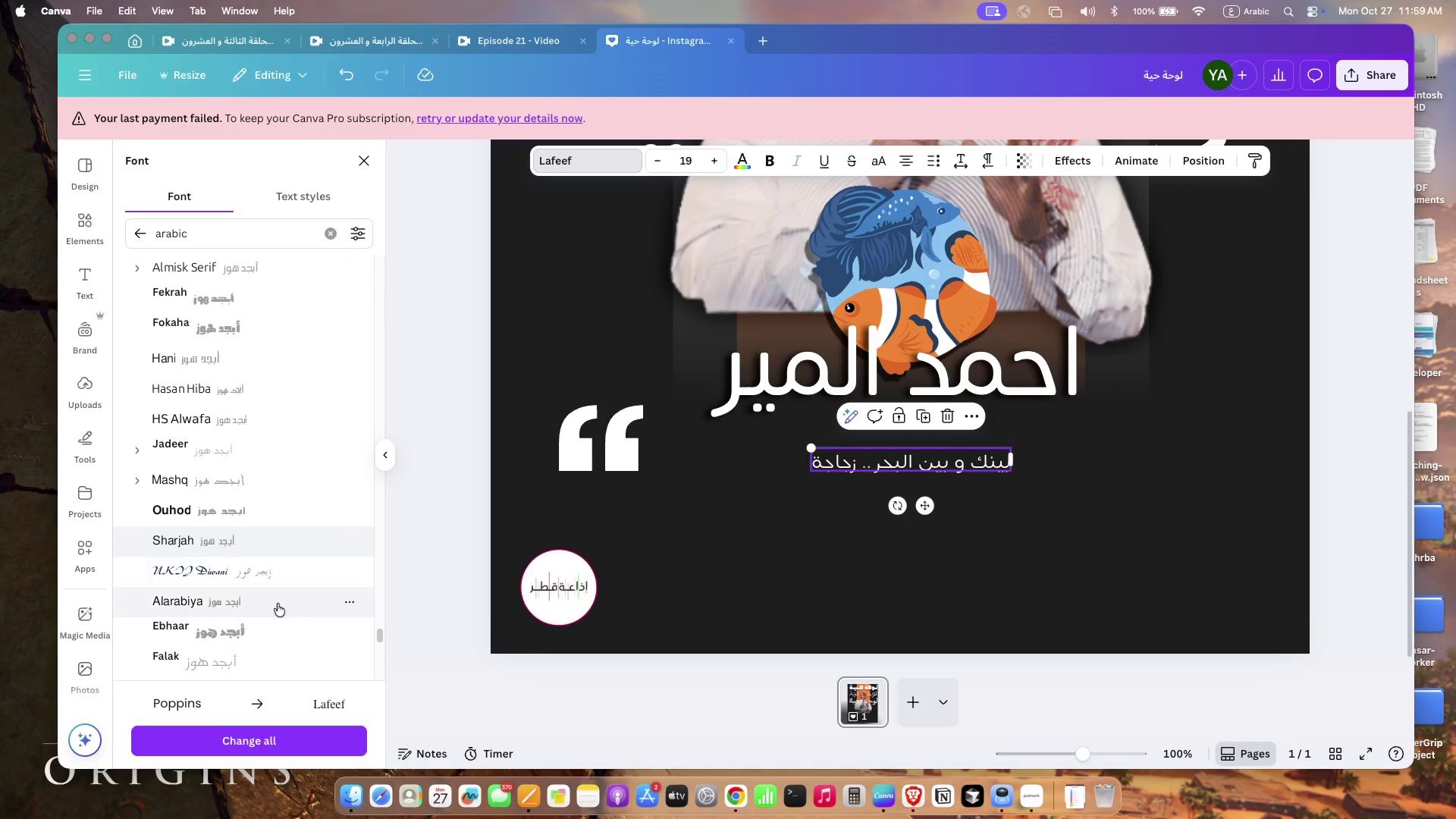 
left_click([271, 582])
 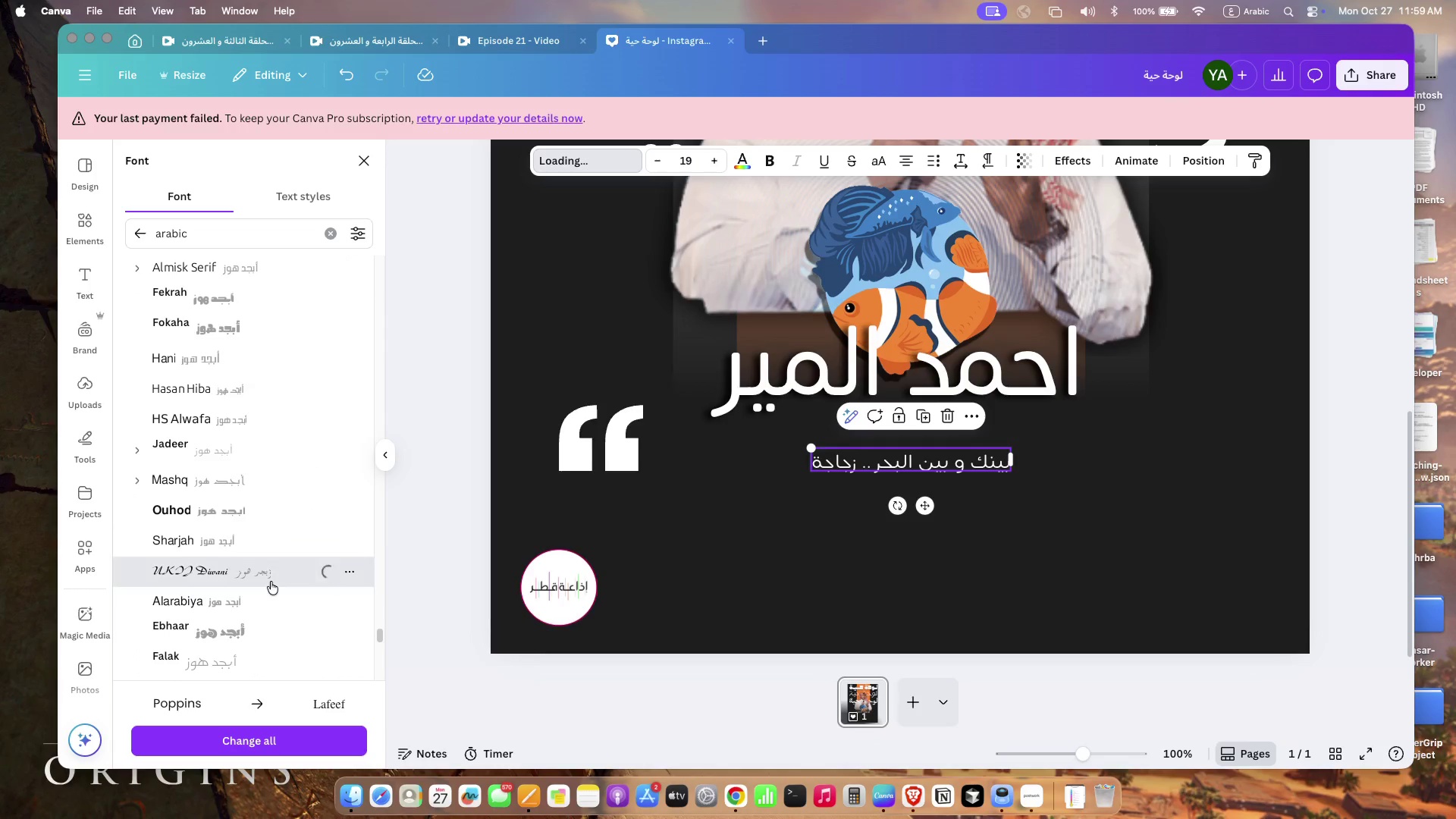 
left_click([271, 582])
 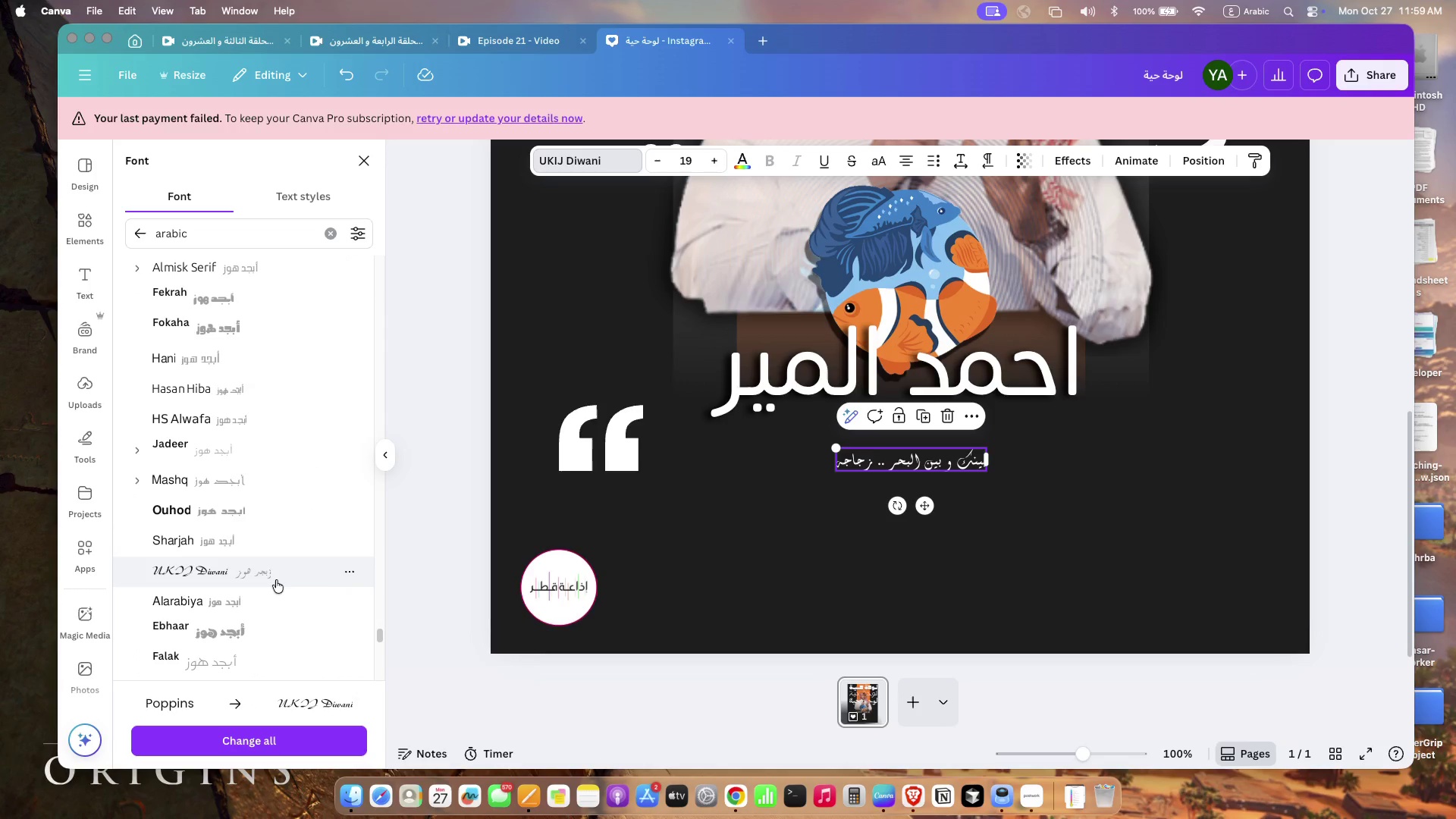 
wait(5.08)
 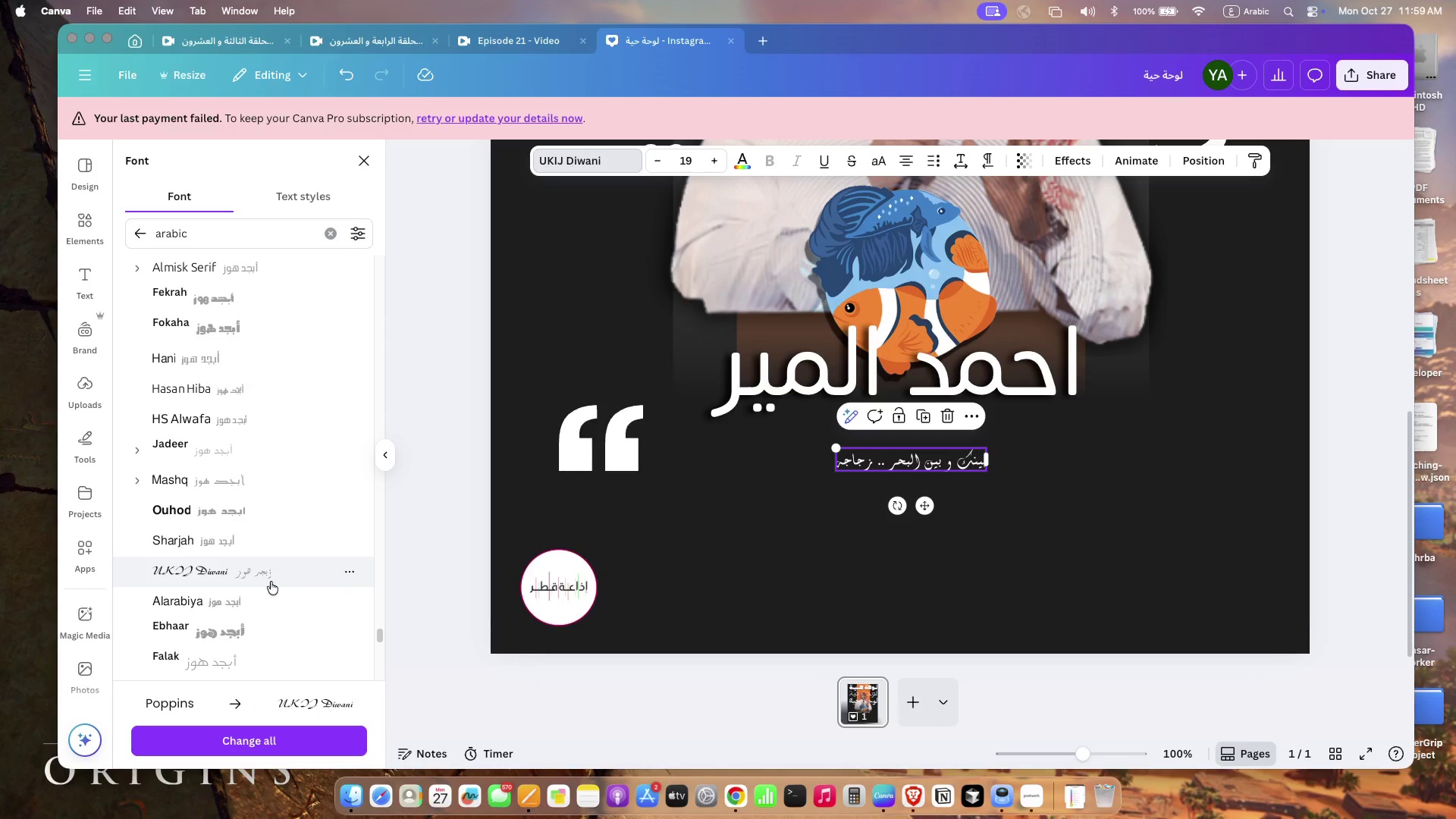 
left_click_drag(start_coordinate=[834, 450], to_coordinate=[737, 422])
 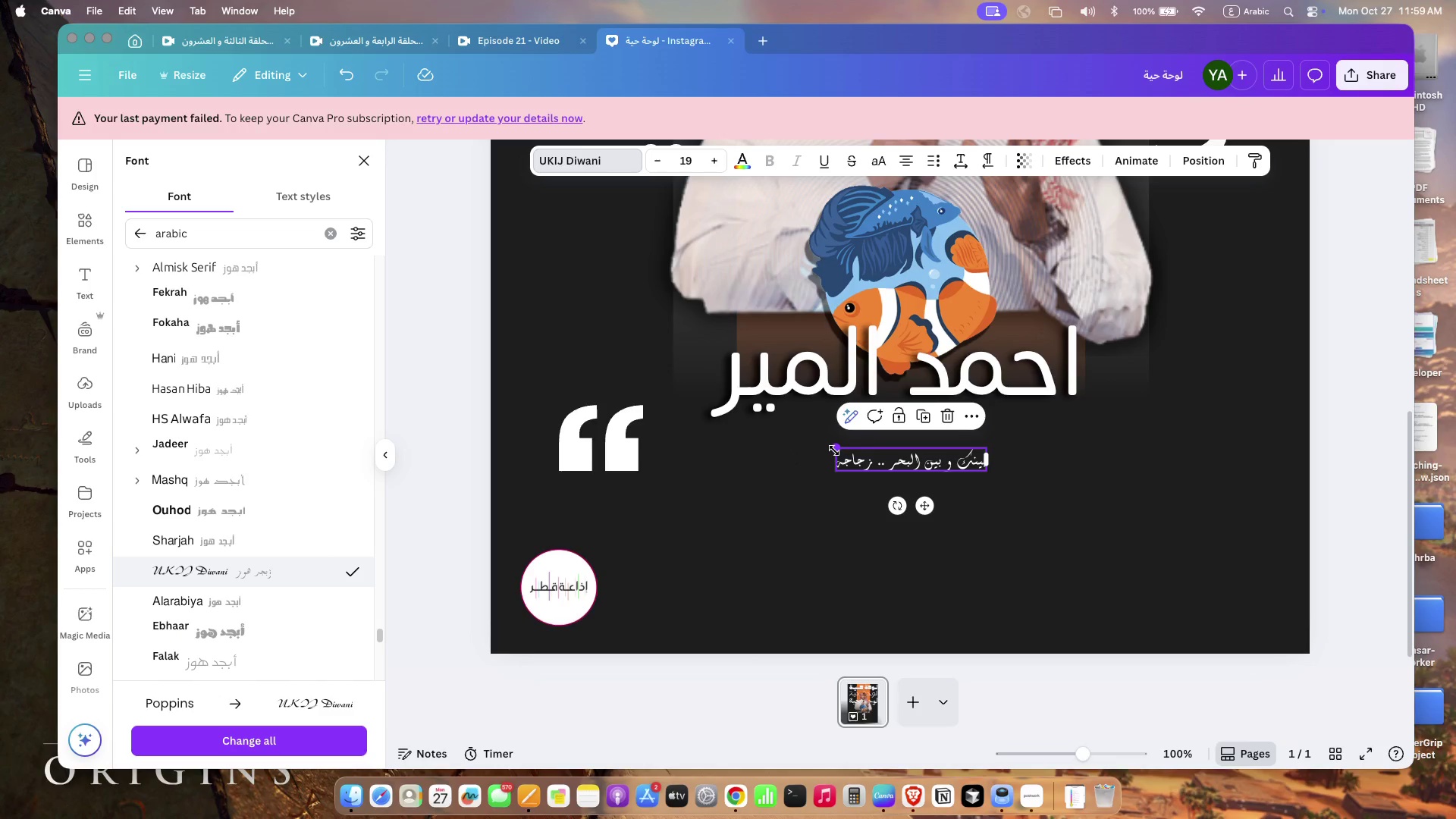 
left_click_drag(start_coordinate=[927, 454], to_coordinate=[965, 460])
 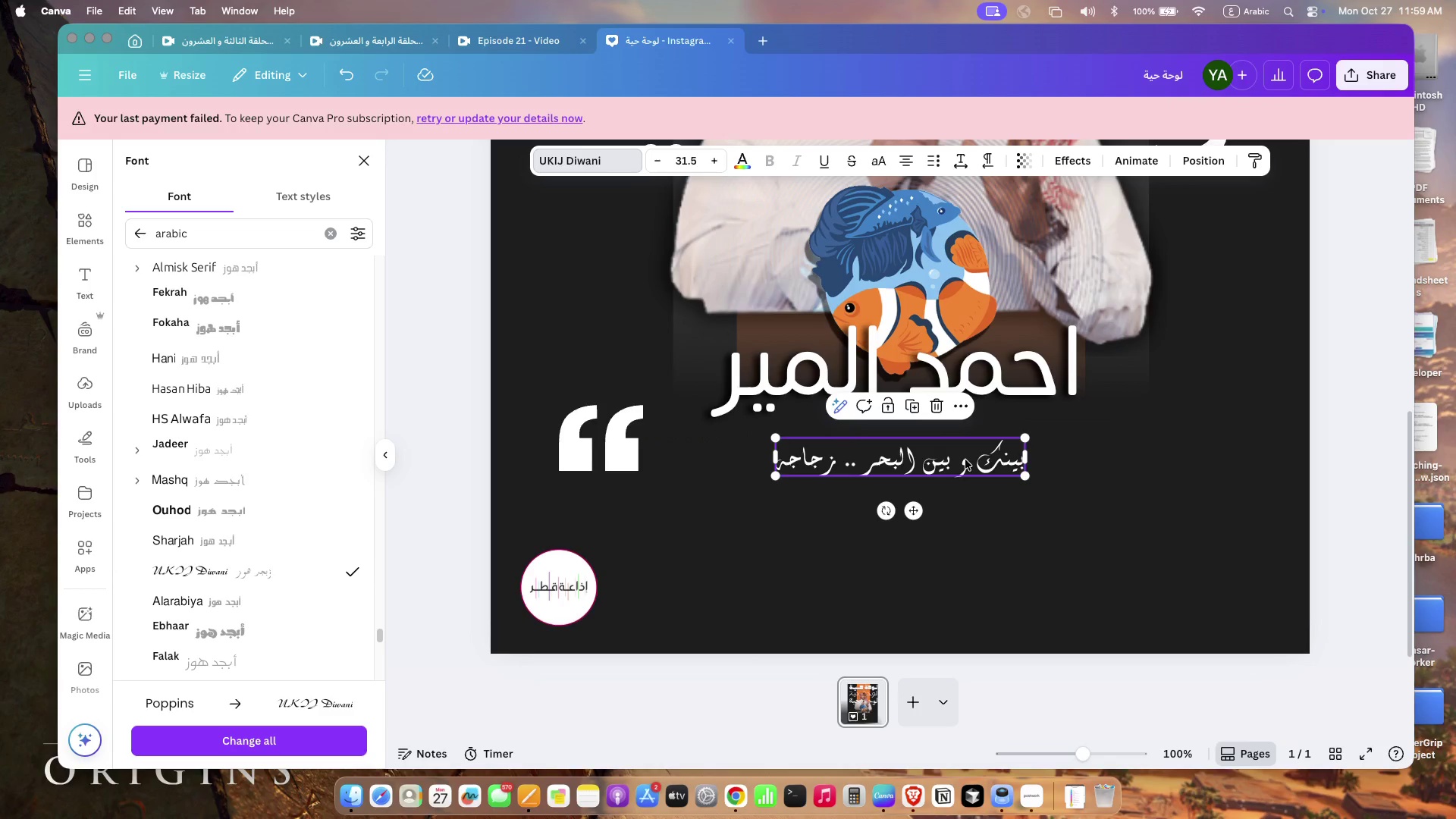 
left_click_drag(start_coordinate=[1025, 478], to_coordinate=[1090, 506])
 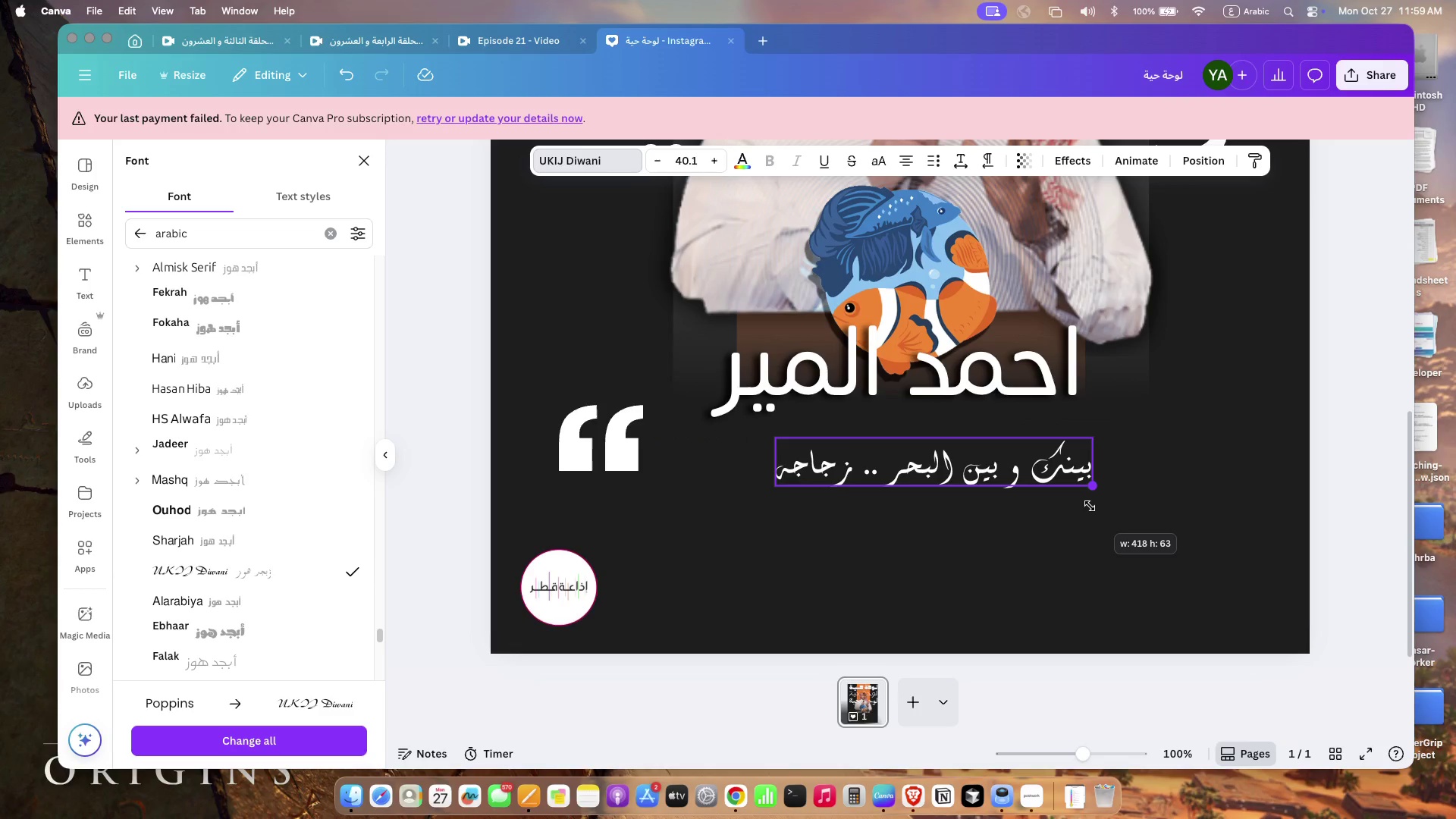 
left_click_drag(start_coordinate=[992, 466], to_coordinate=[959, 460])
 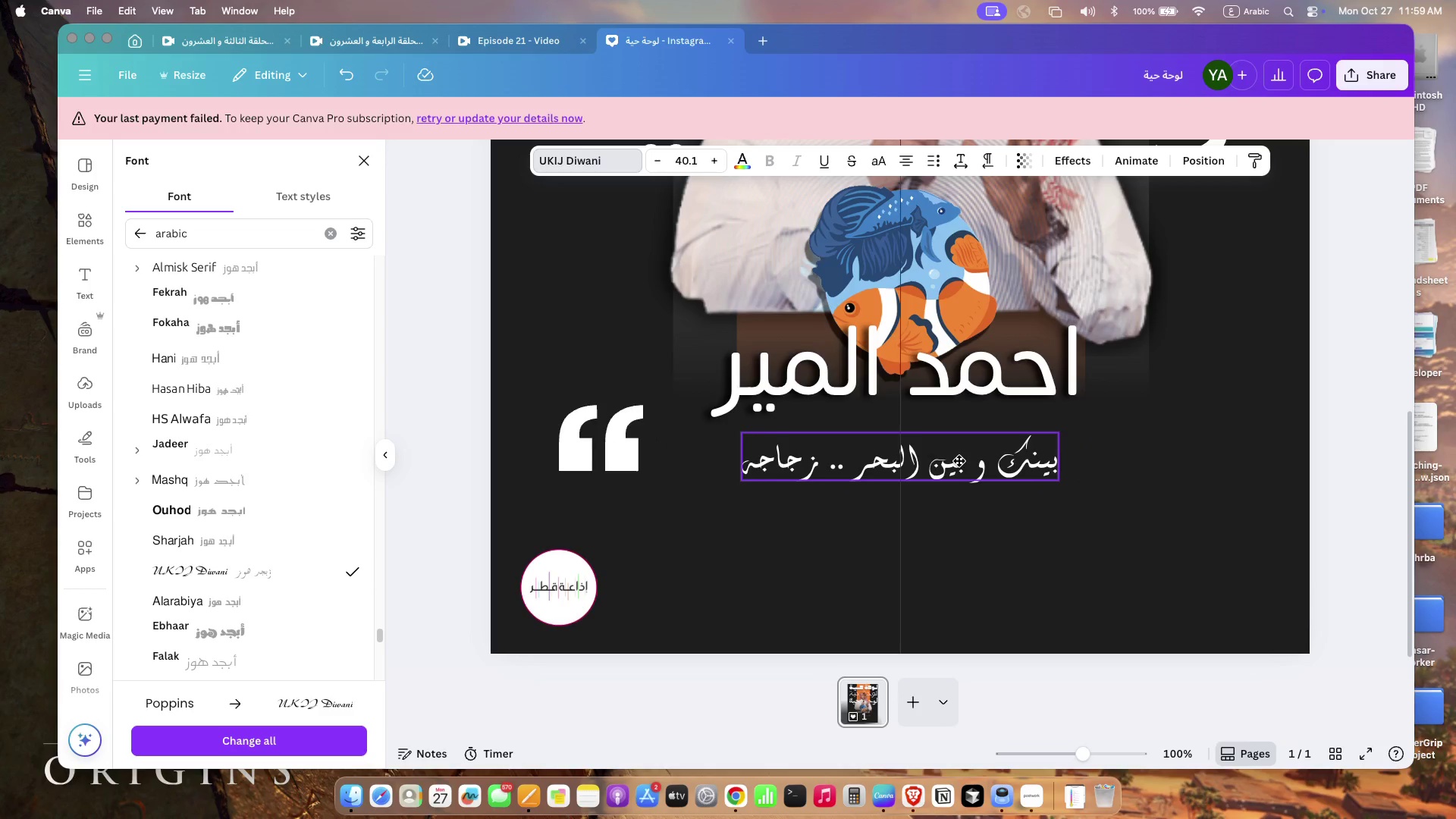 
key(Meta+C)
 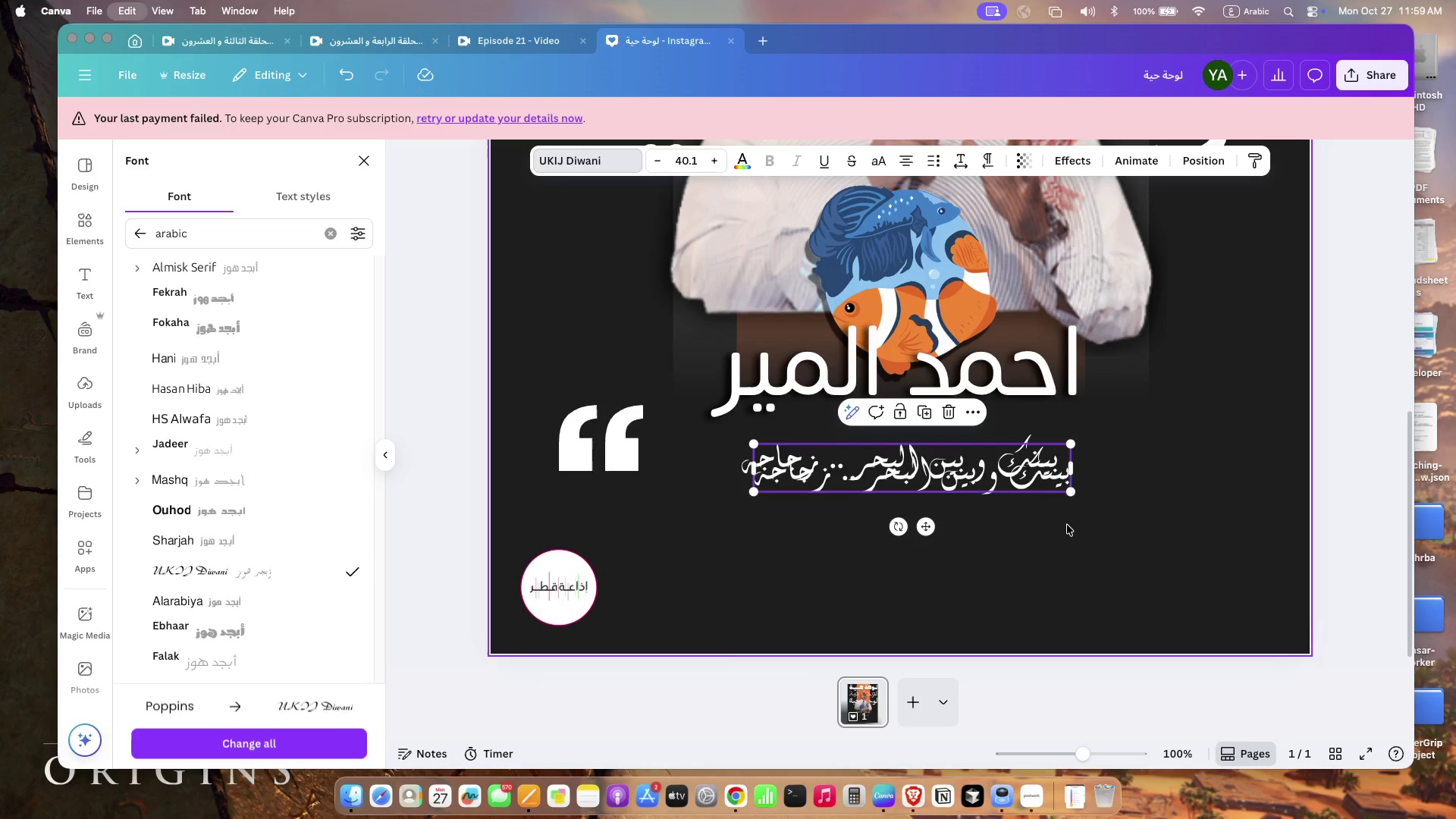 
key(Meta+V)
 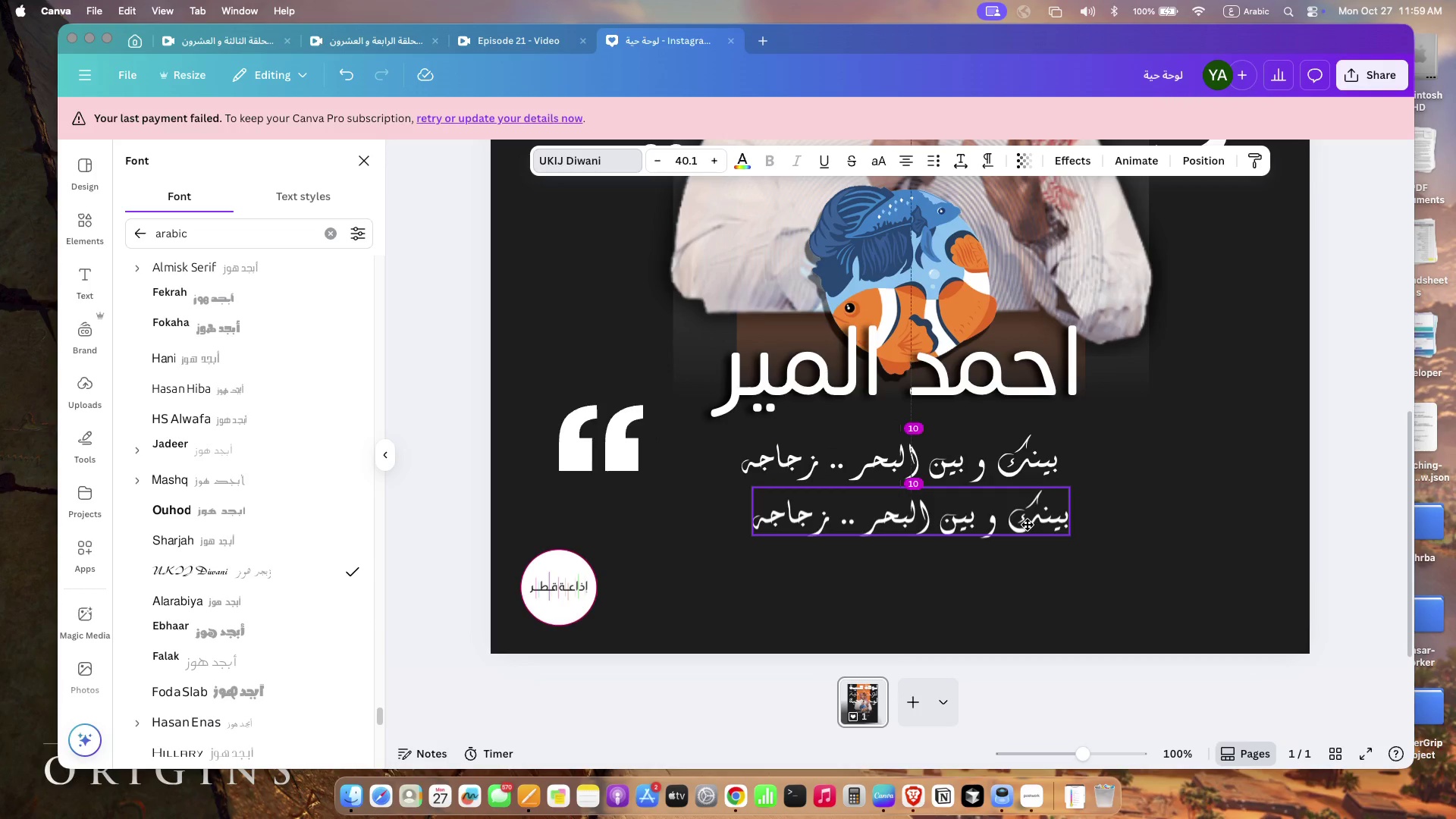 
left_click_drag(start_coordinate=[1032, 477], to_coordinate=[1019, 525])
 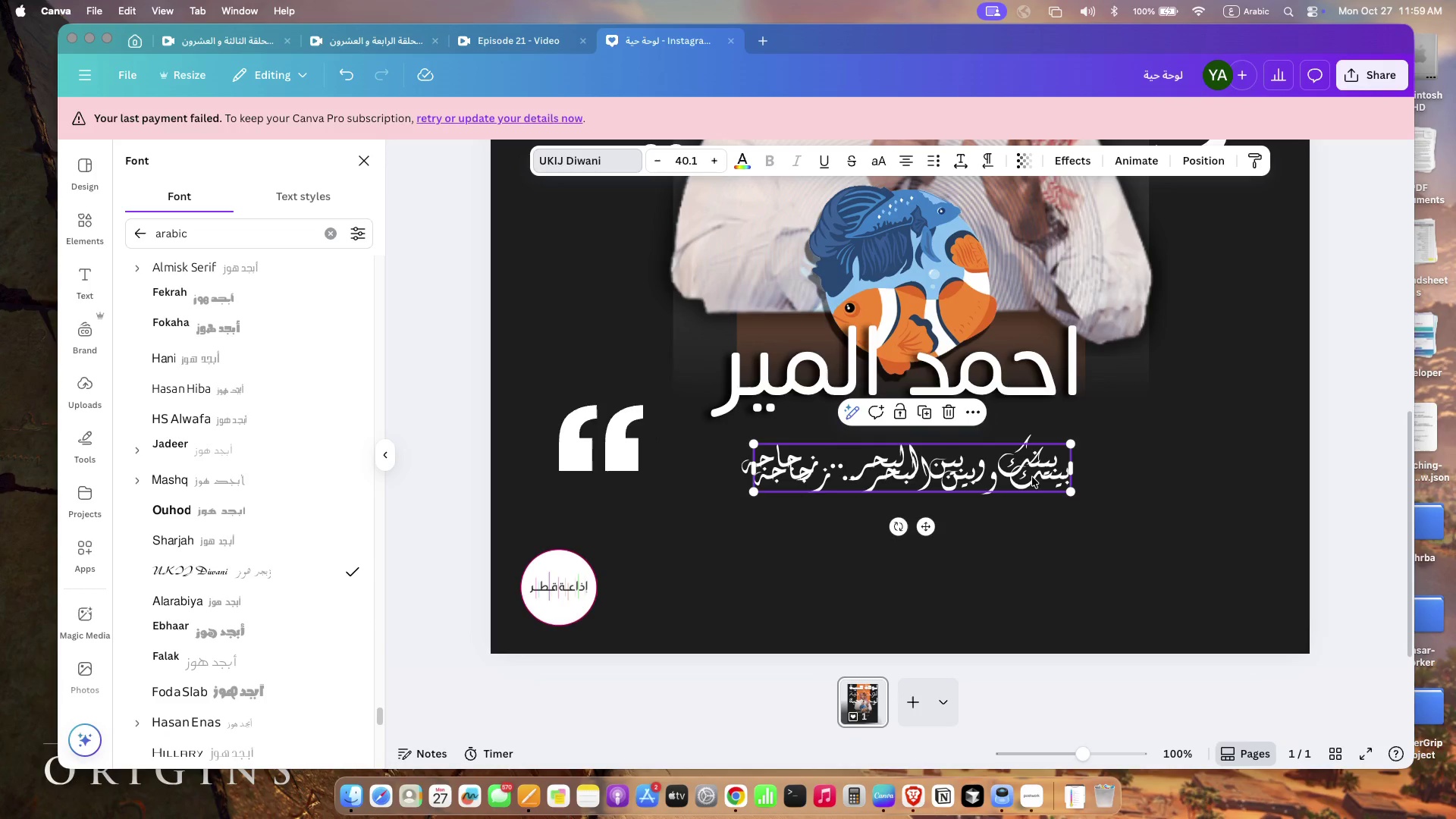 
type(jamt lk oghg)
key(Backspace)
key(Backspace)
key(Backspace)
type(ghgih a)
key(Backspace)
type([lhg hgln[hk .. m n)
key(Backspace)
key(Backspace)
type( nmu] hghsulh;)
key(Backspace)
key(Backspace)
key(Backspace)
key(Backspace)
type(k)
key(Backspace)
key(Backspace)
key(Backspace)
type(B)
key(Backspace)
type(V)
key(Backspace)
type(B)
key(Backspace)
type(Bsl)
key(Backspace)
key(Backspace)
key(Backspace)
type(GFVslh; )
key(Backspace)
key(Backspace)
type(; )
key(Backspace)
 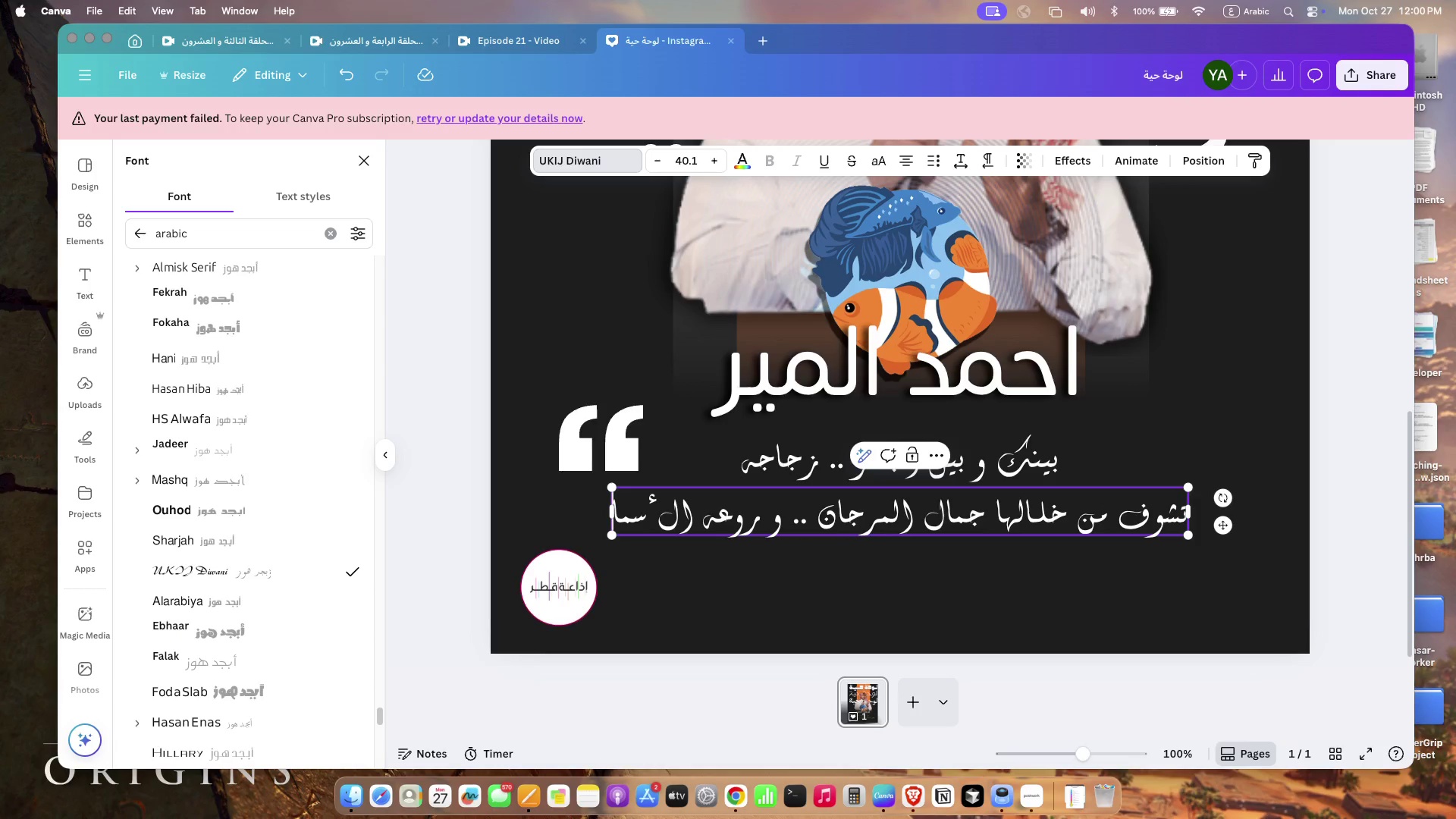 
left_click([1128, 595])
 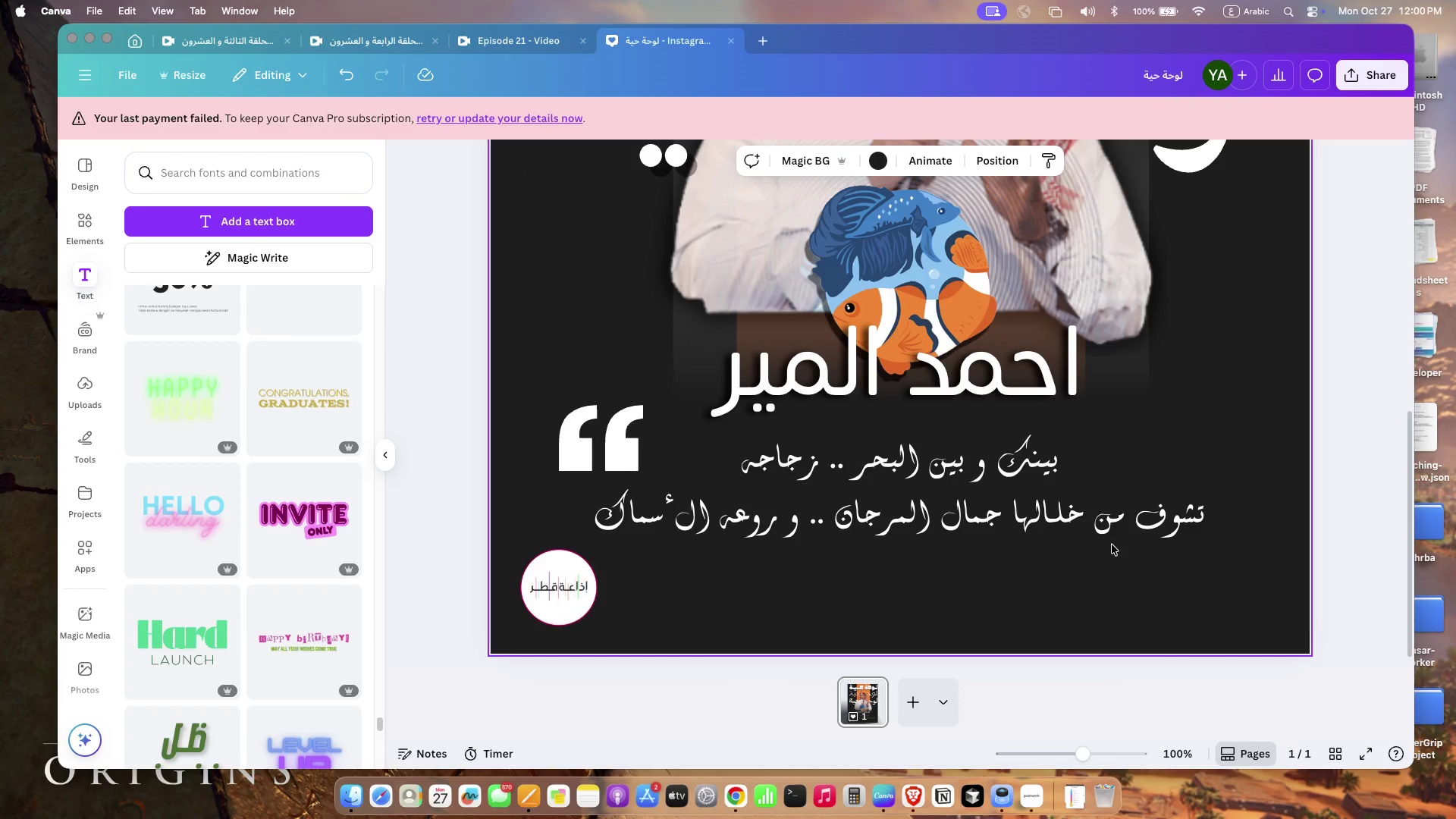 
left_click([1112, 526])
 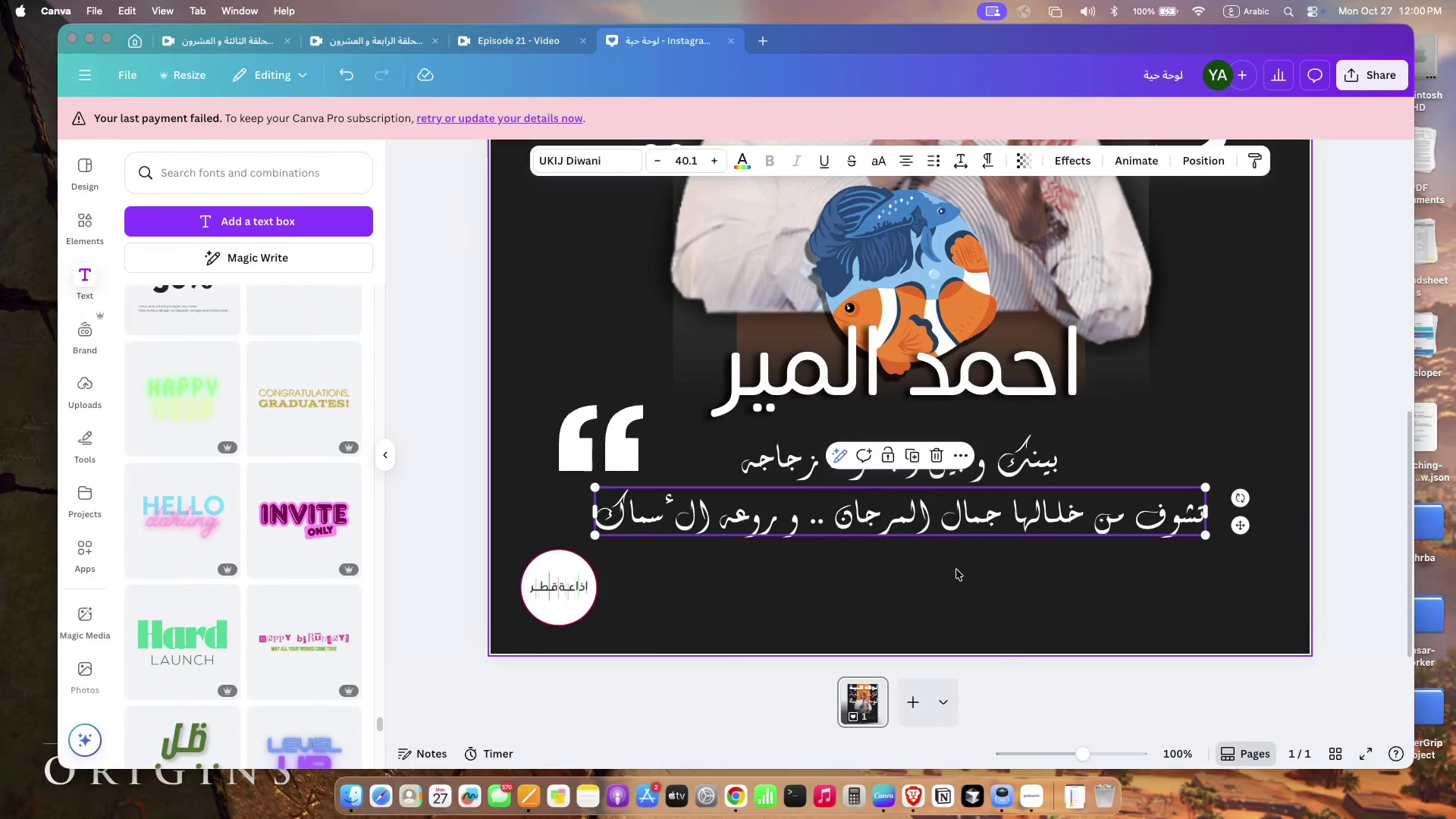 
wait(21.35)
 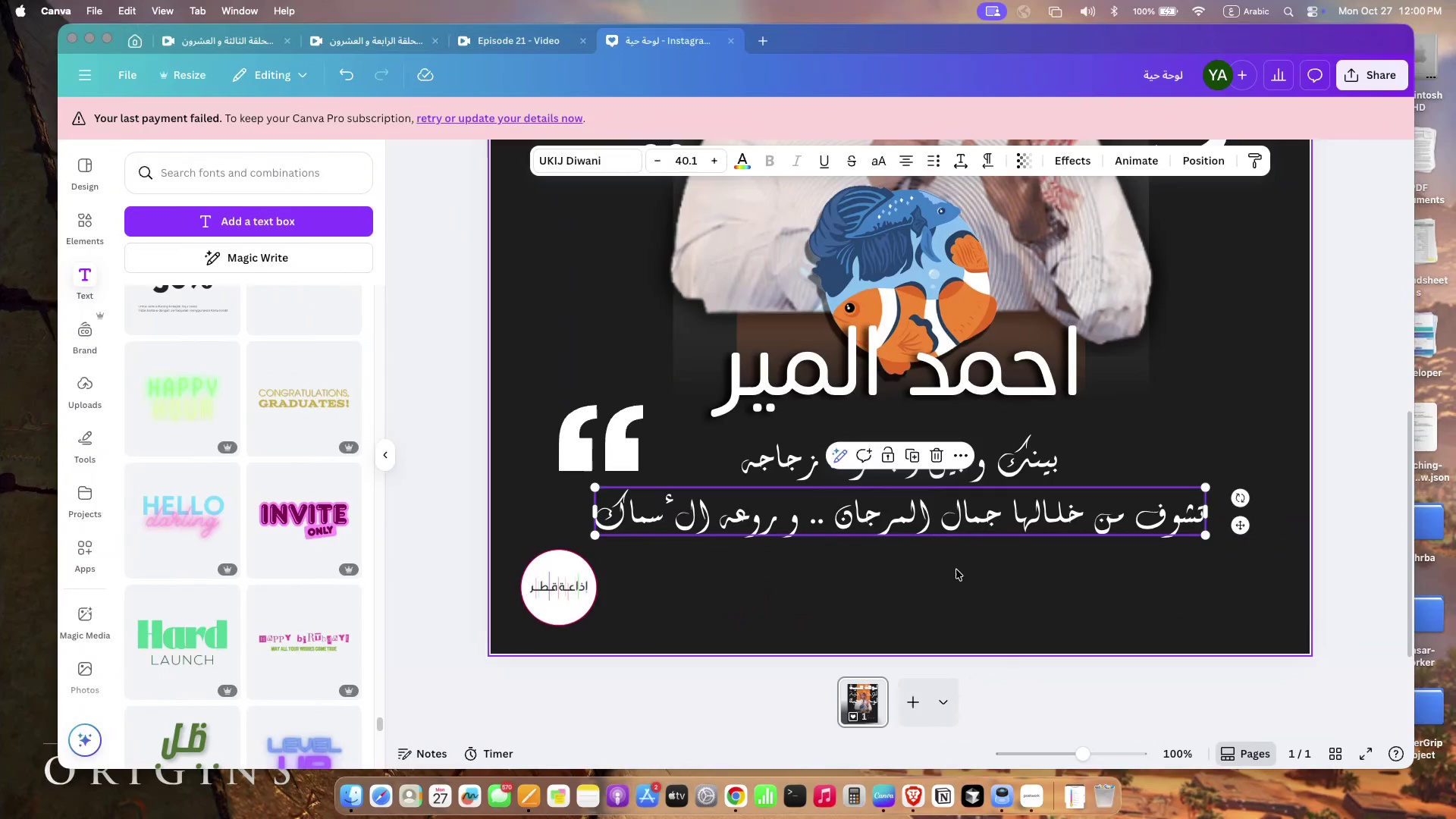 
left_click([223, 202])
 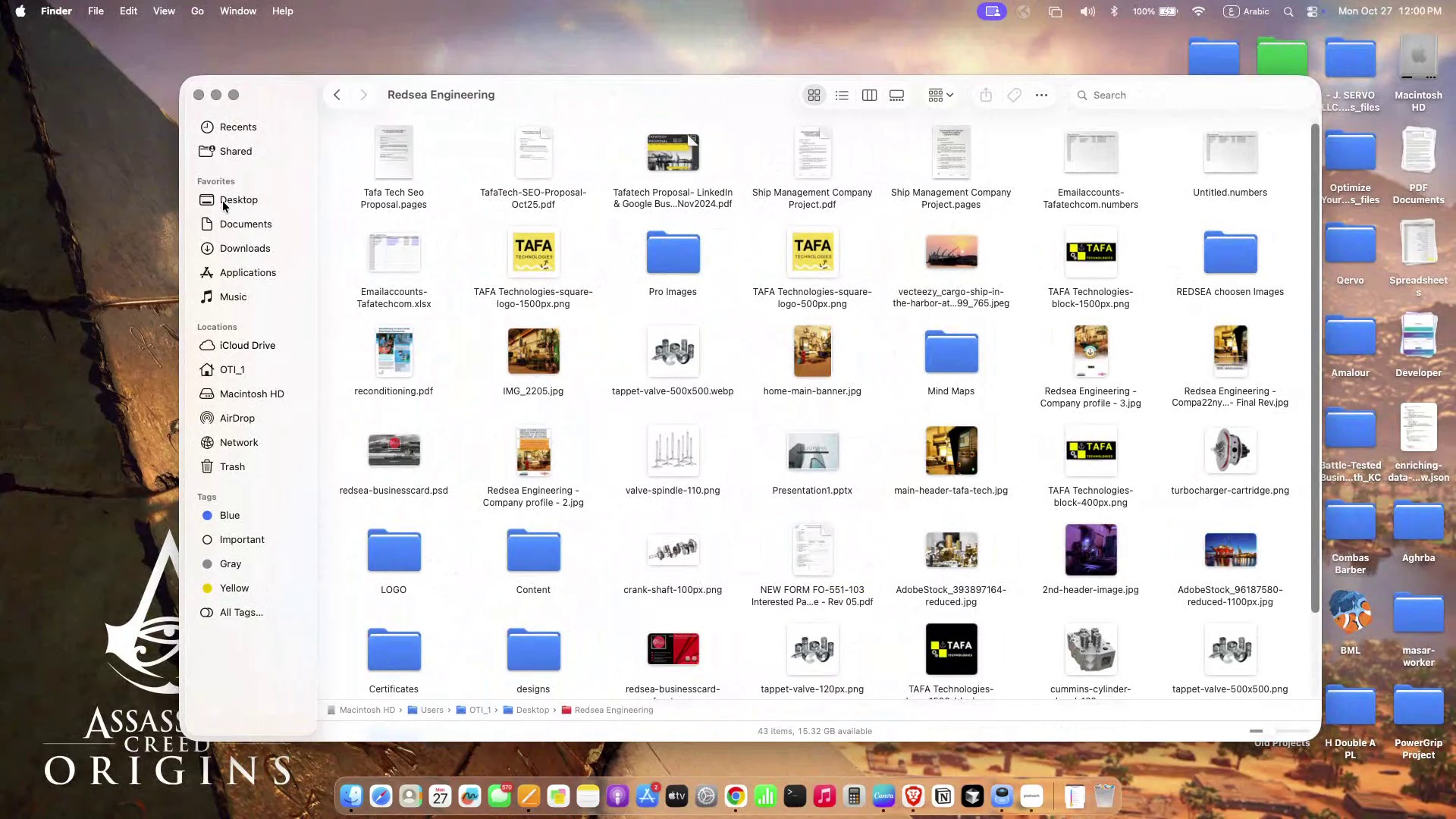 
left_click([223, 202])
 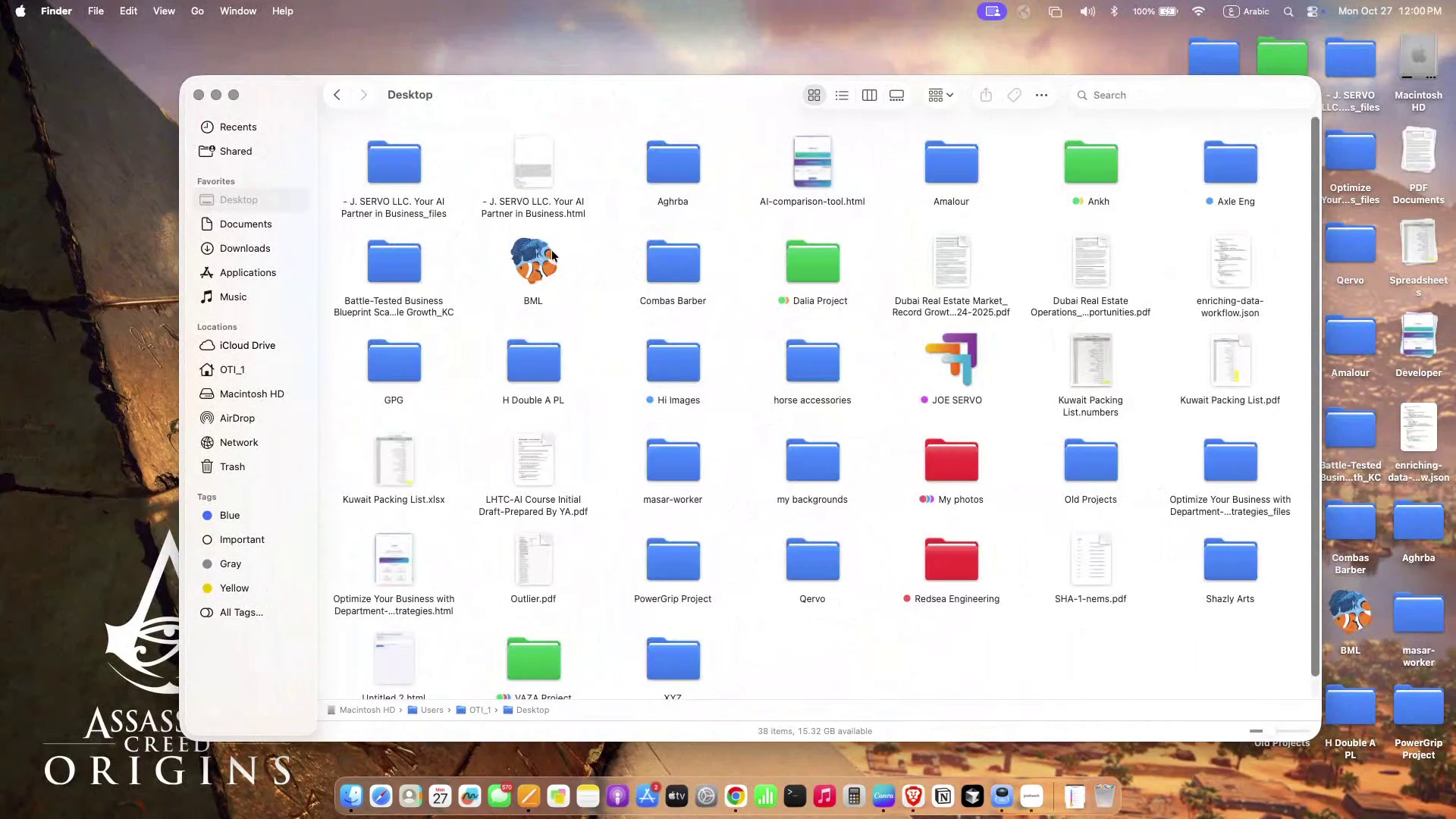 
double_click([552, 251])
 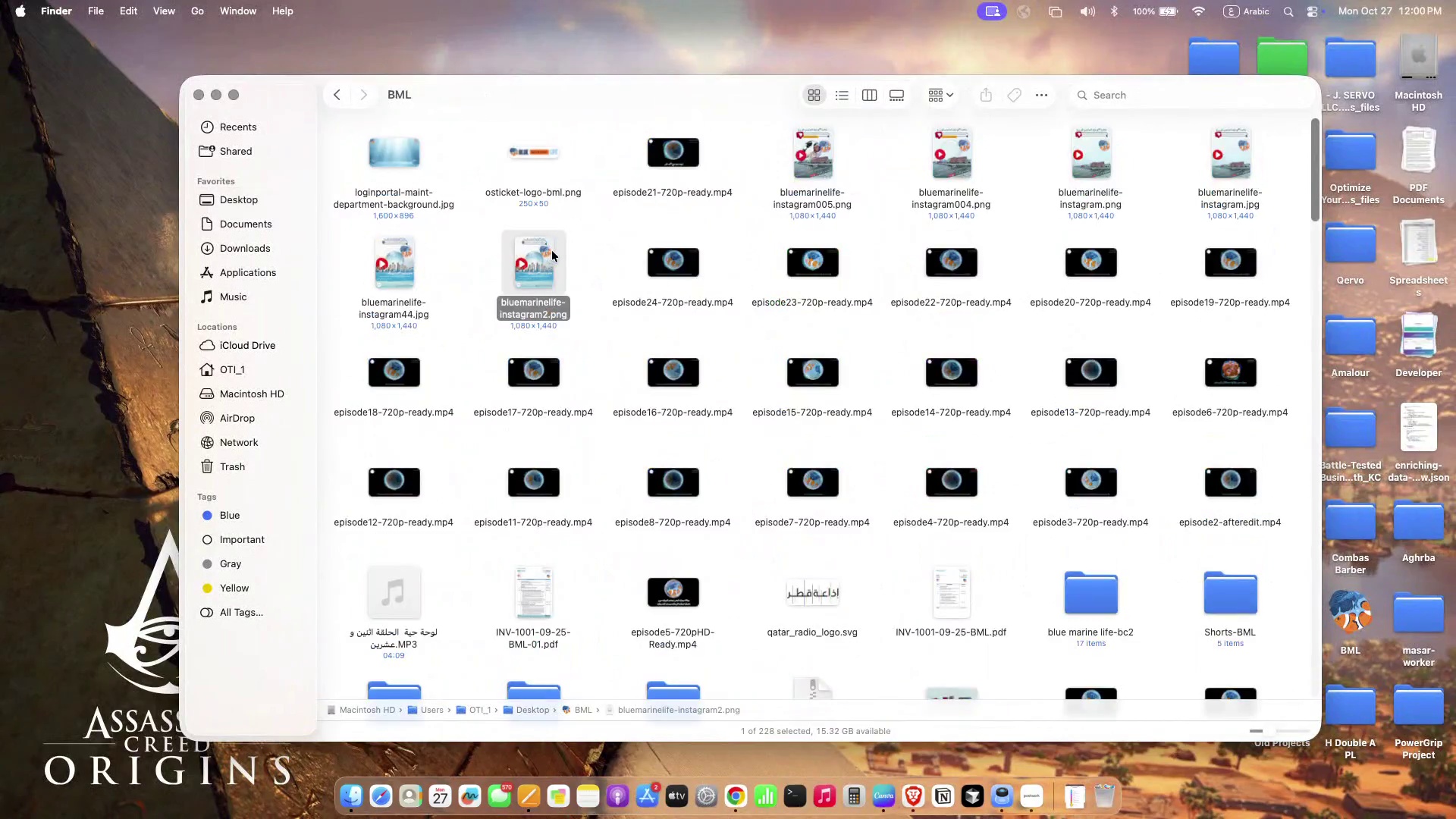 
triple_click([552, 251])
 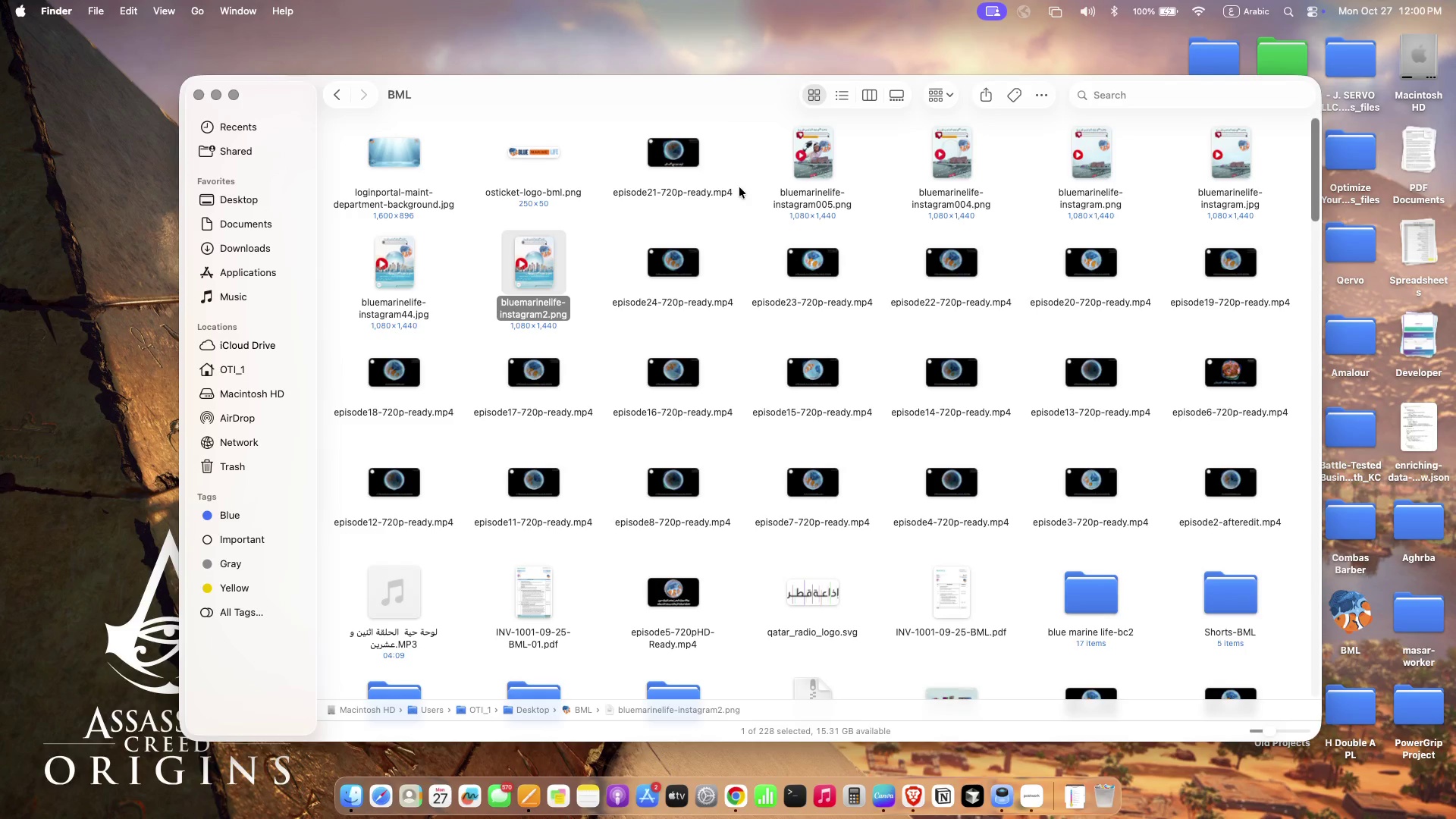 
double_click([807, 175])
 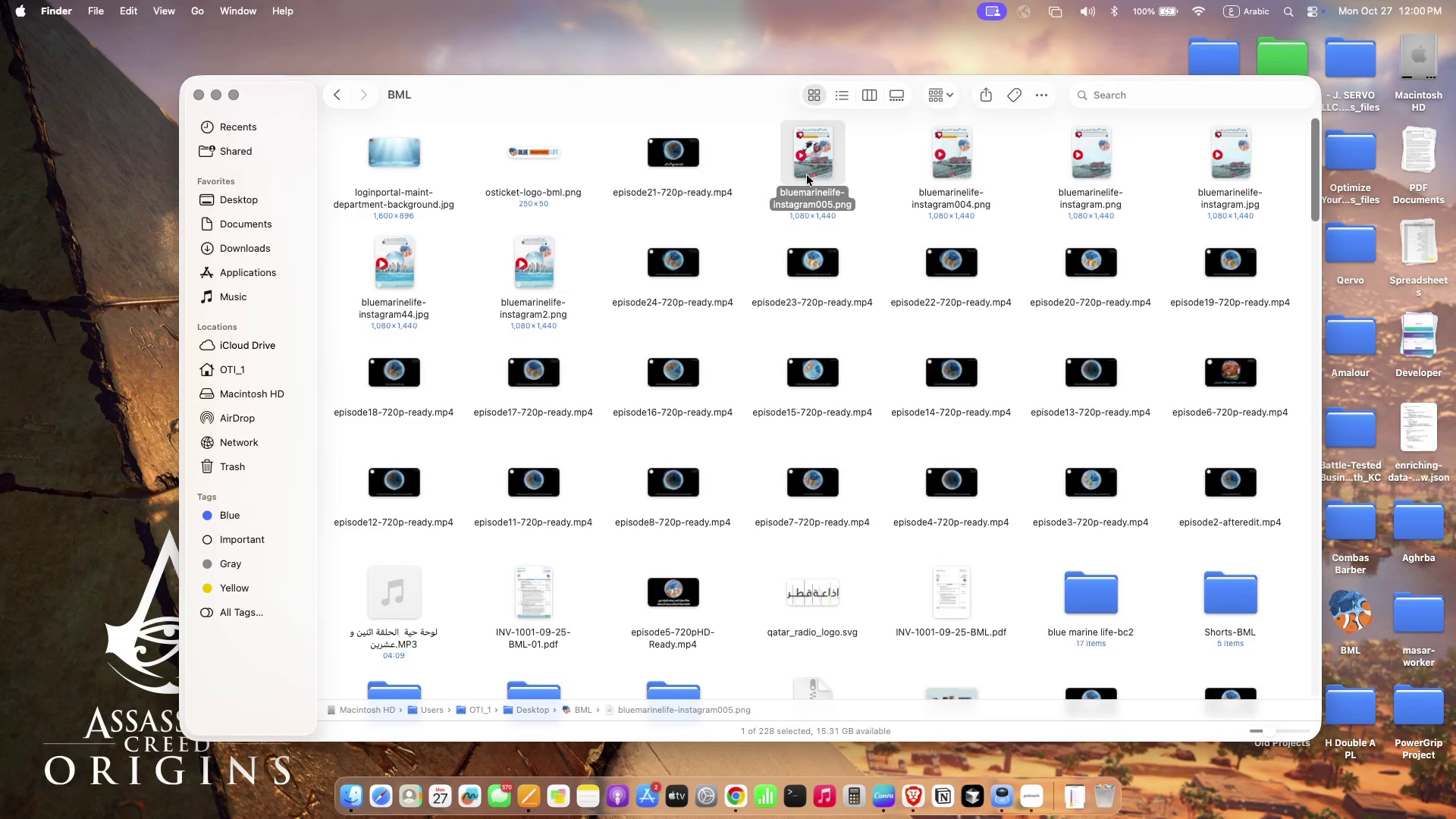 
triple_click([807, 175])
 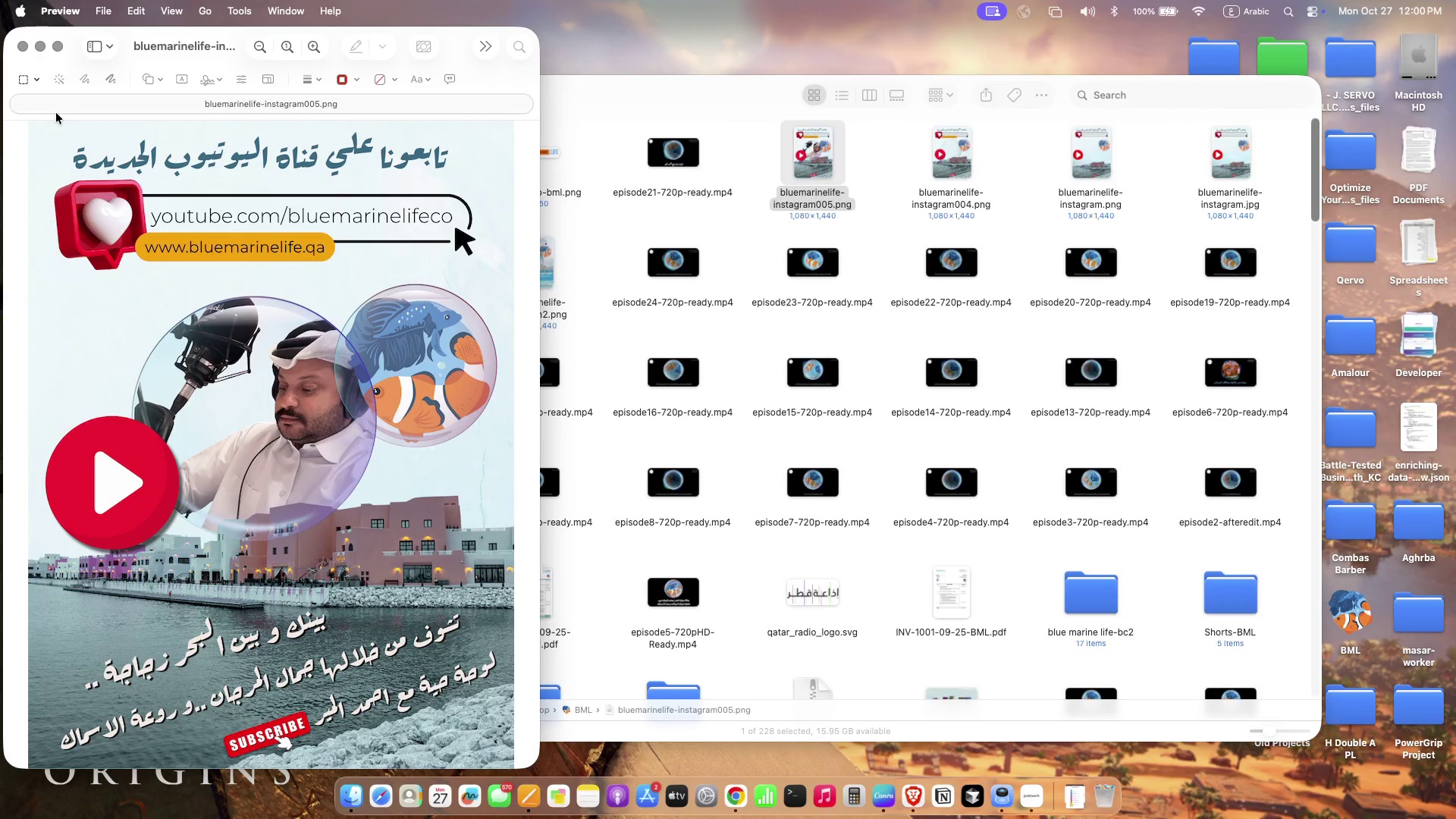 
wait(6.85)
 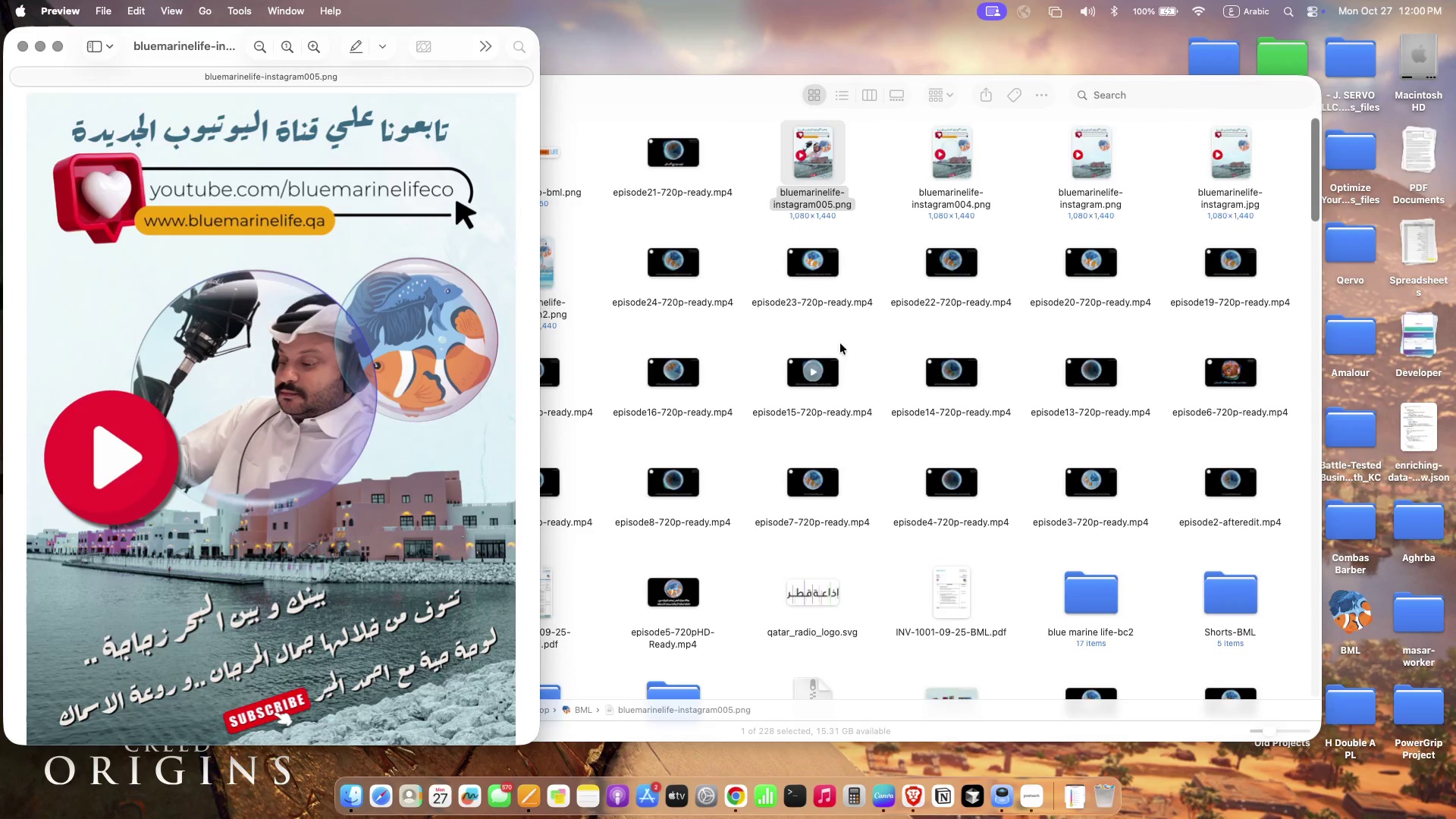 
left_click([19, 47])
 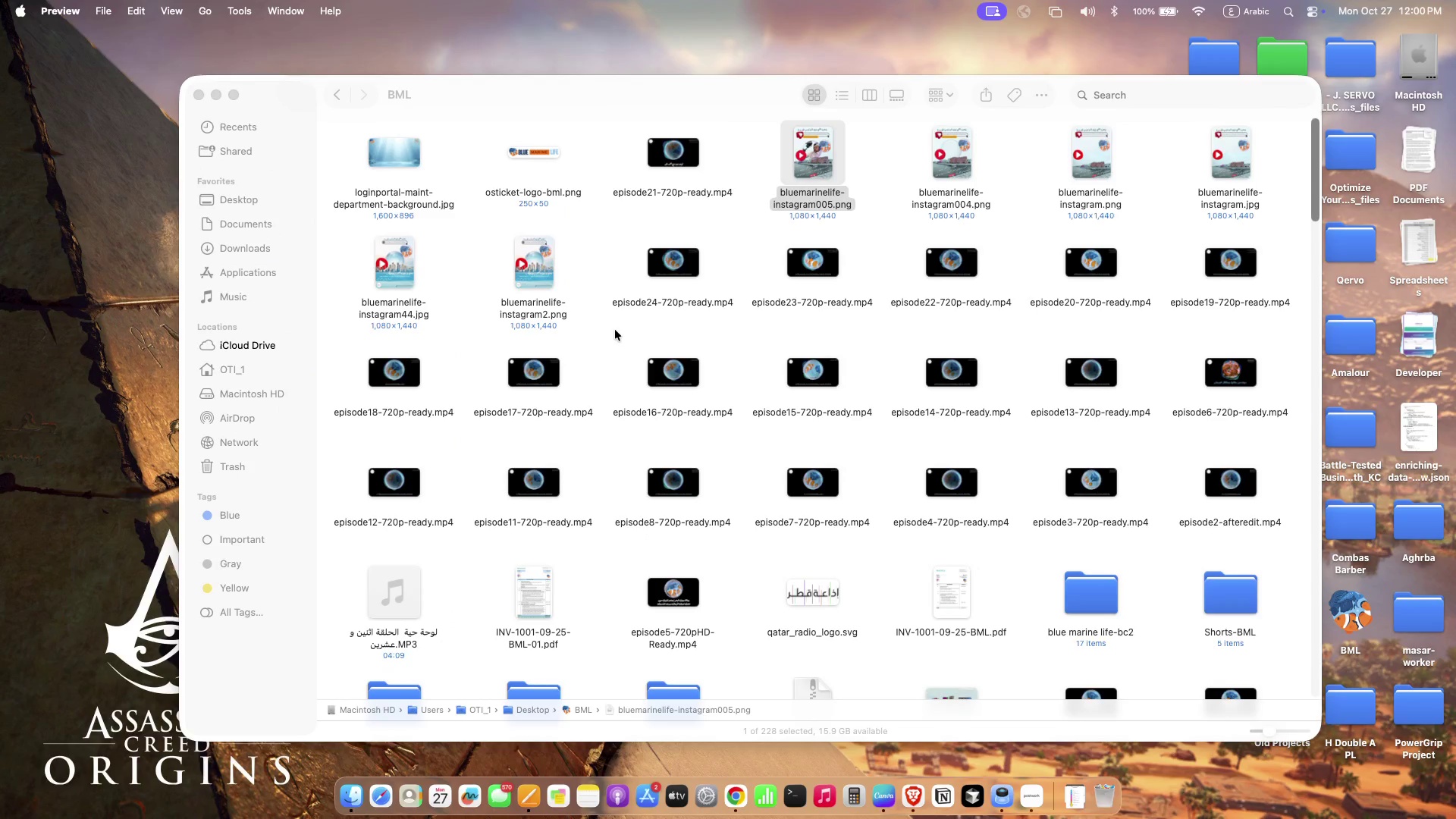 
left_click([615, 330])
 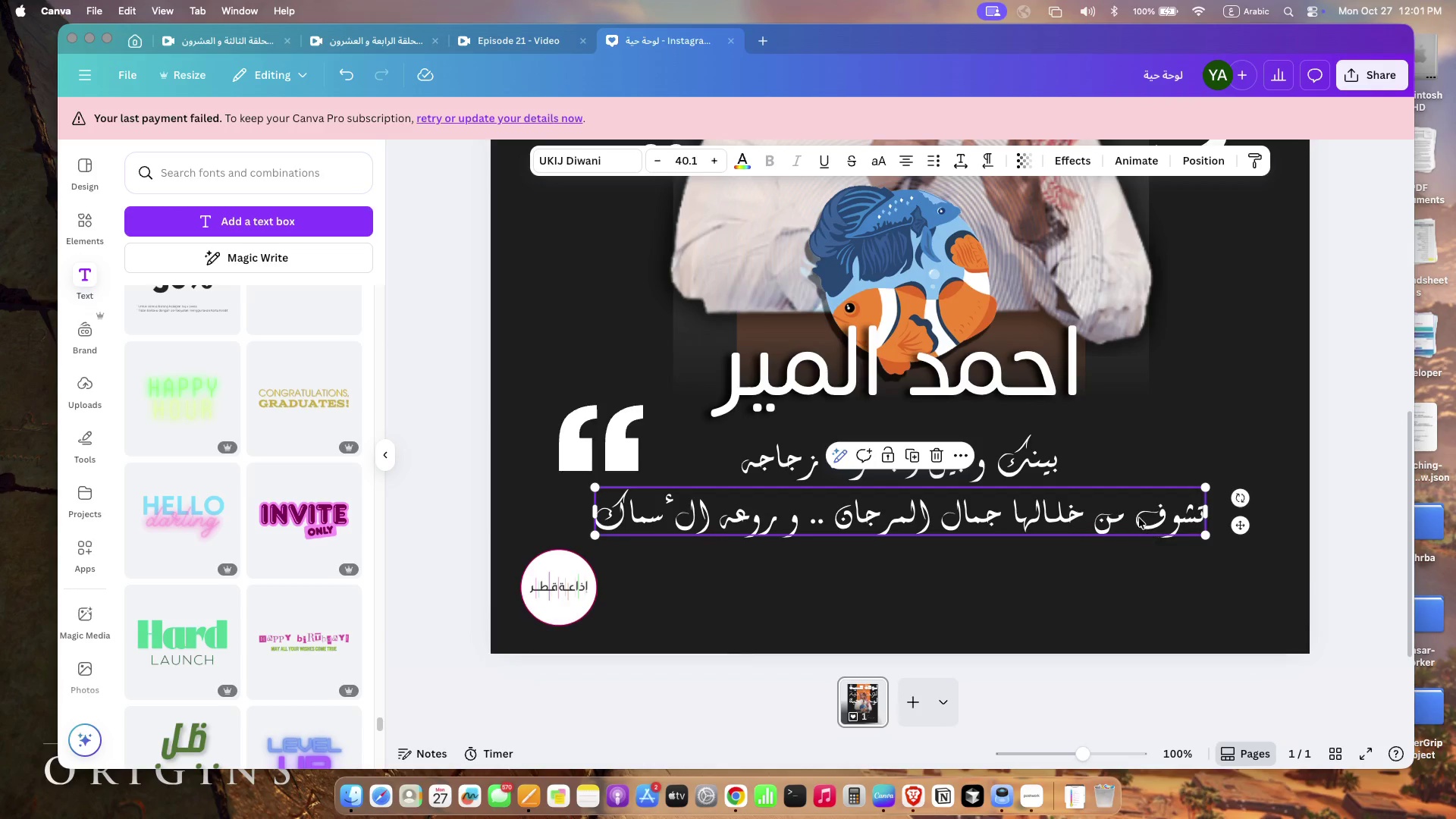 
left_click([1067, 556])
 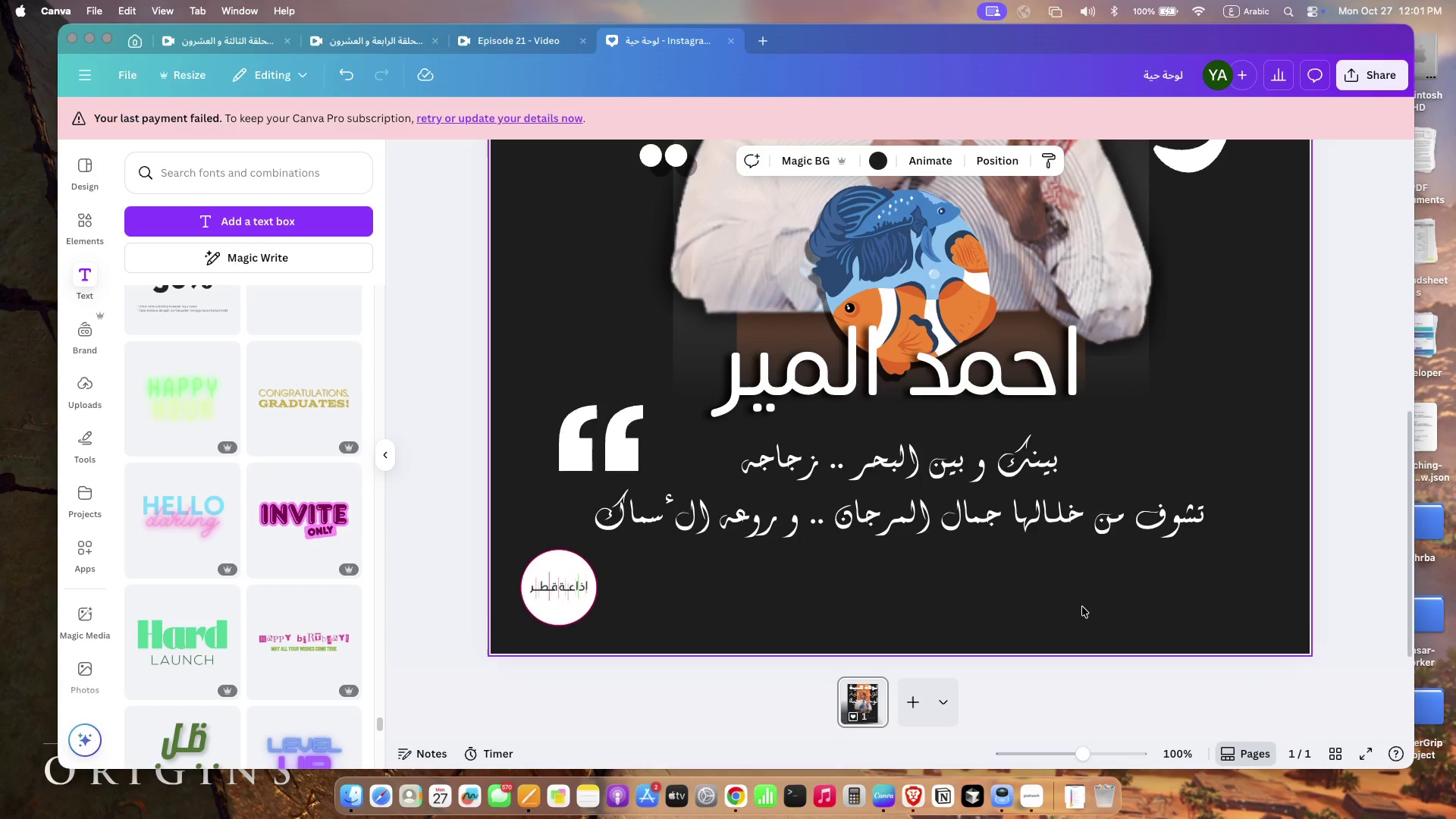 
left_click_drag(start_coordinate=[1029, 537], to_coordinate=[1036, 587])
 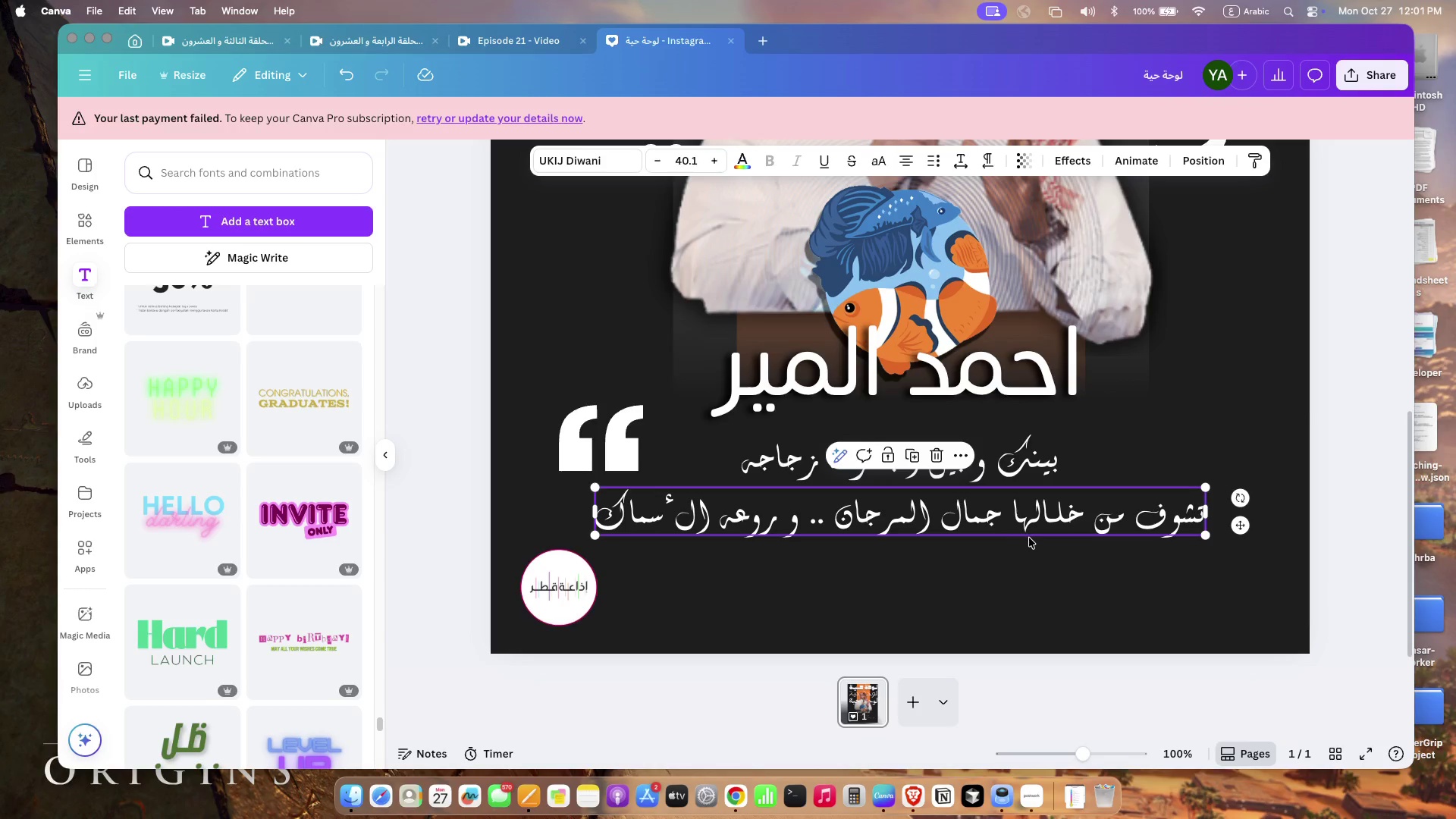 
left_click_drag(start_coordinate=[1033, 510], to_coordinate=[1029, 563])
 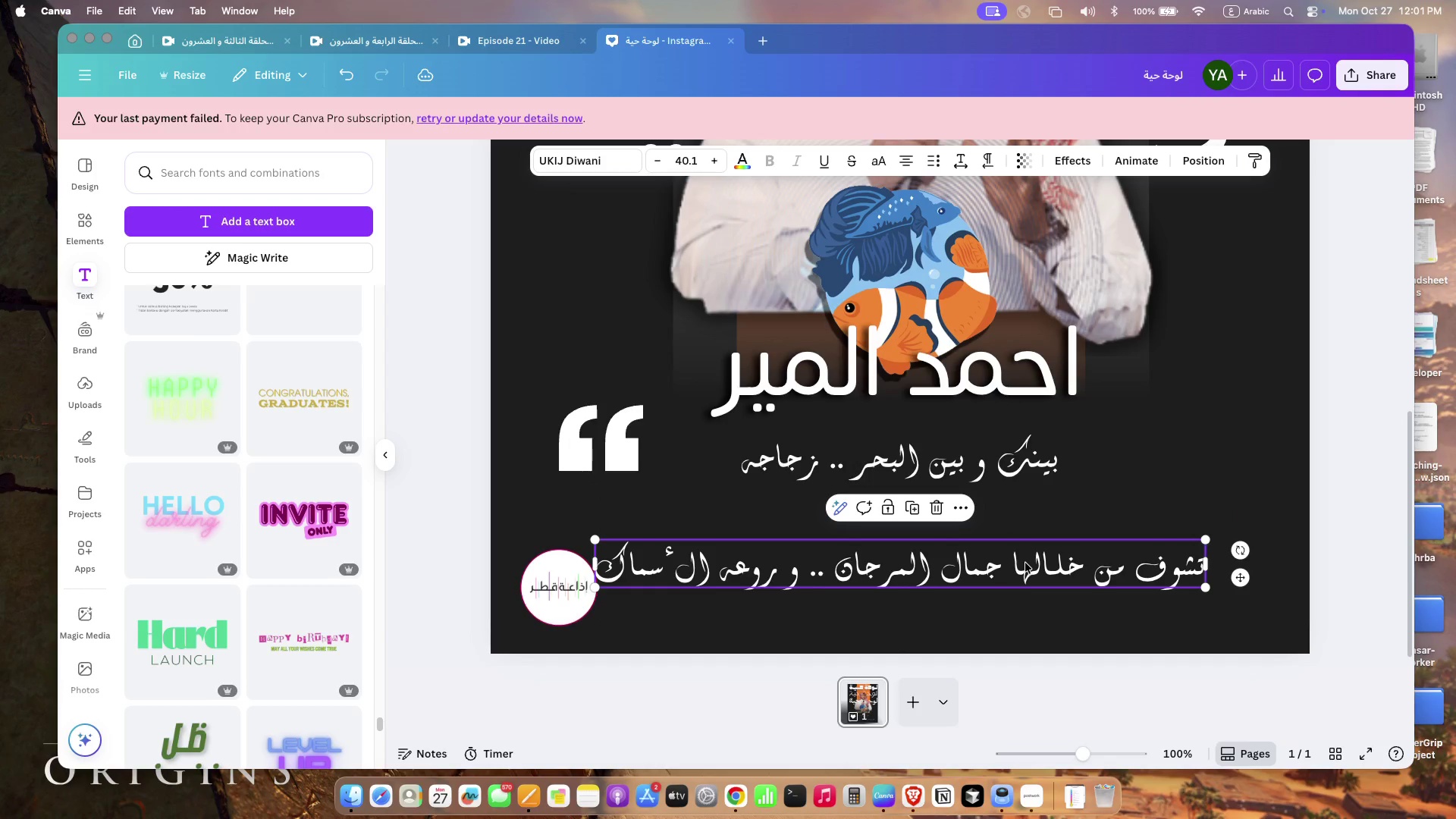 
left_click([862, 450])
 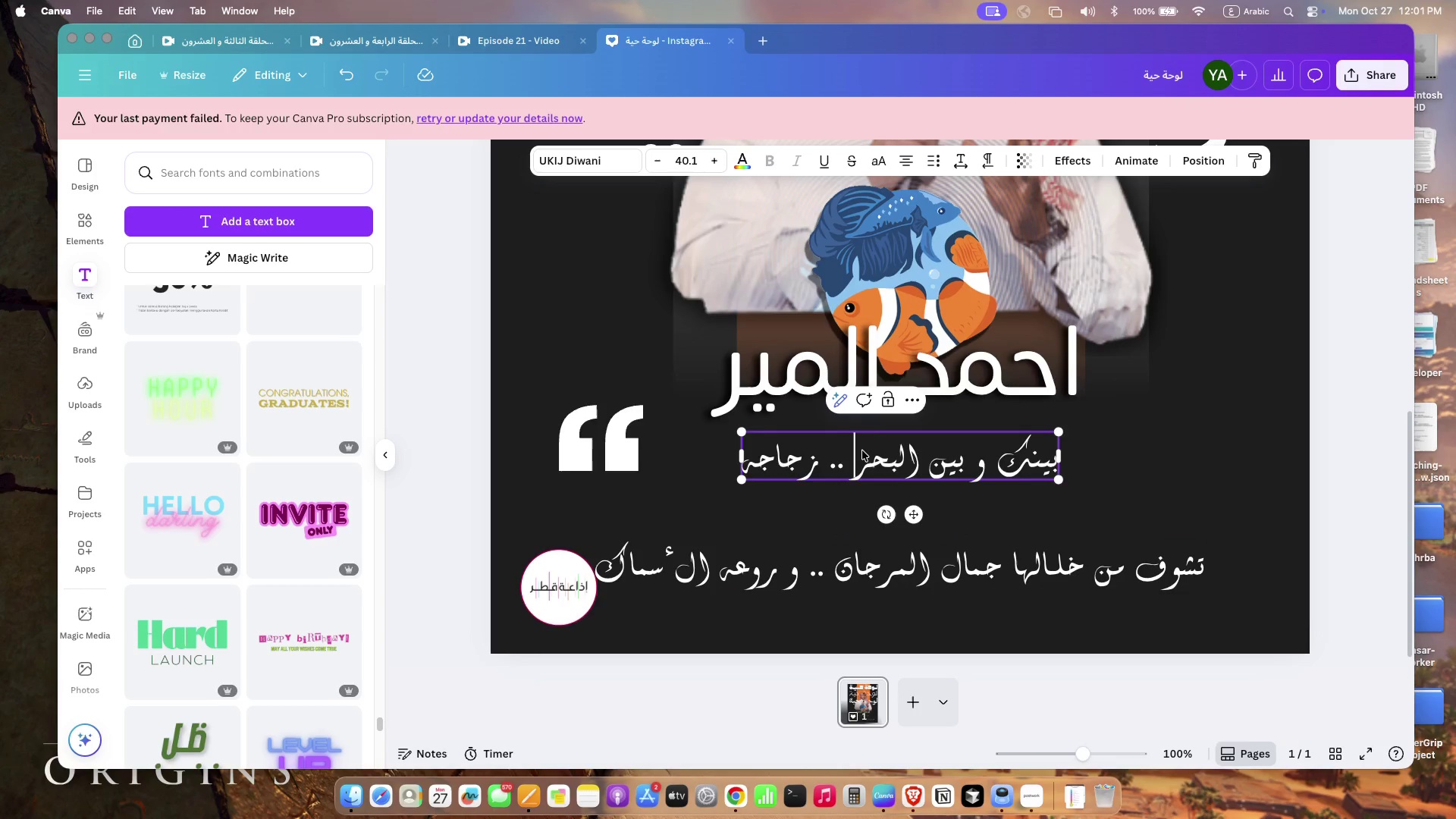 
left_click([862, 450])
 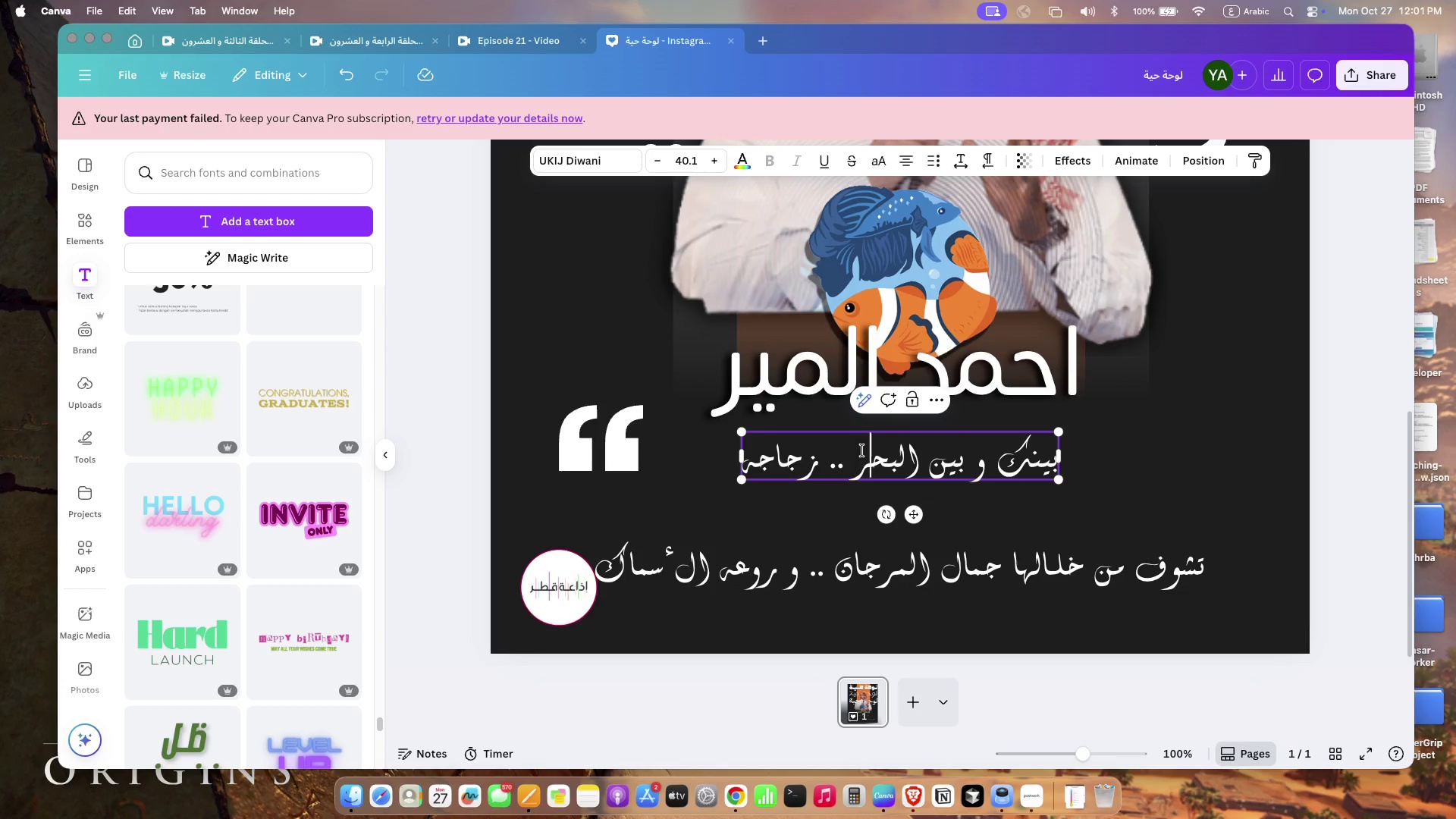 
left_click([862, 450])
 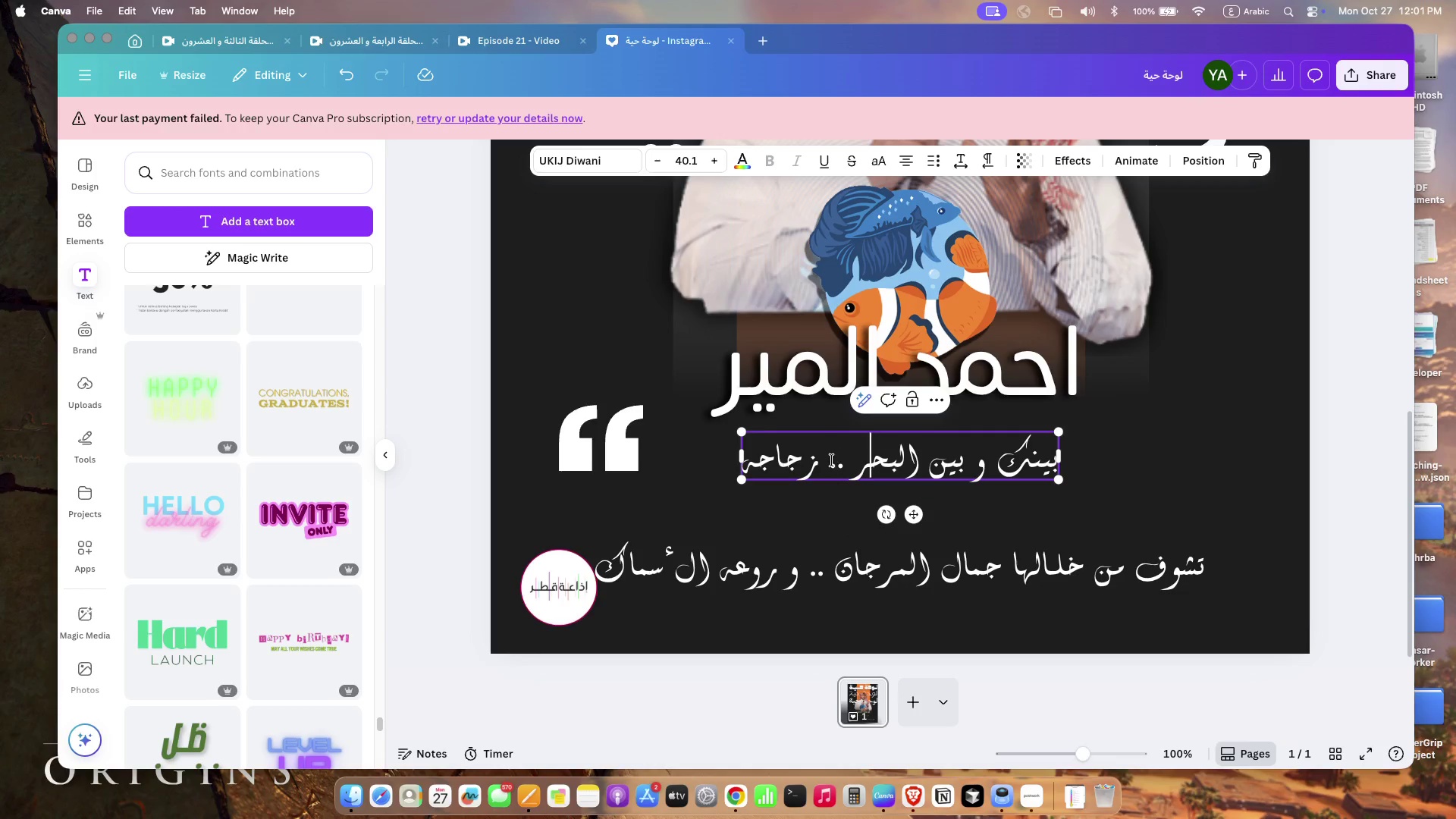 
left_click([830, 462])
 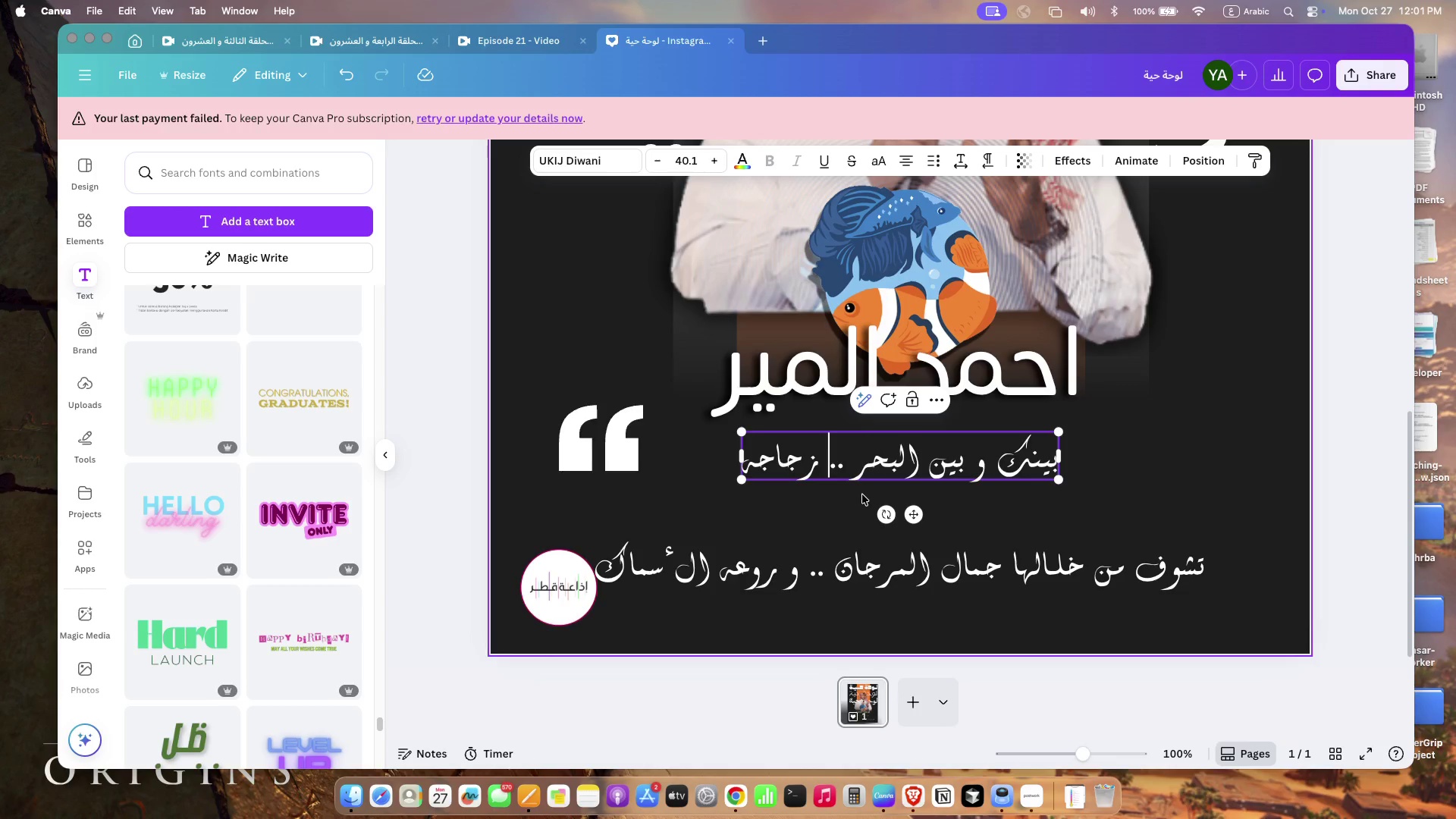 
left_click_drag(start_coordinate=[825, 464], to_coordinate=[739, 469])
 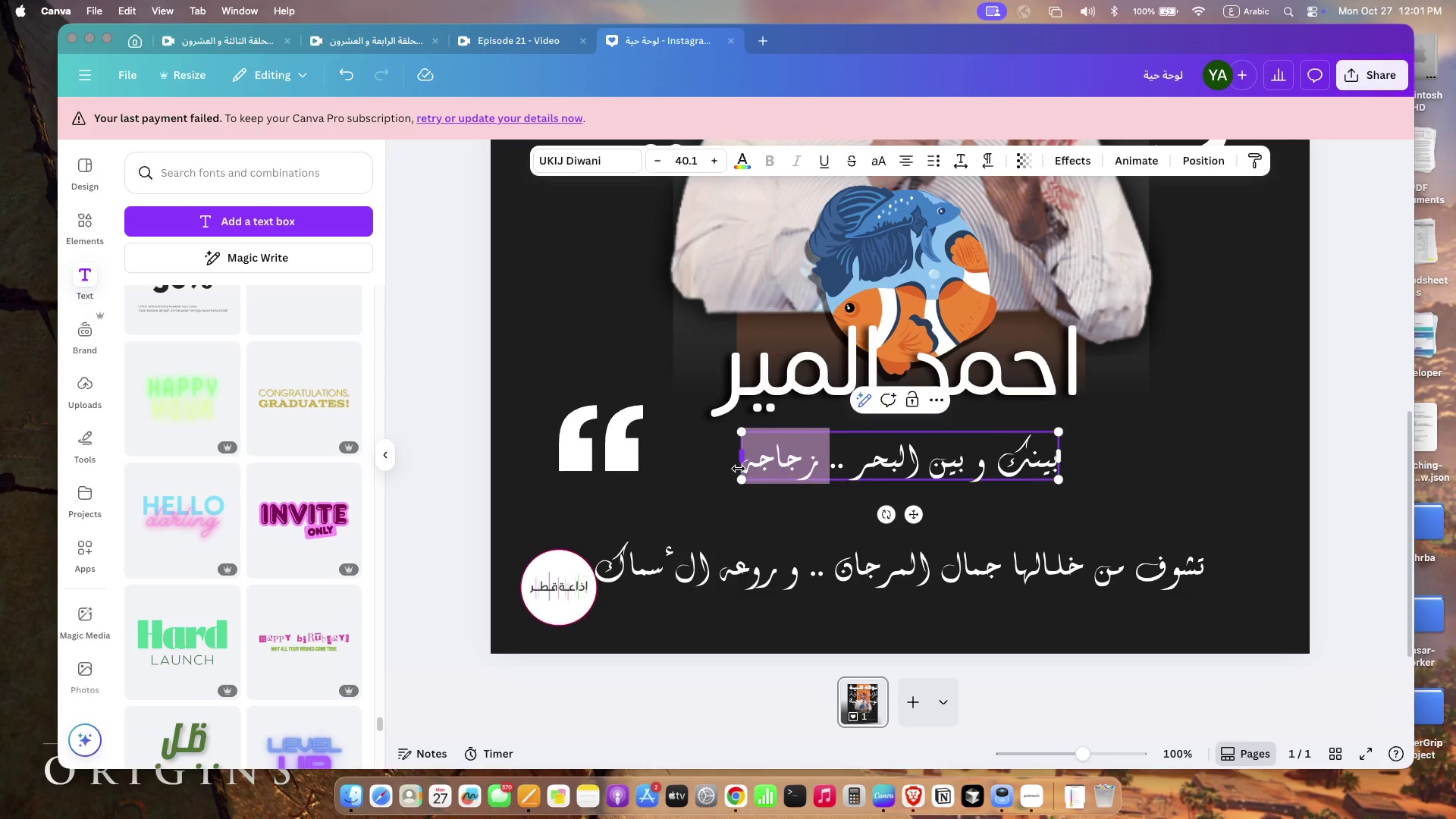 
key(Backspace)
 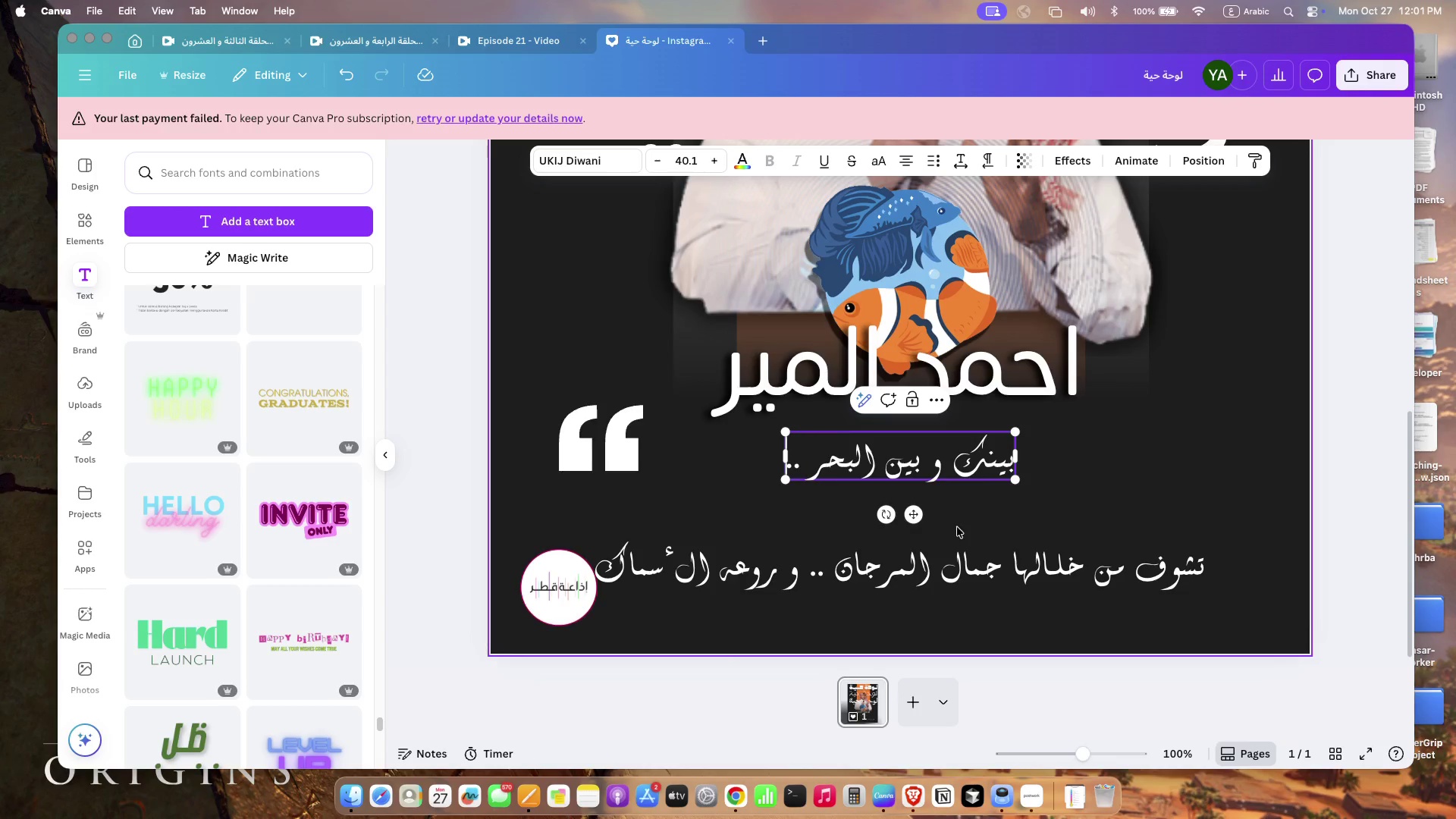 
left_click([969, 533])
 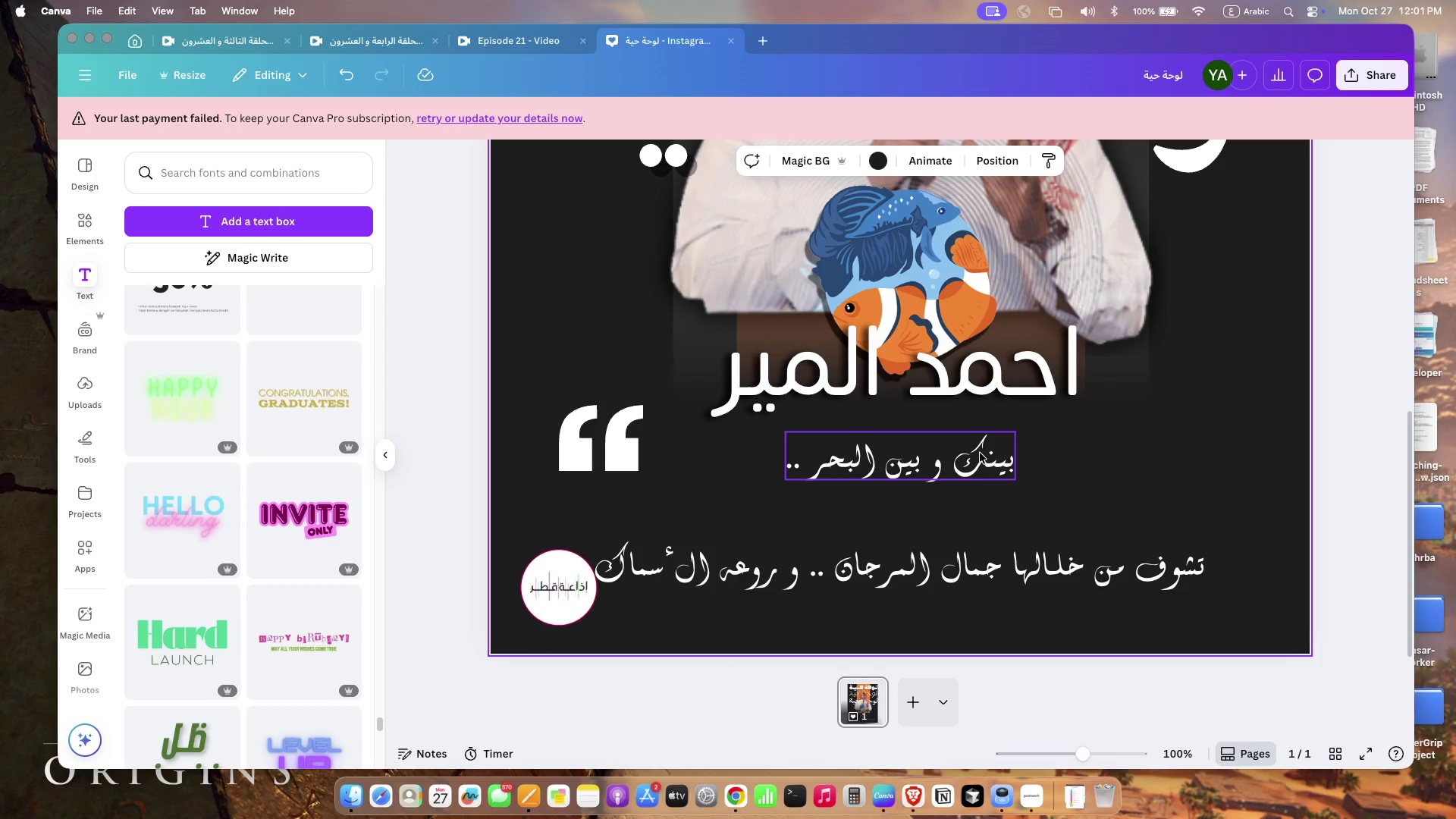 
left_click([980, 453])
 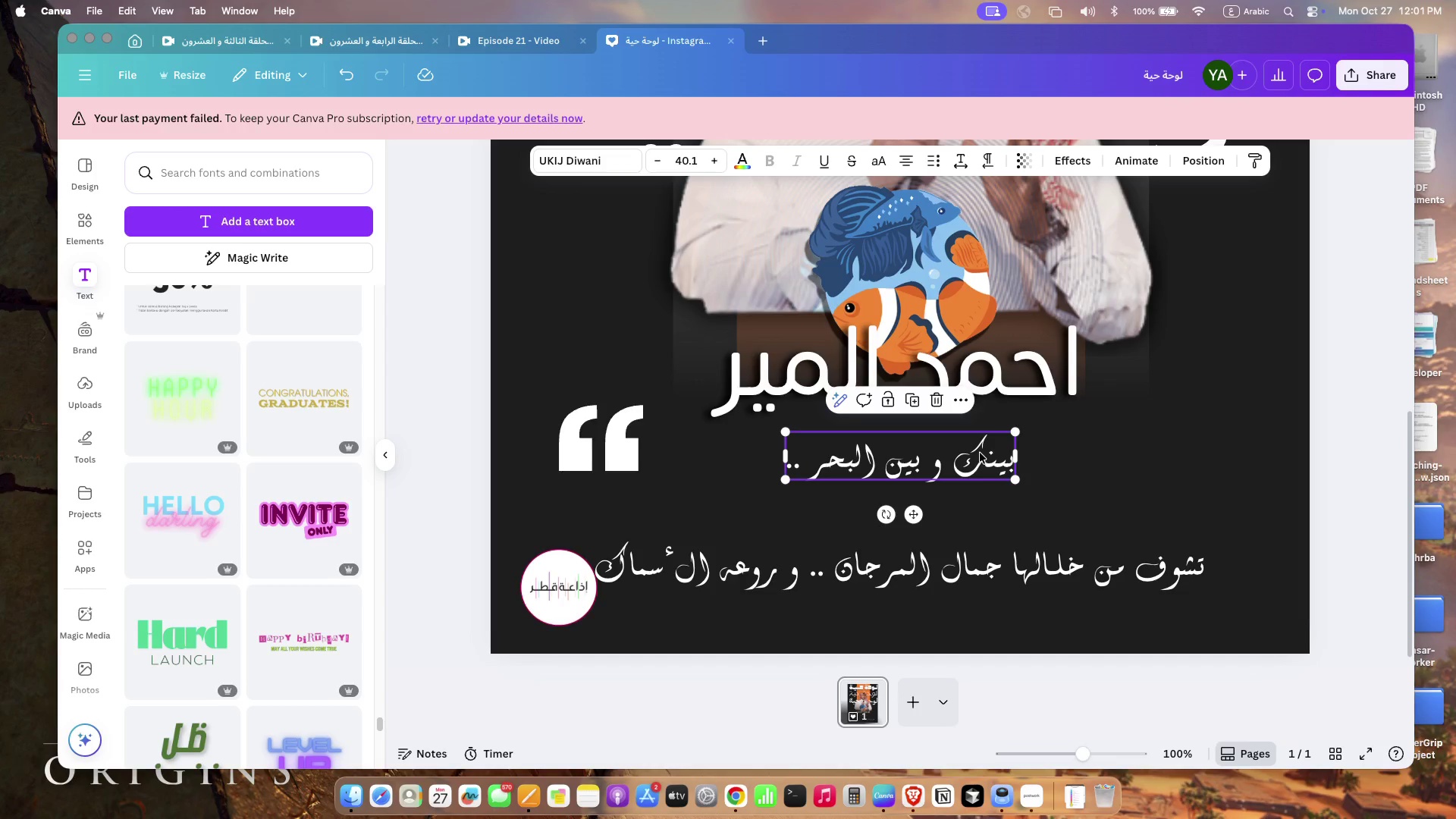 
key(Meta+Z)
 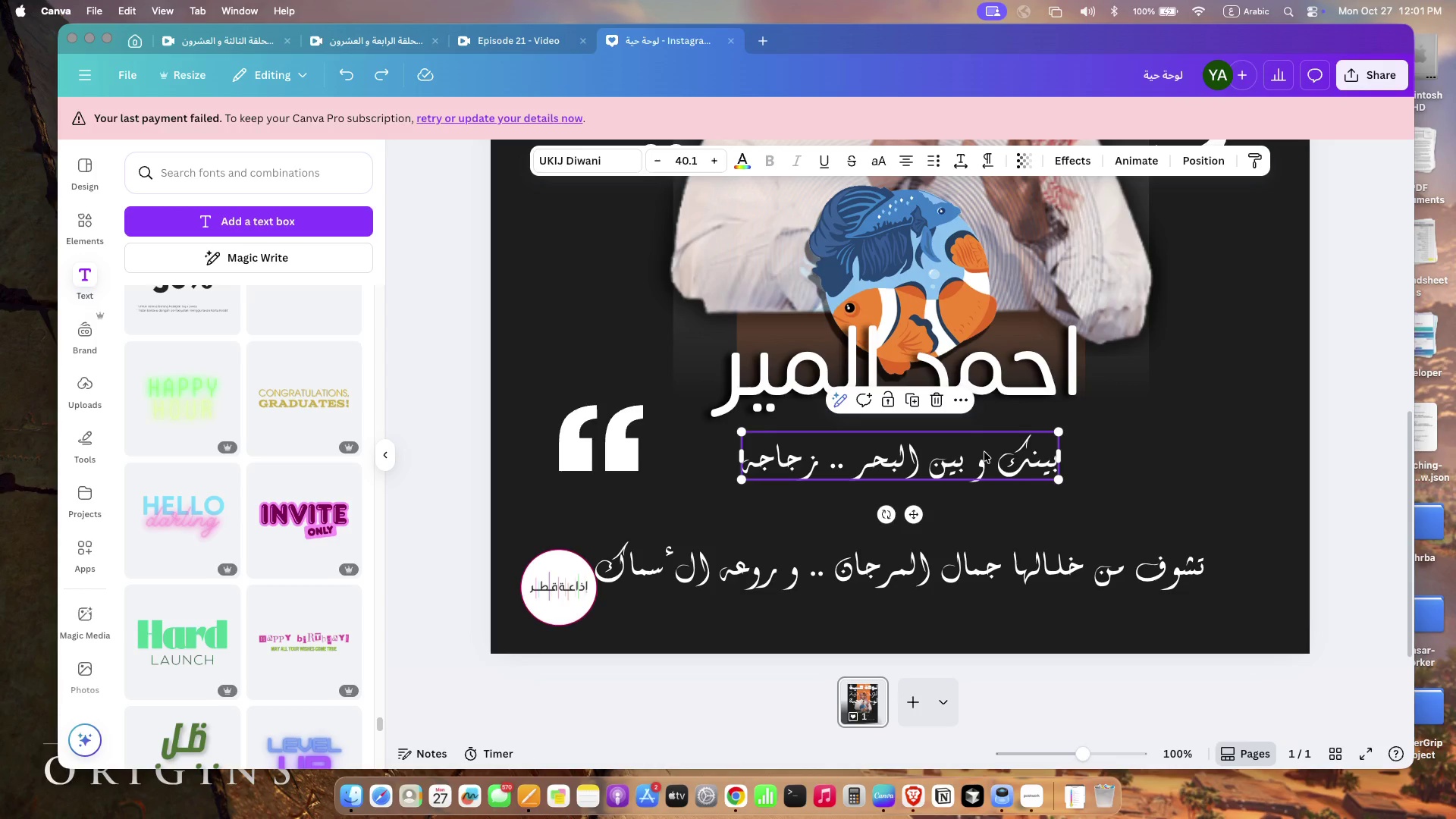 
left_click([1090, 512])
 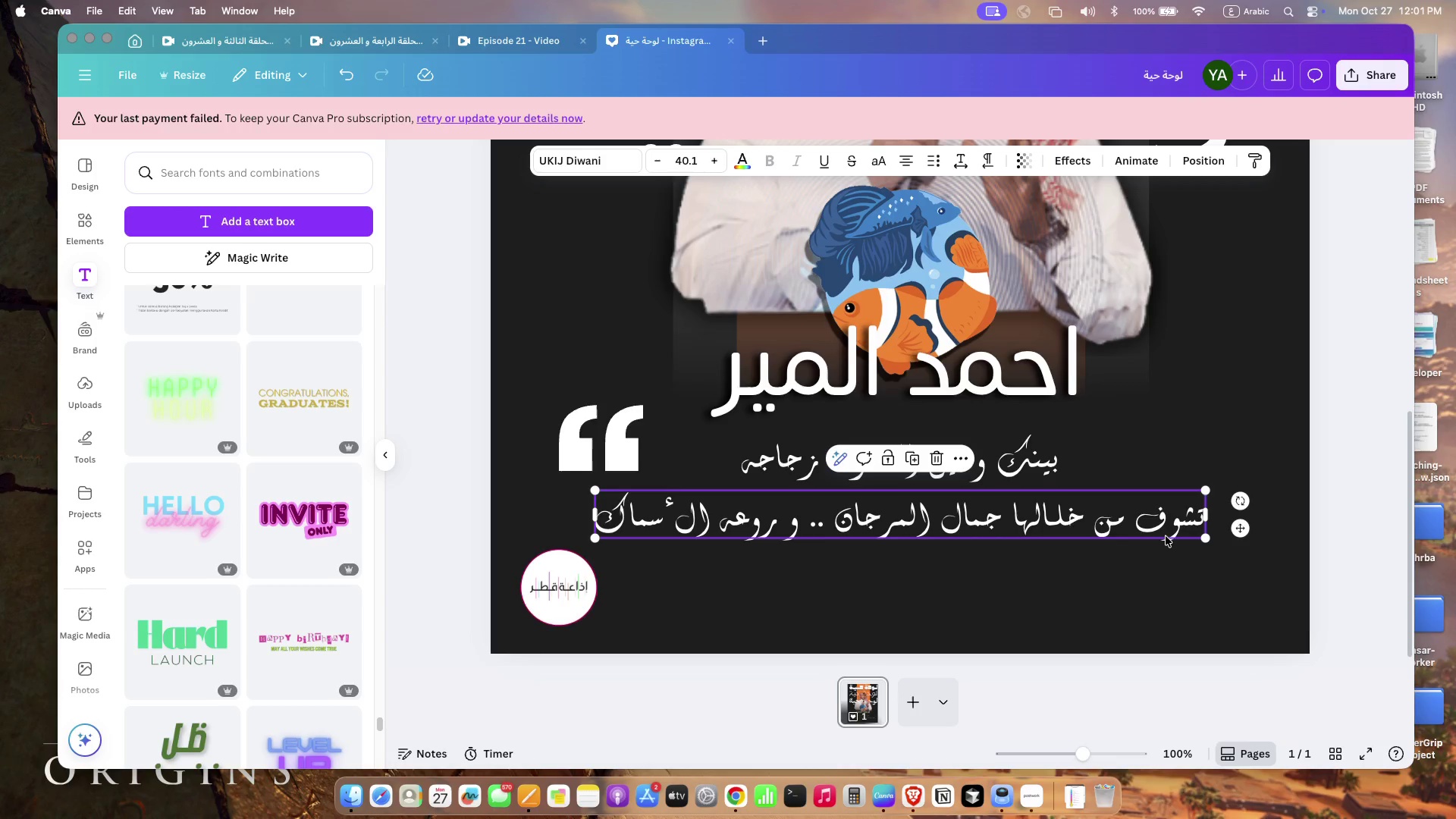 
left_click_drag(start_coordinate=[1166, 584], to_coordinate=[1166, 536])
 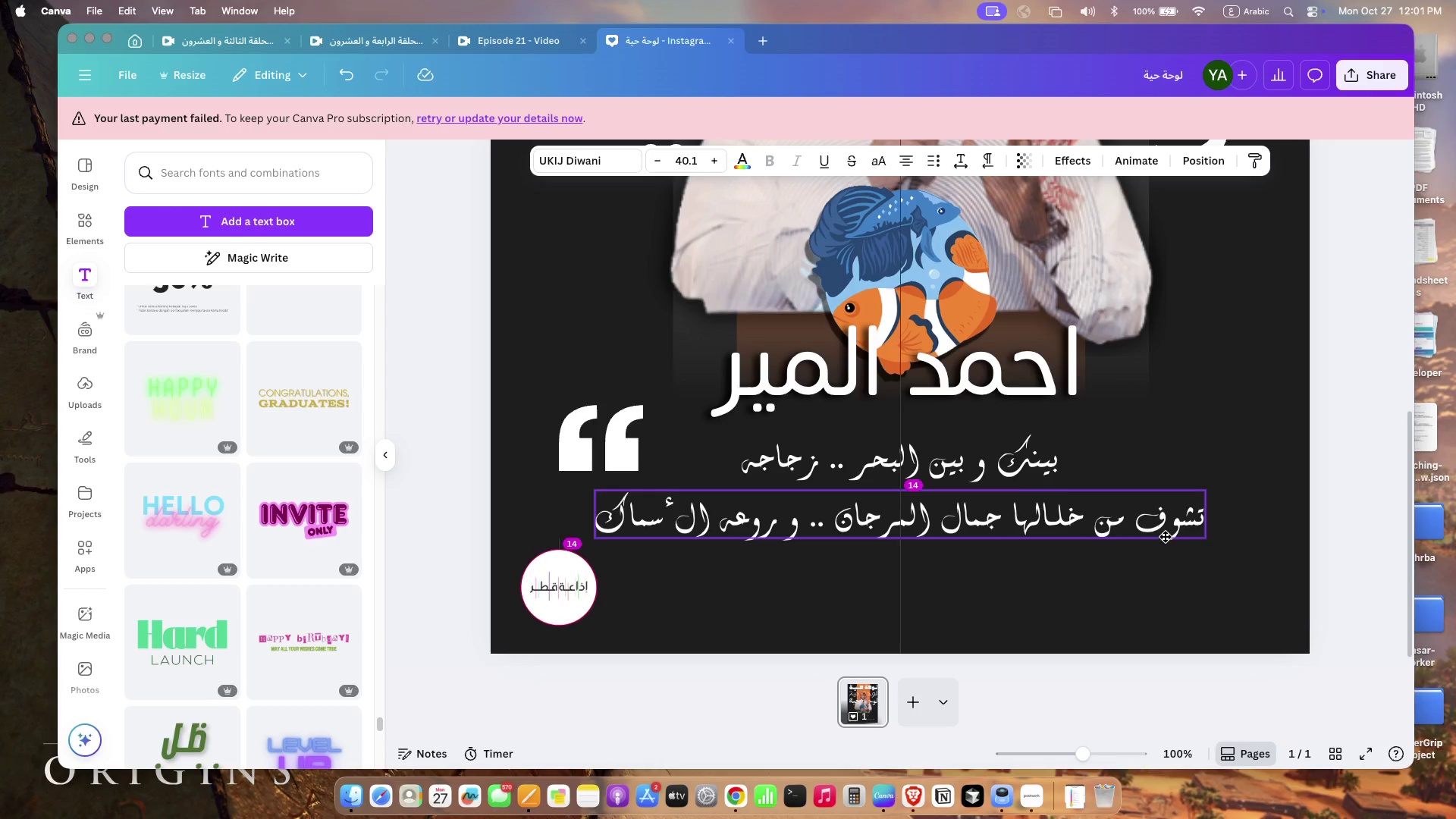 
left_click_drag(start_coordinate=[1082, 756], to_coordinate=[1052, 756])
 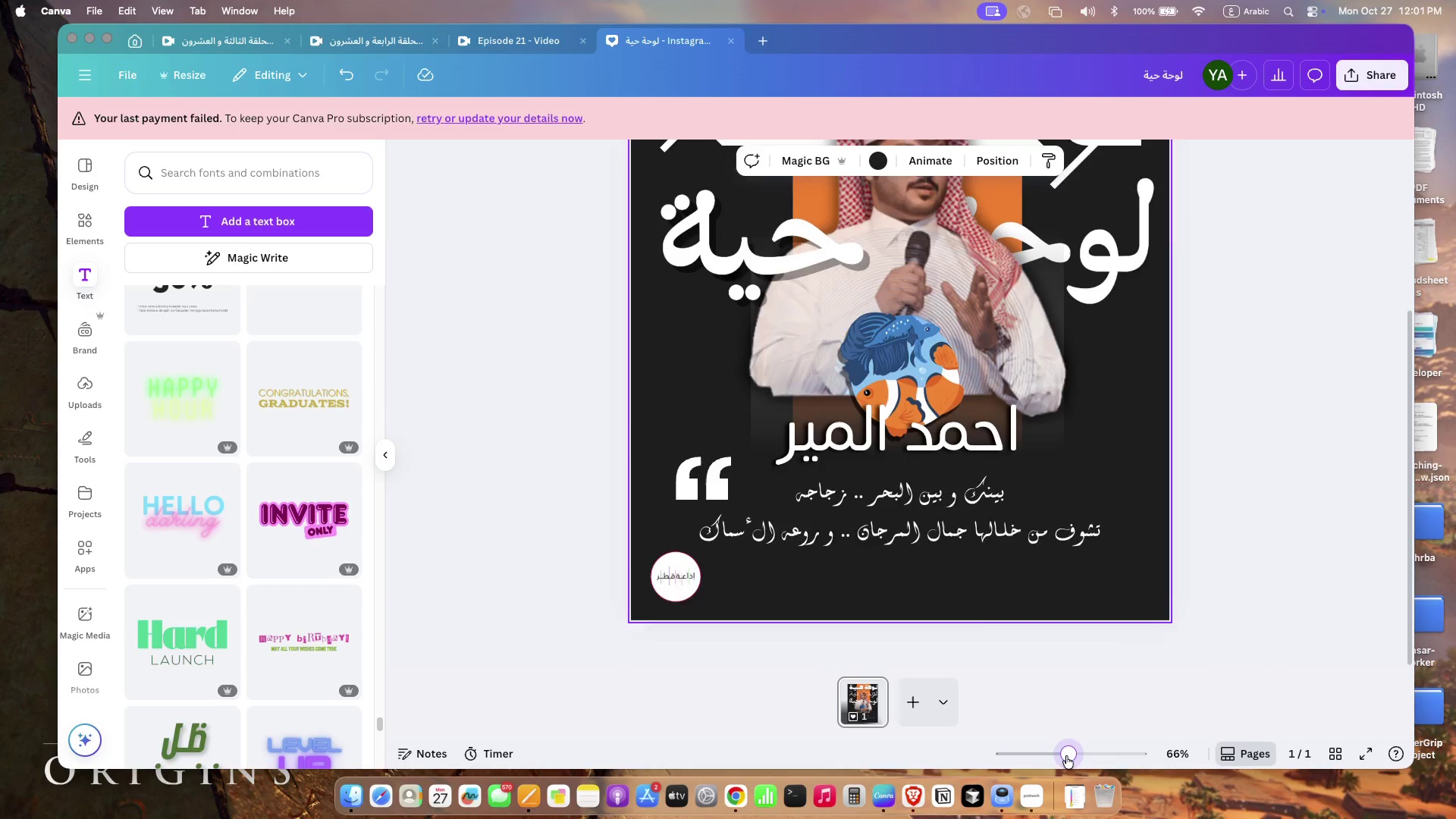 
scroll: coordinate [1047, 601], scroll_direction: up, amount: 9.0
 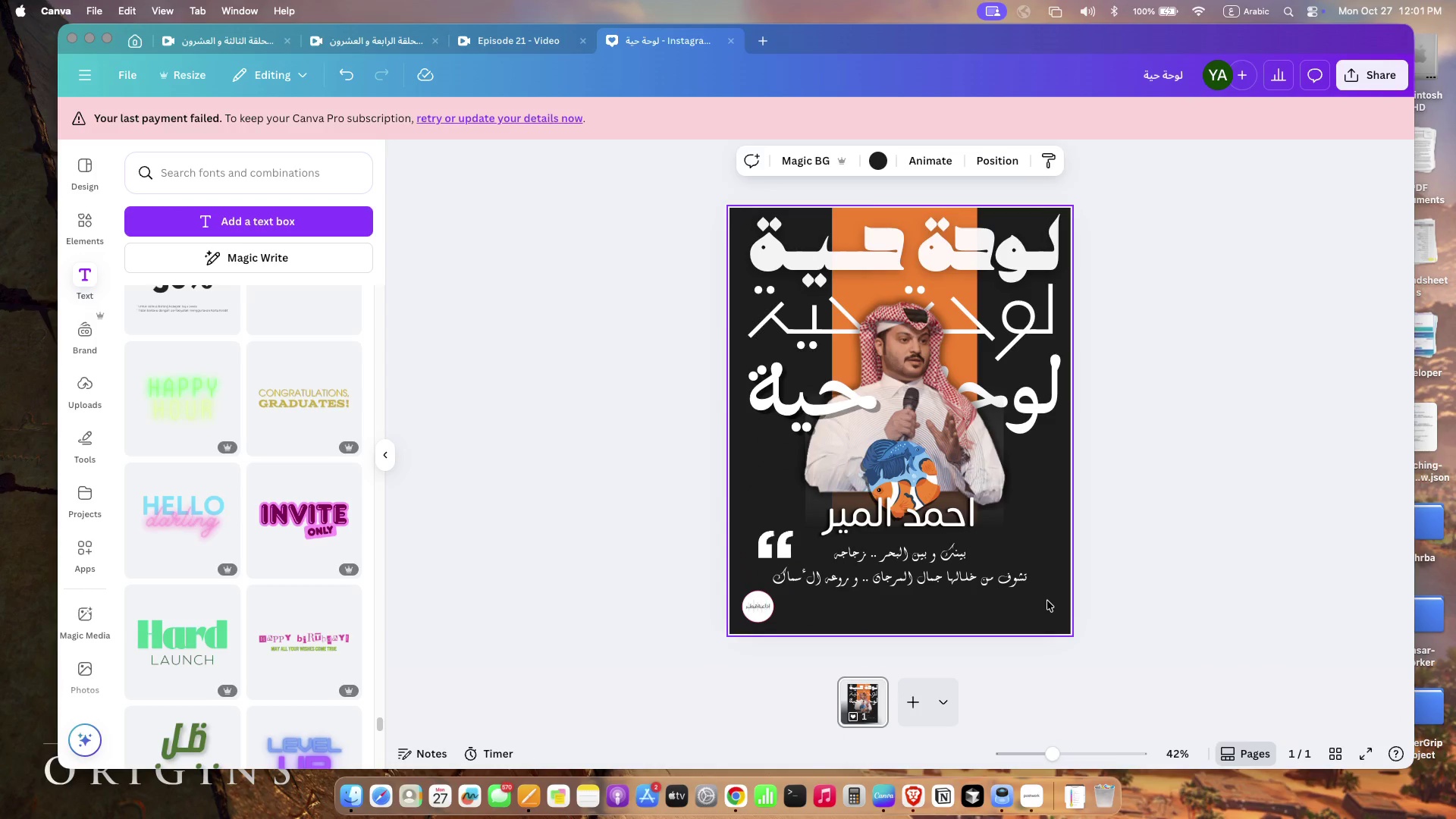 
left_click_drag(start_coordinate=[967, 595], to_coordinate=[905, 551])
 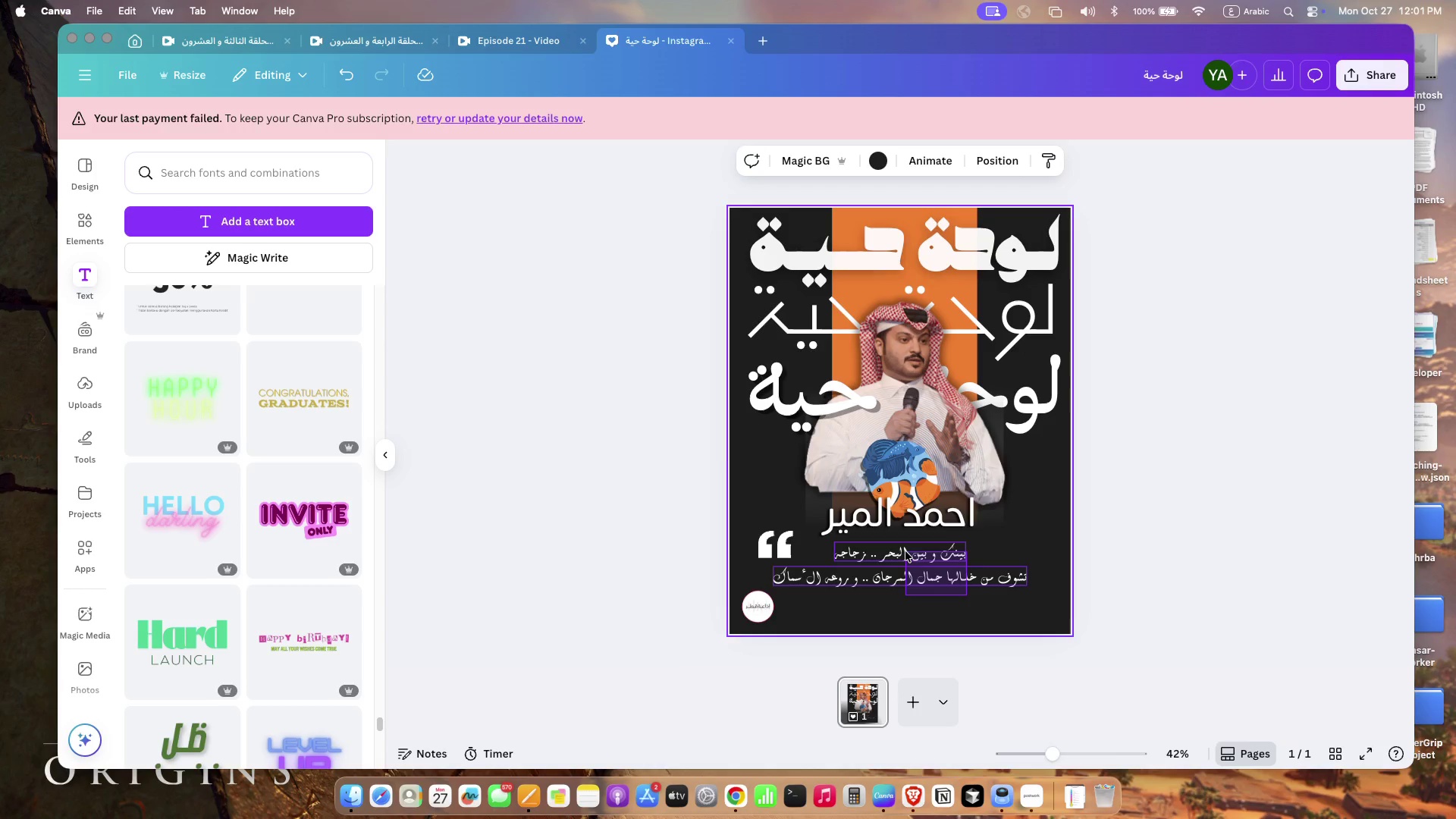 
left_click_drag(start_coordinate=[1024, 585], to_coordinate=[1051, 592])
 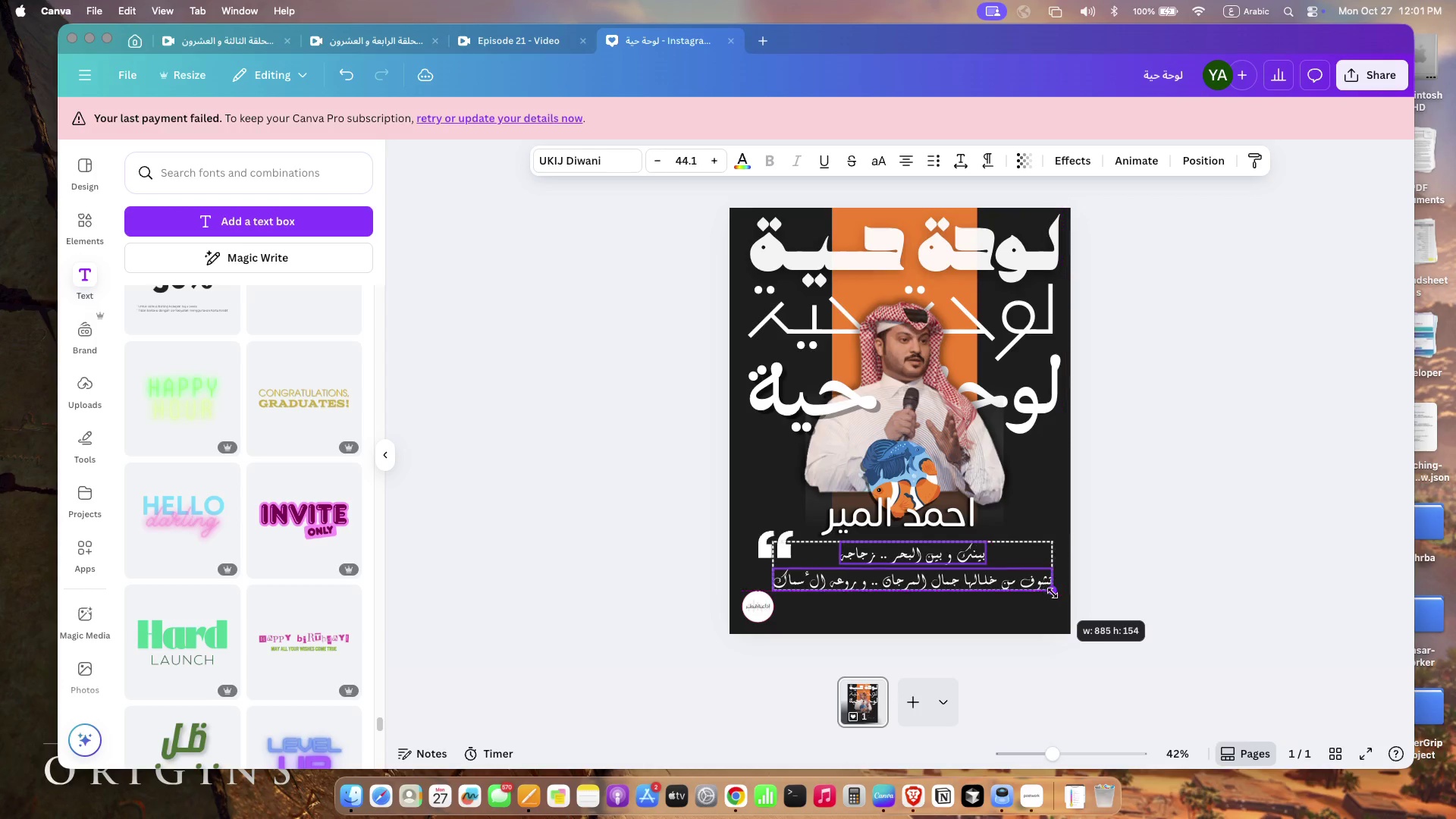 
left_click_drag(start_coordinate=[776, 589], to_coordinate=[793, 574])
 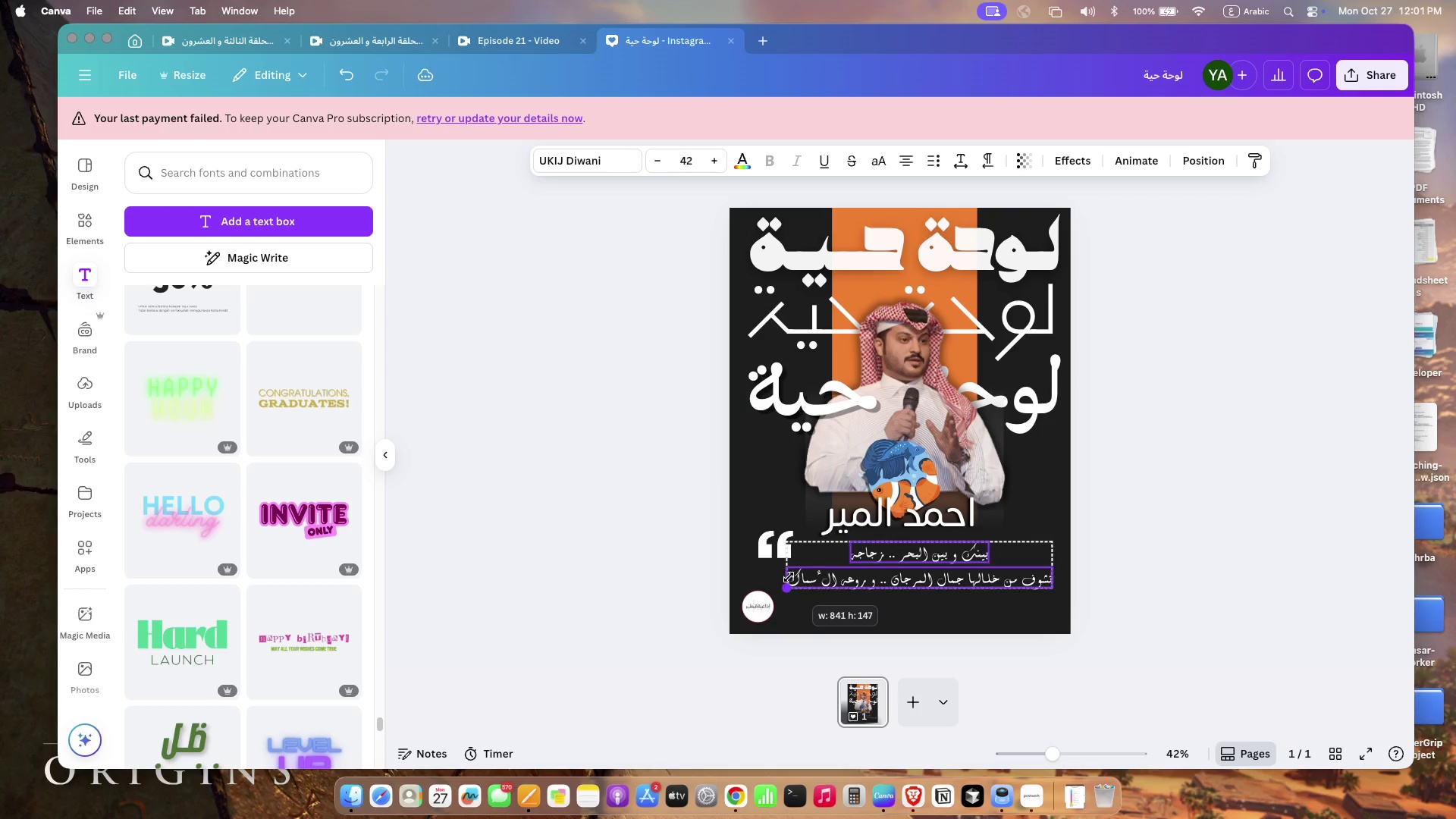 
left_click_drag(start_coordinate=[971, 561], to_coordinate=[949, 559])
 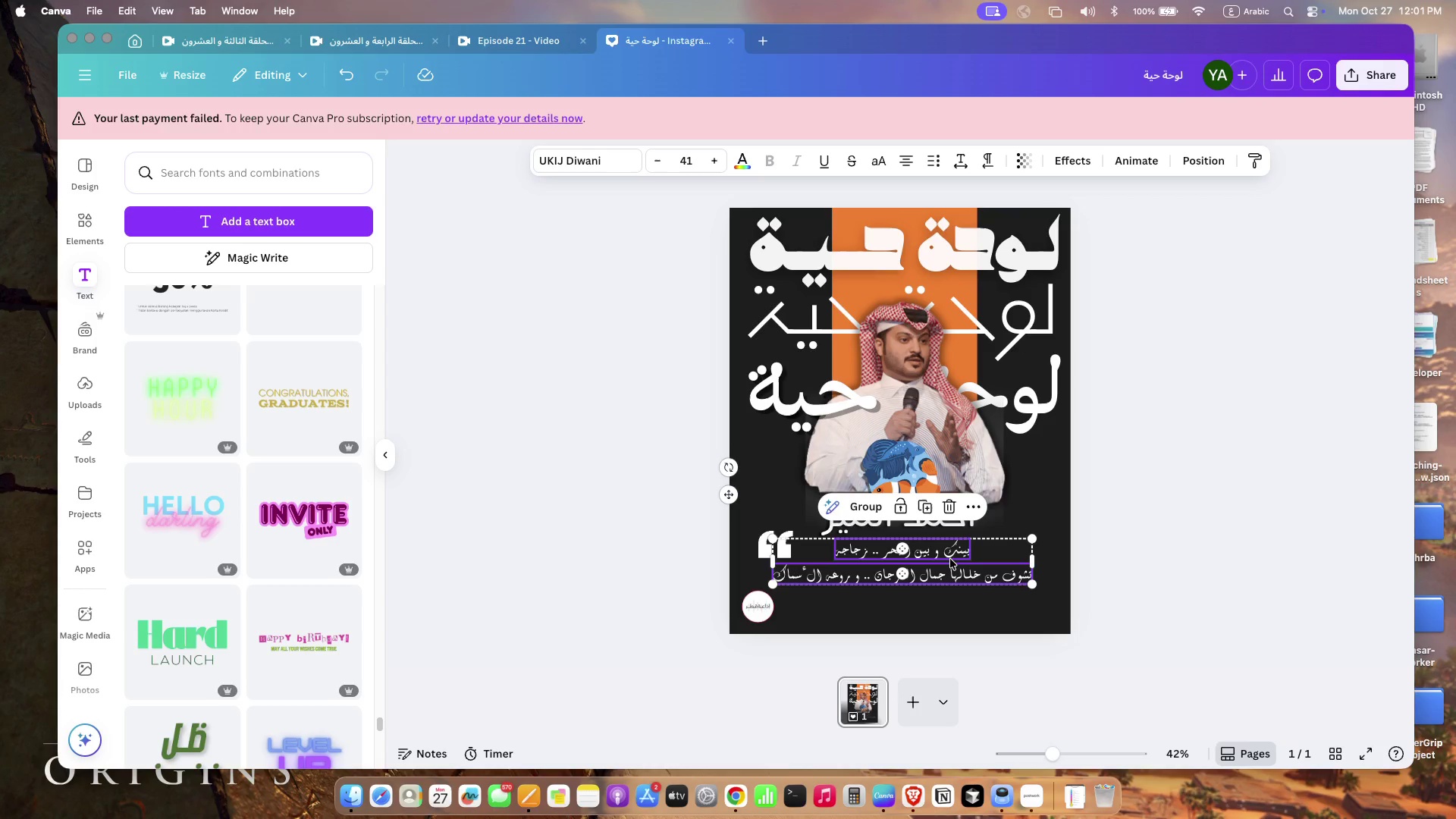 
left_click([1112, 612])
 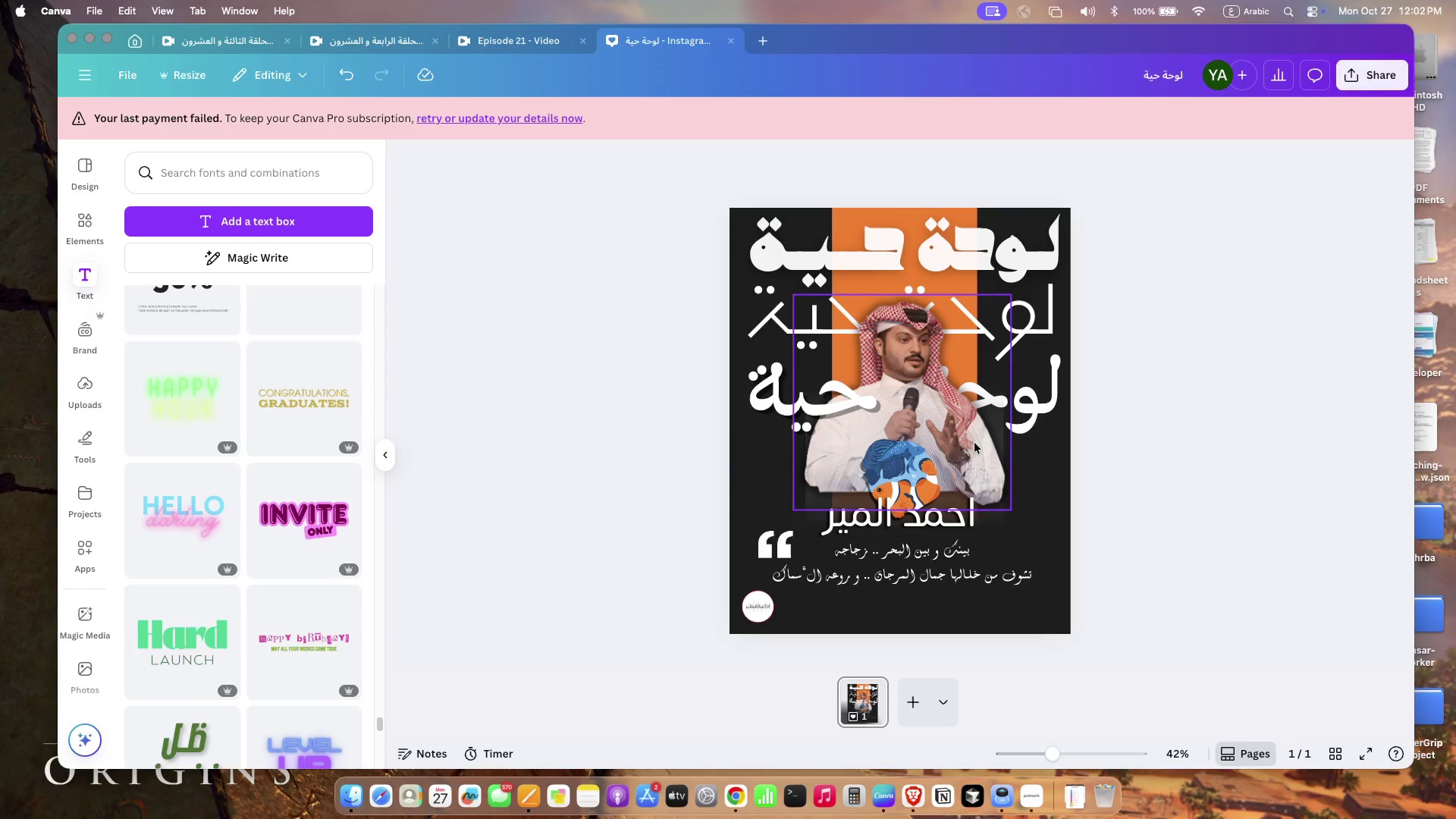 
wait(7.05)
 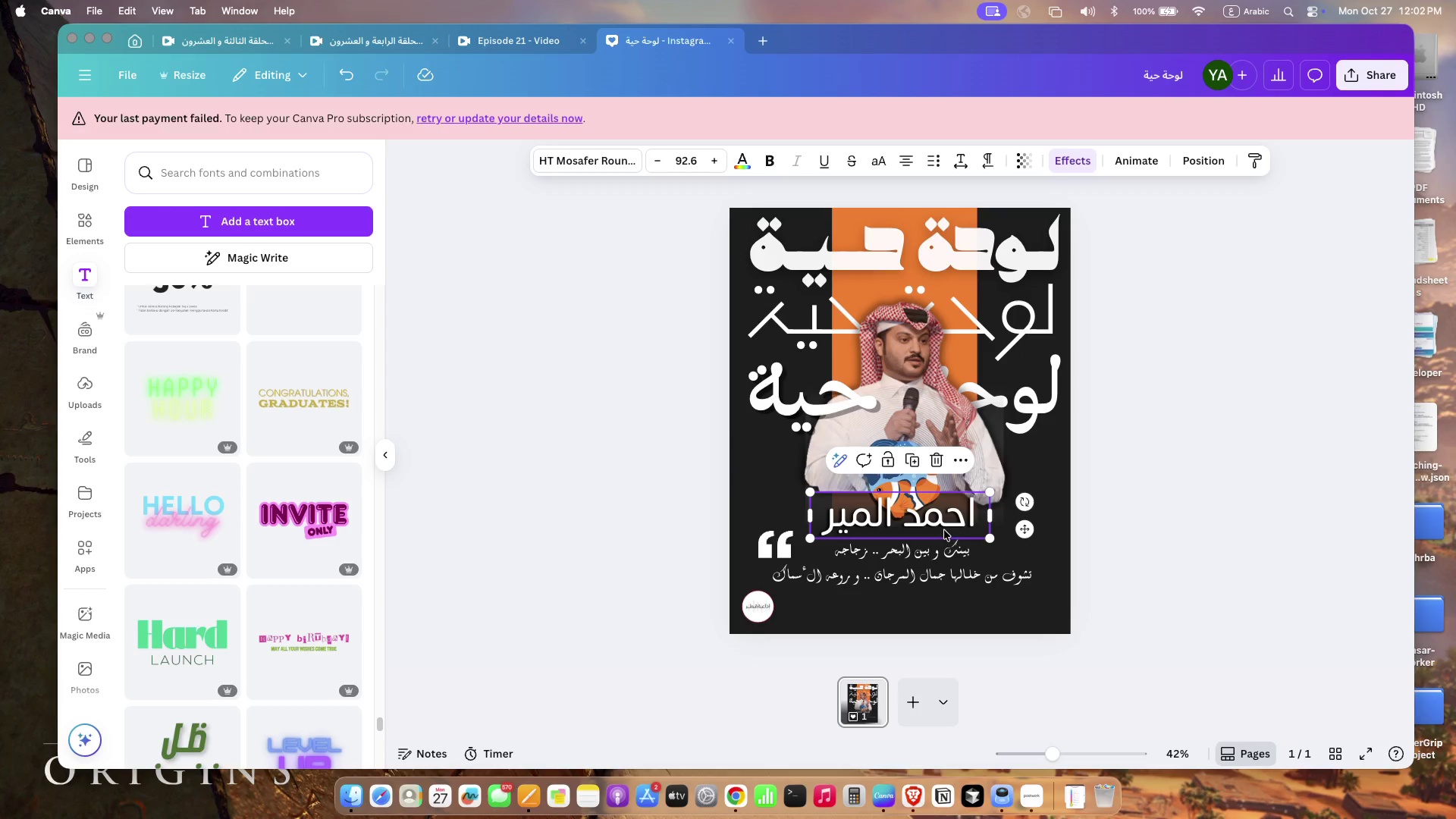 
left_click([944, 530])
 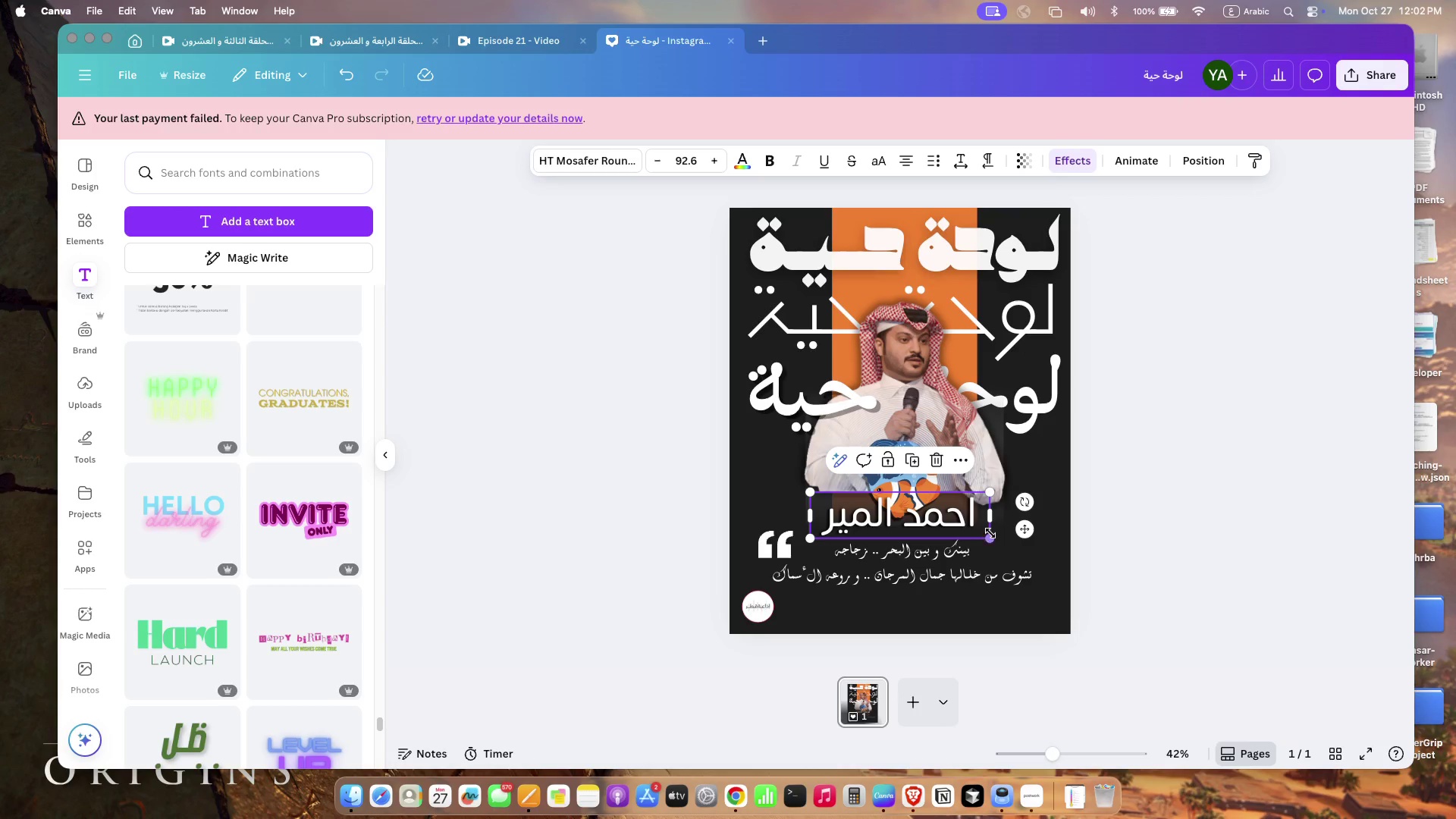 
left_click_drag(start_coordinate=[990, 533], to_coordinate=[981, 531])
 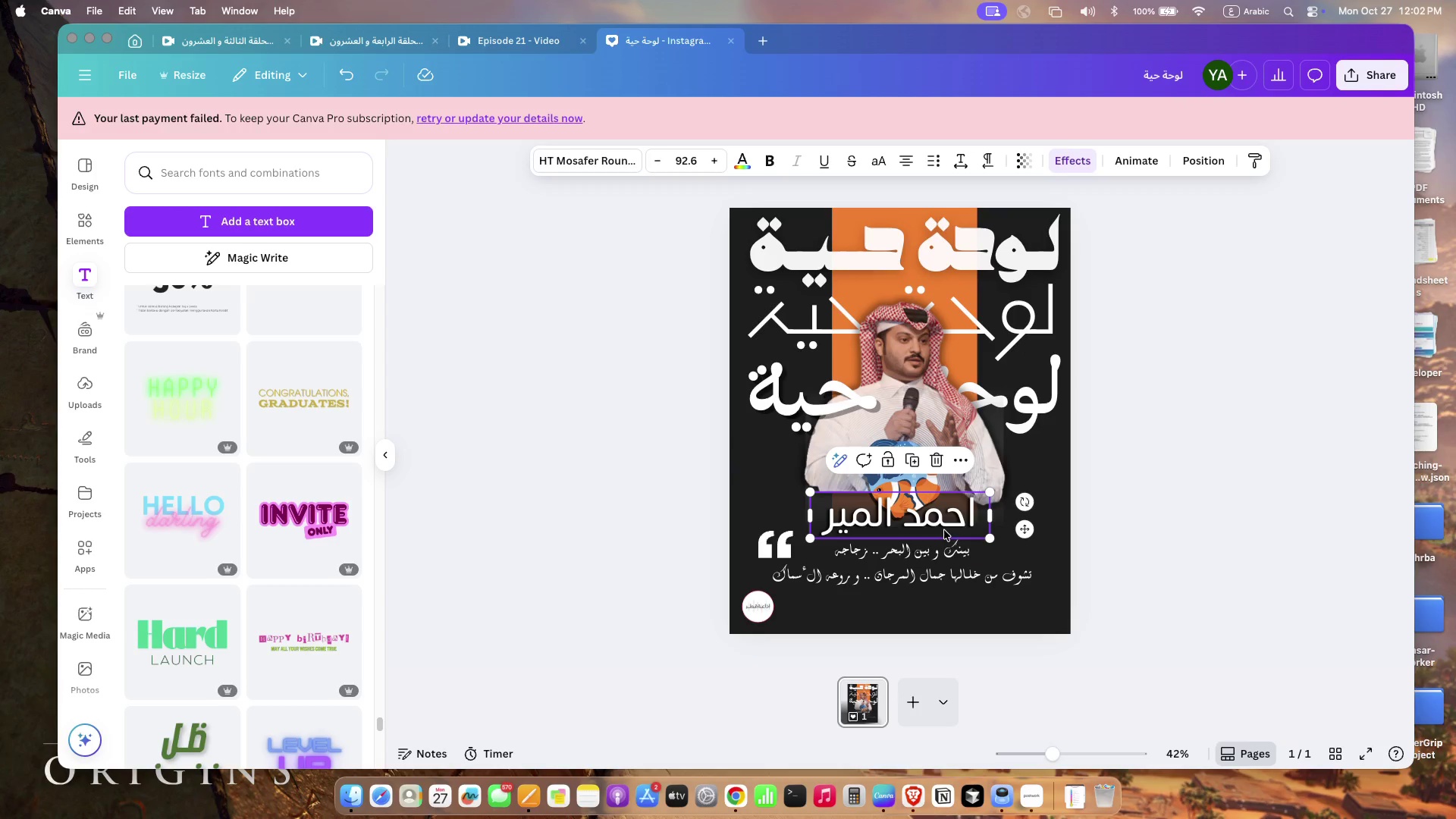 
left_click_drag(start_coordinate=[956, 512], to_coordinate=[967, 510])
 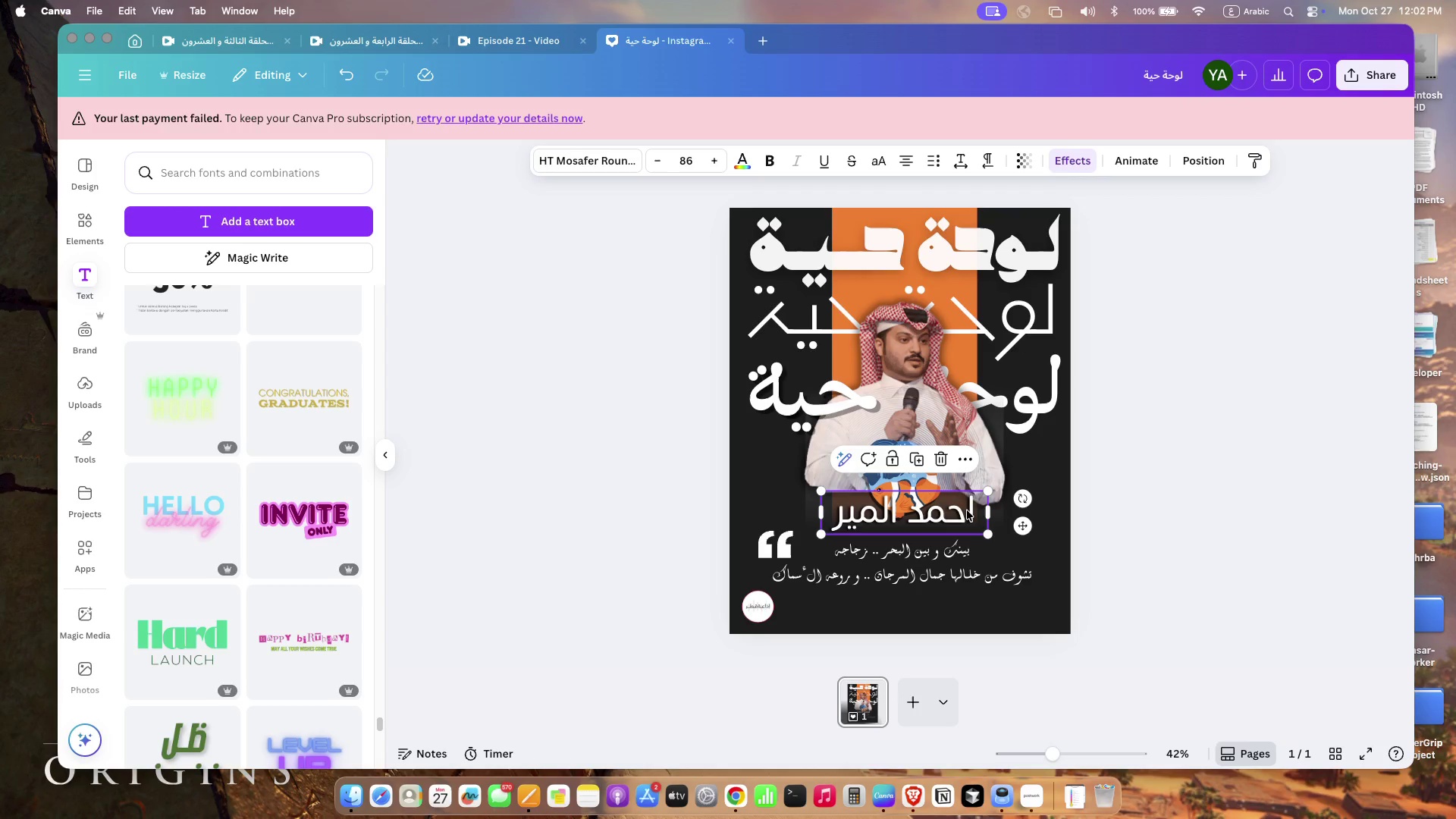 
key(ArrowUp)
 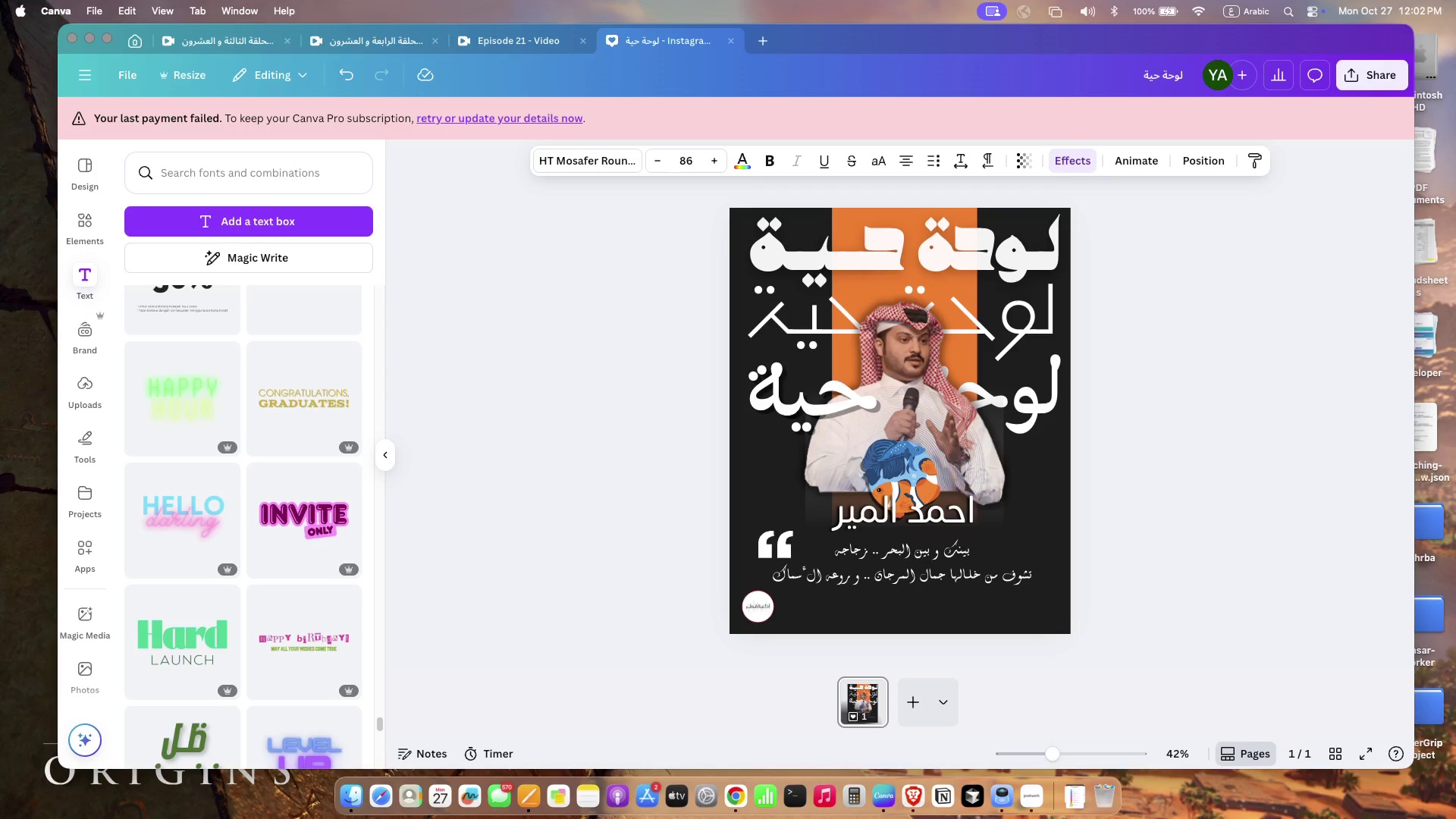 
key(ArrowUp)
 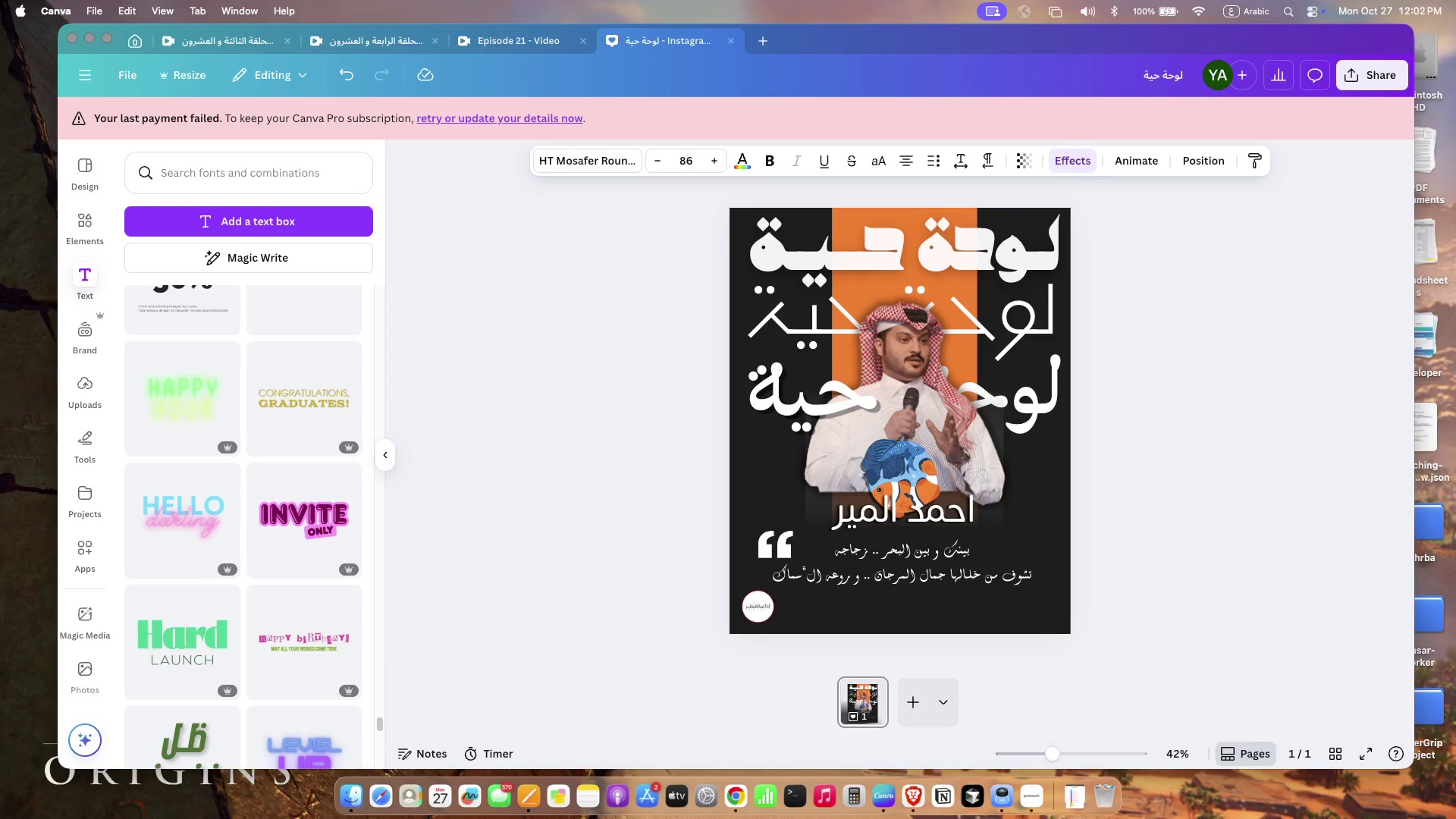 
key(ArrowUp)
 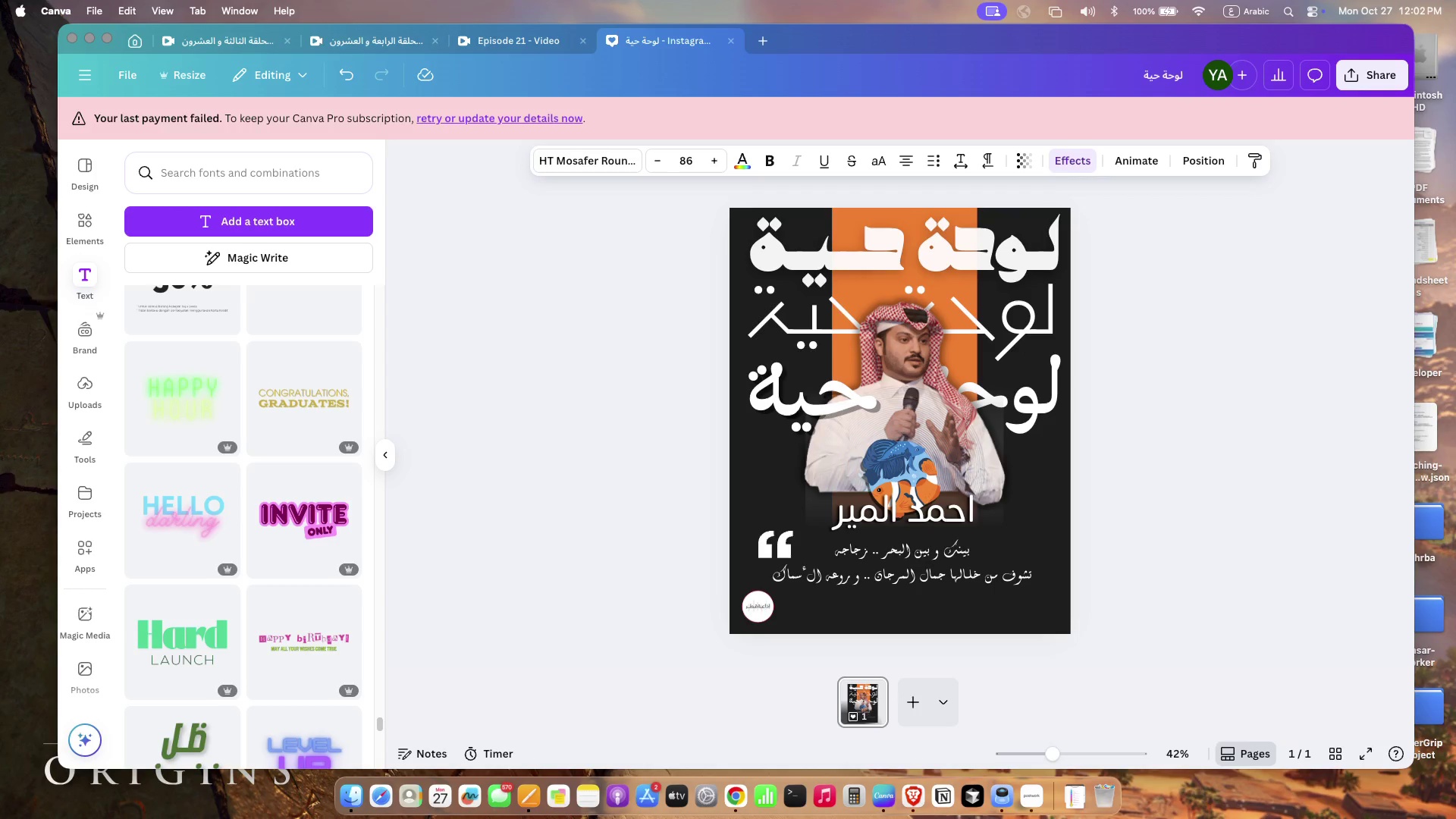 
key(ArrowUp)
 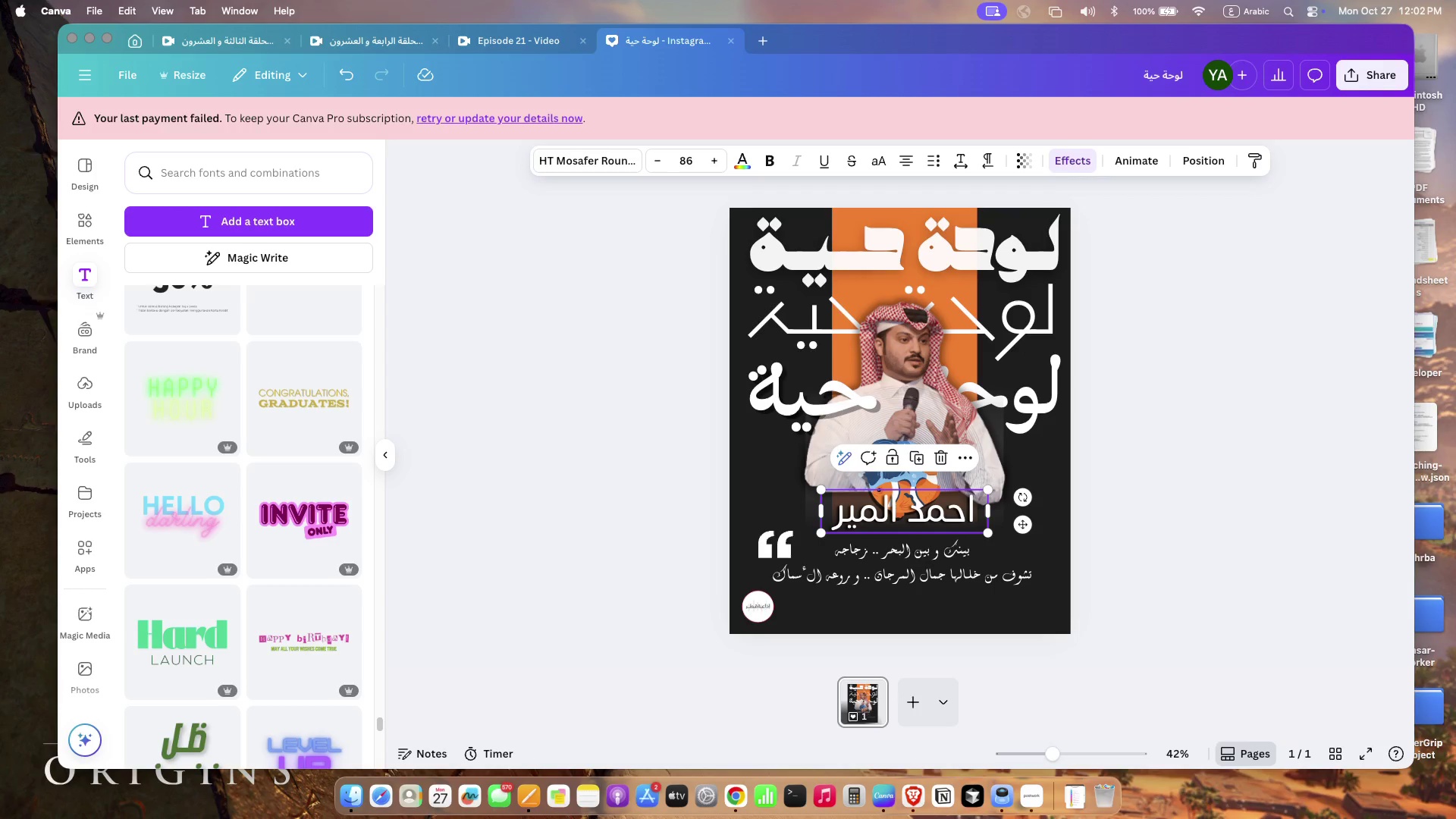 
key(ArrowUp)
 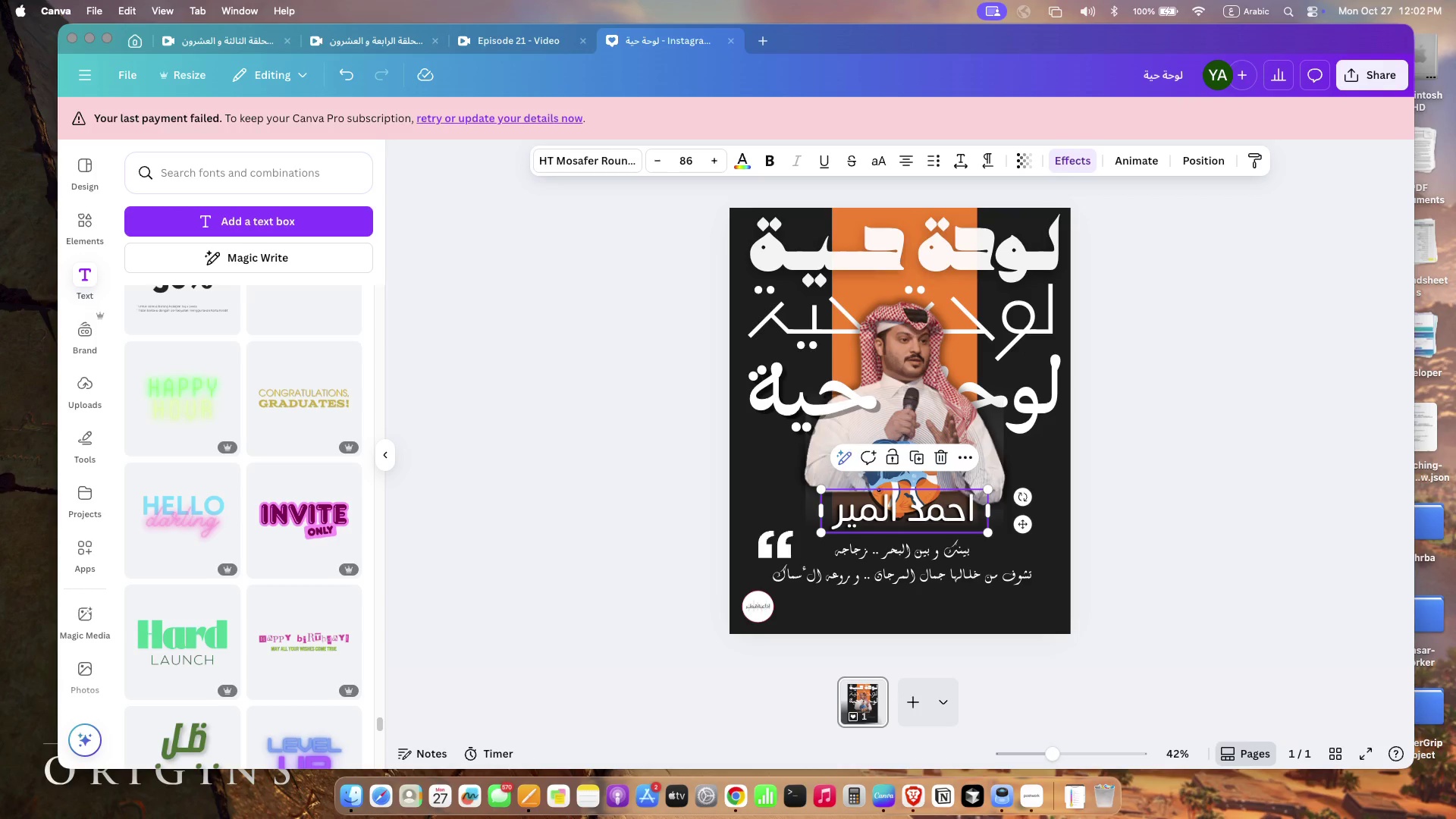 
key(ArrowUp)
 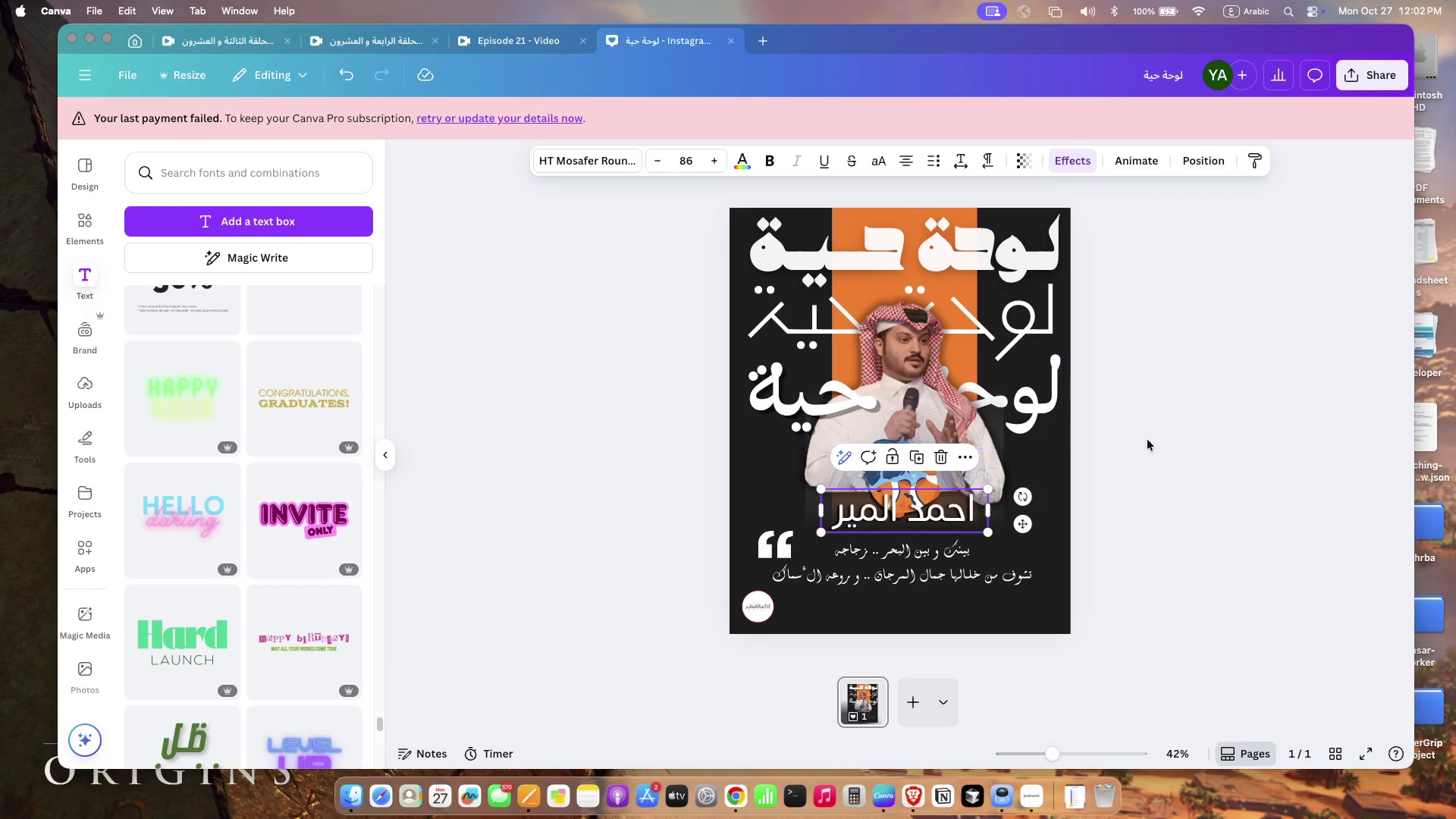 
left_click([1179, 463])
 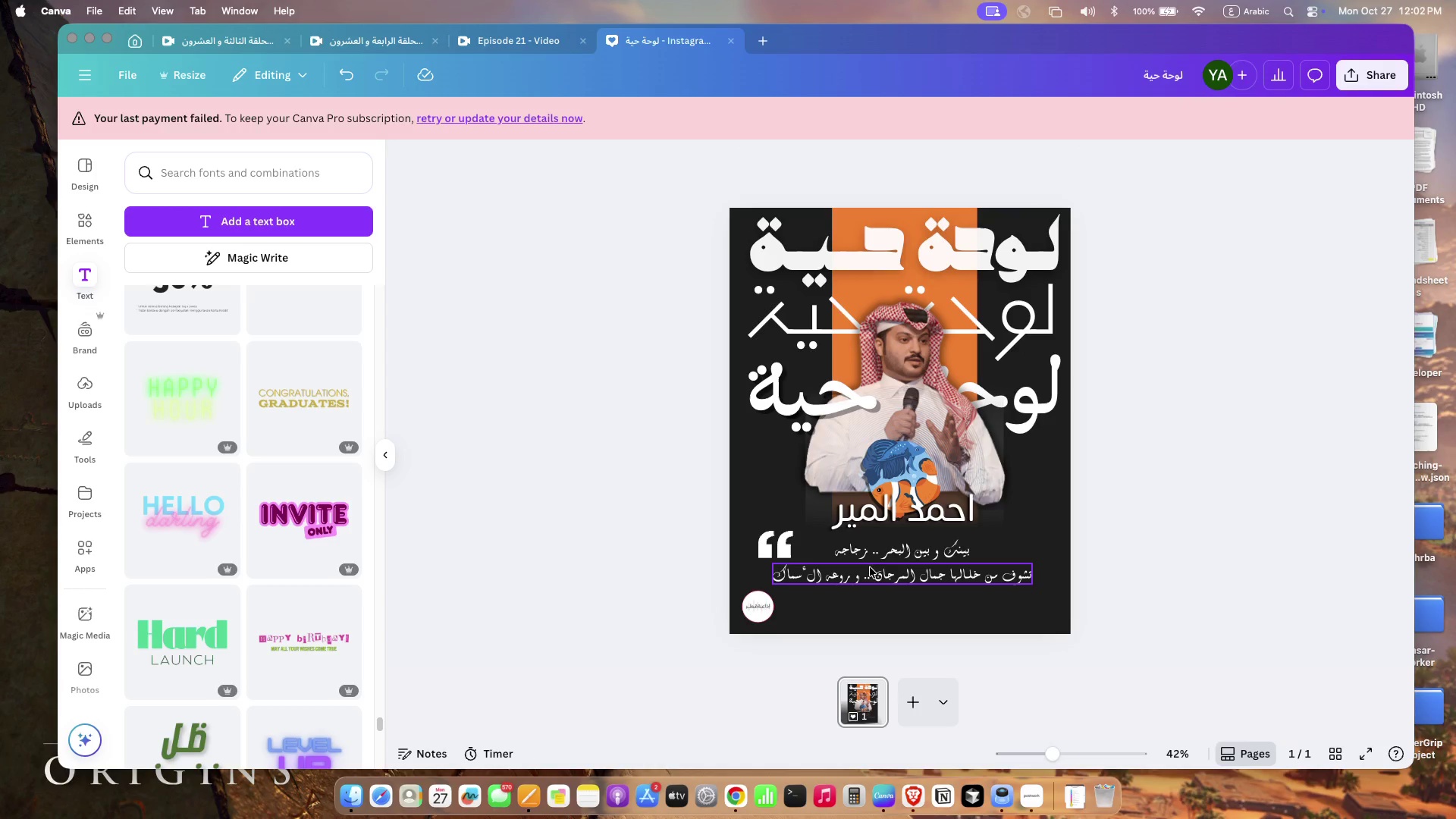 
left_click([885, 569])
 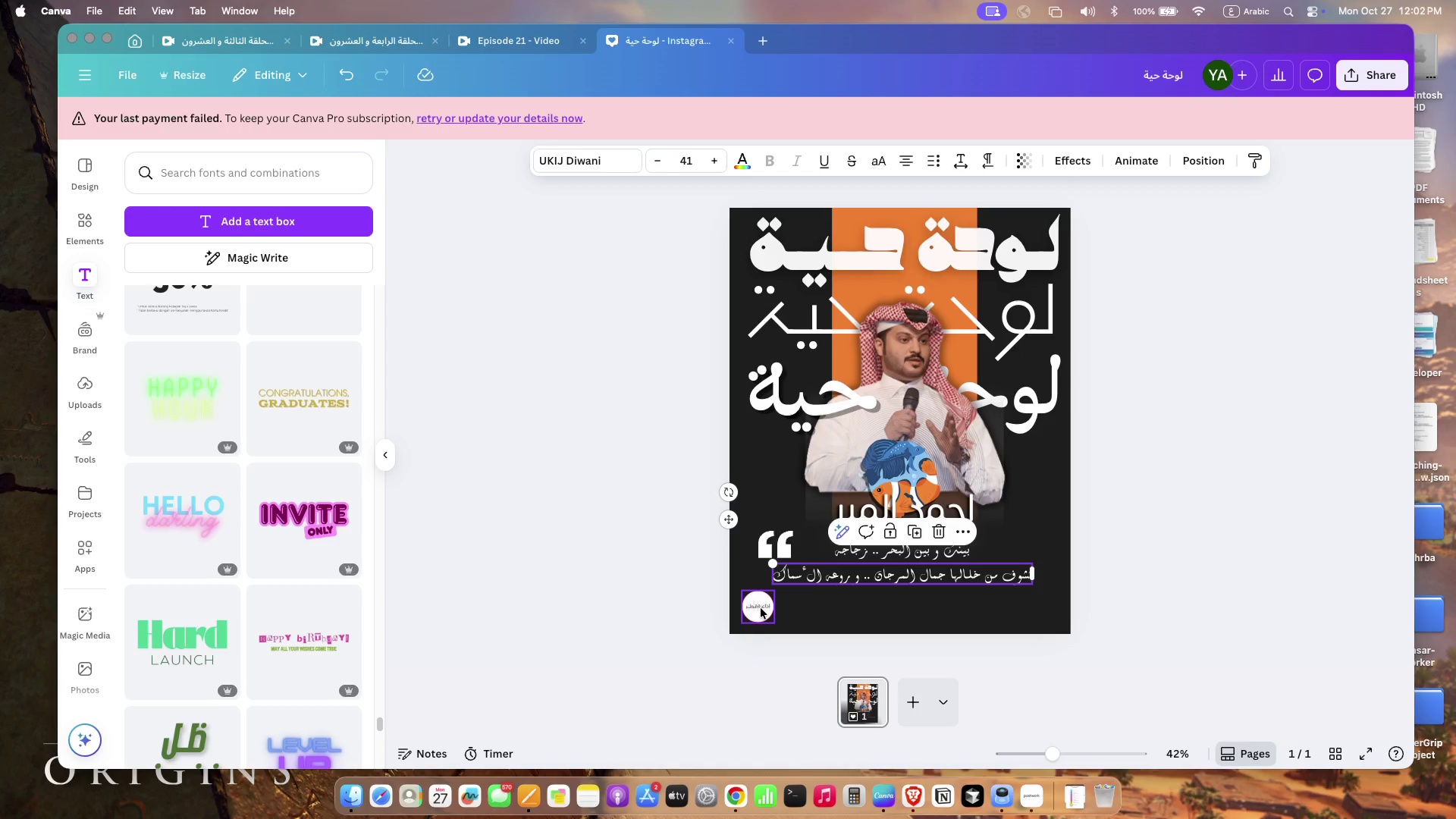 
left_click([761, 608])
 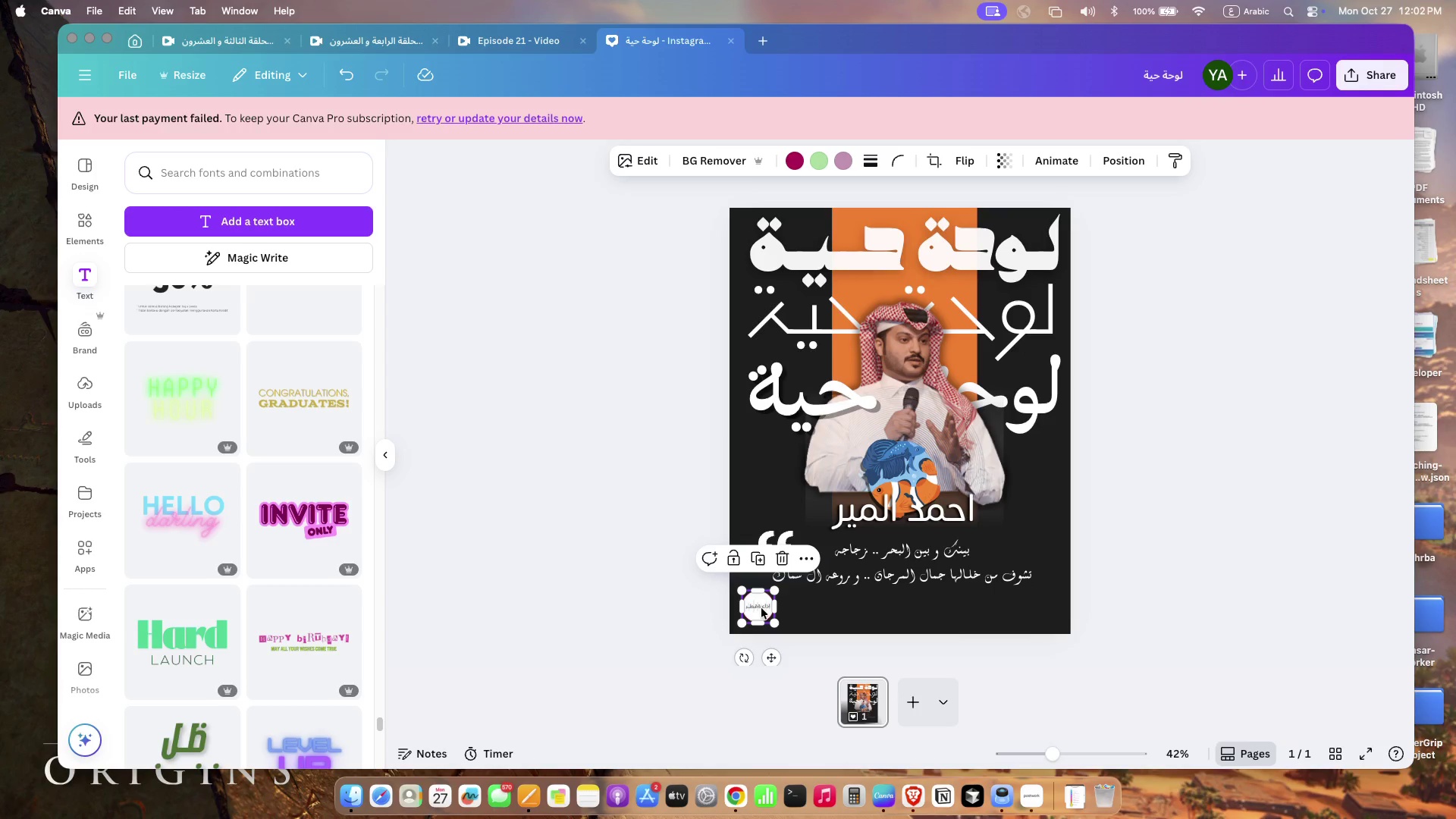 
key(Backspace)
 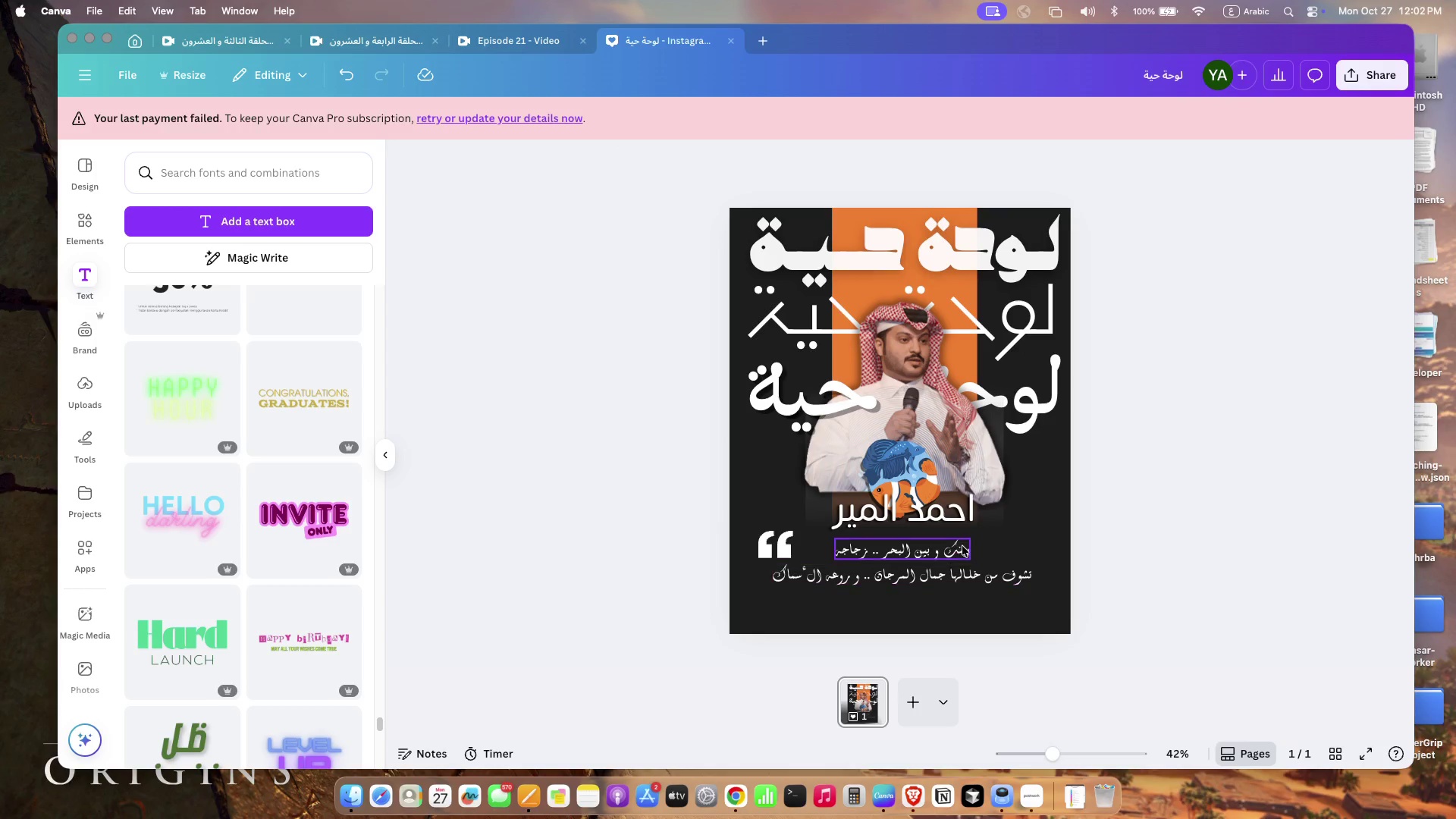 
left_click_drag(start_coordinate=[975, 601], to_coordinate=[916, 546])
 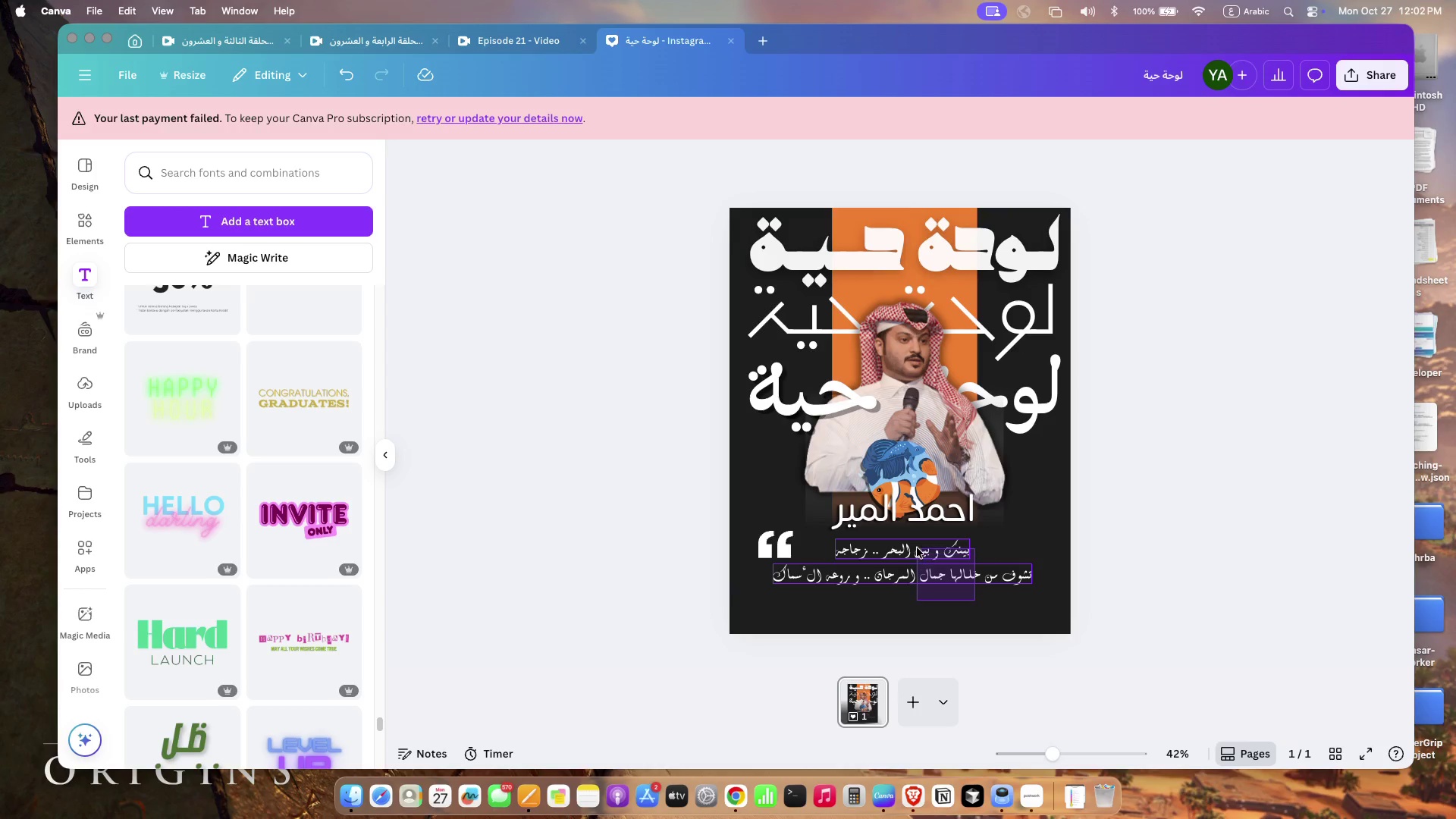 
left_click_drag(start_coordinate=[981, 558], to_coordinate=[981, 554])
 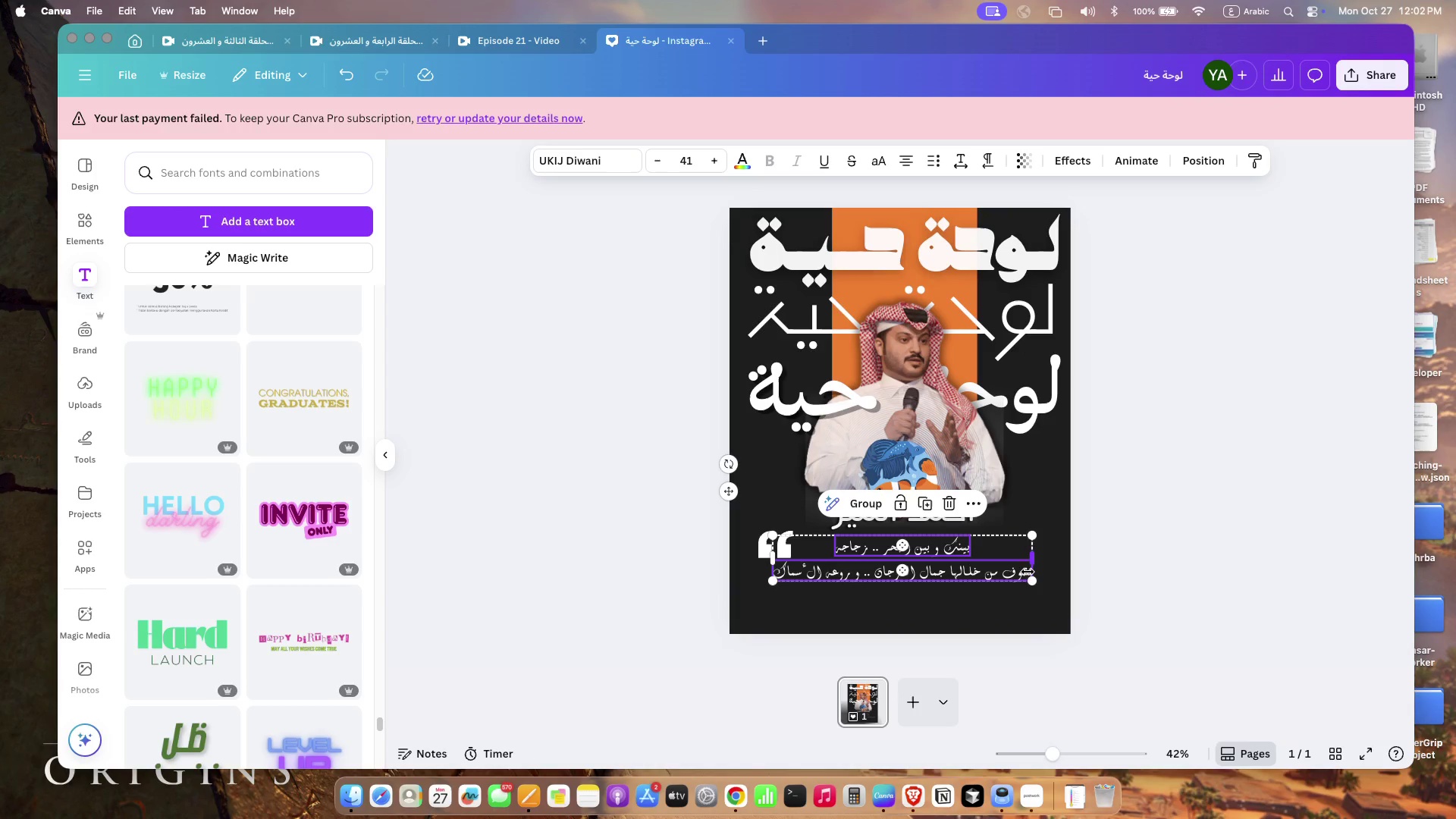 
left_click([1147, 613])
 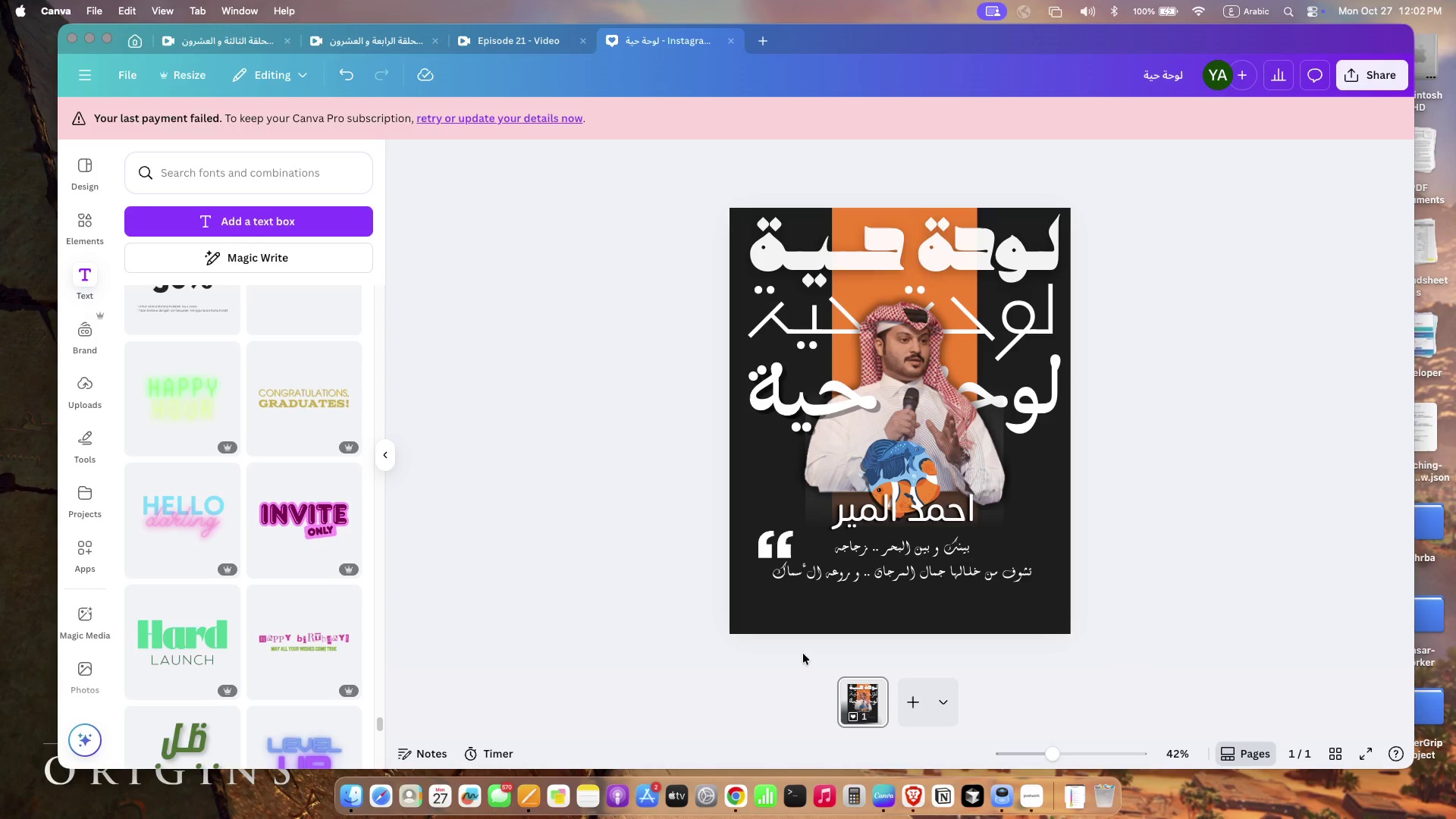 
left_click([774, 543])
 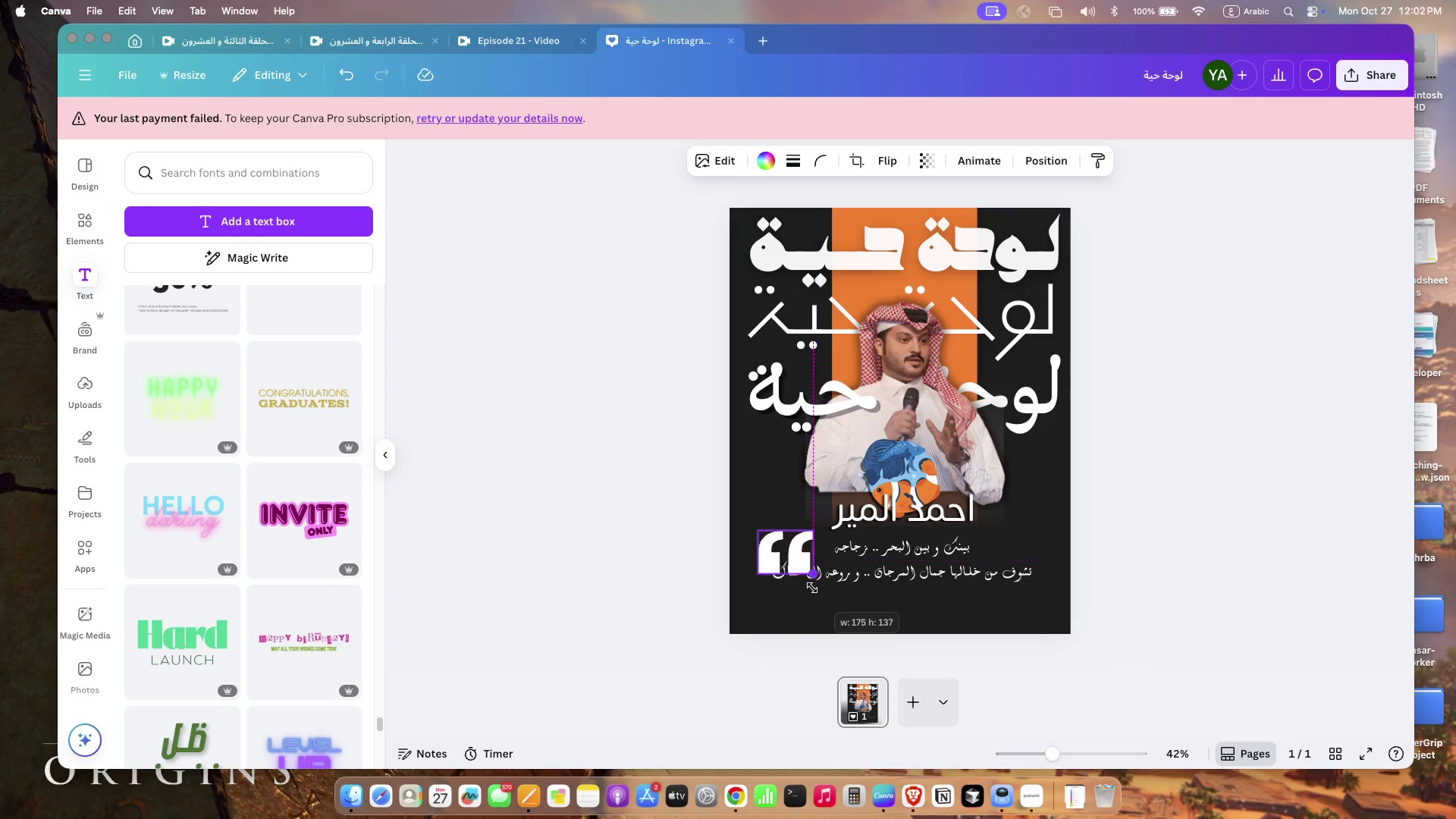 
left_click_drag(start_coordinate=[793, 561], to_coordinate=[781, 556])
 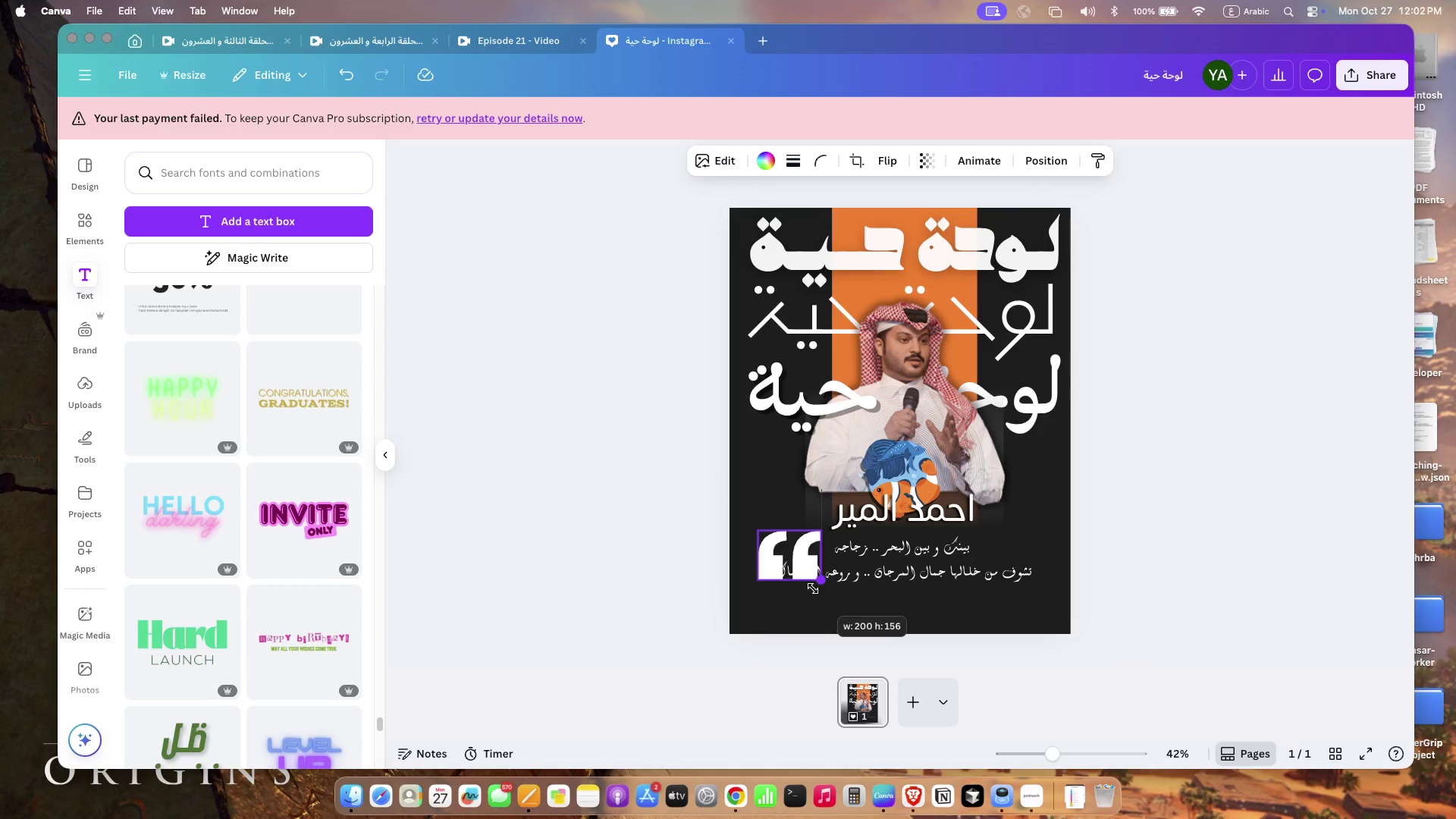 
left_click_drag(start_coordinate=[772, 541], to_coordinate=[1031, 546])
 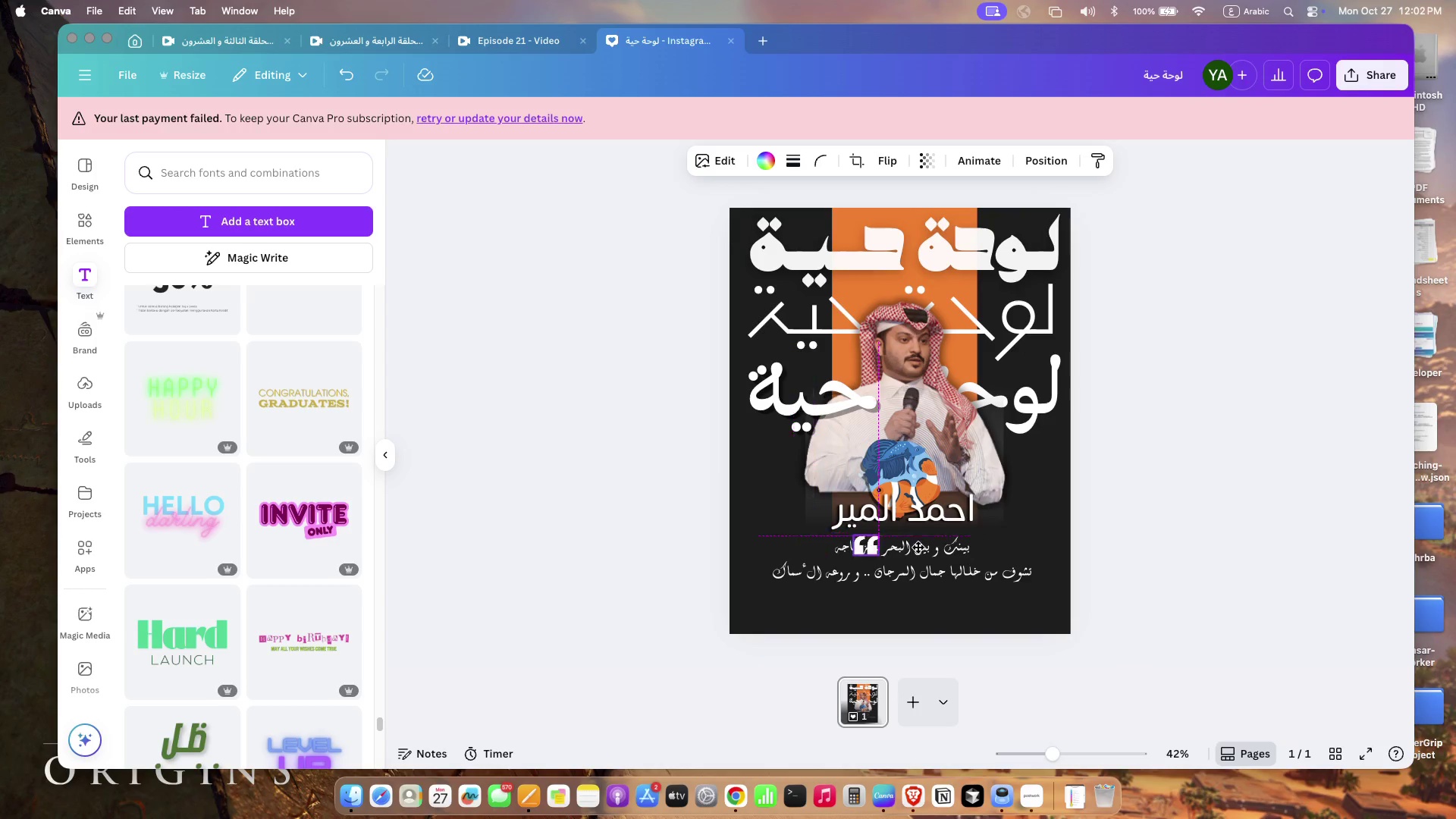 
left_click_drag(start_coordinate=[1021, 589], to_coordinate=[1043, 507])
 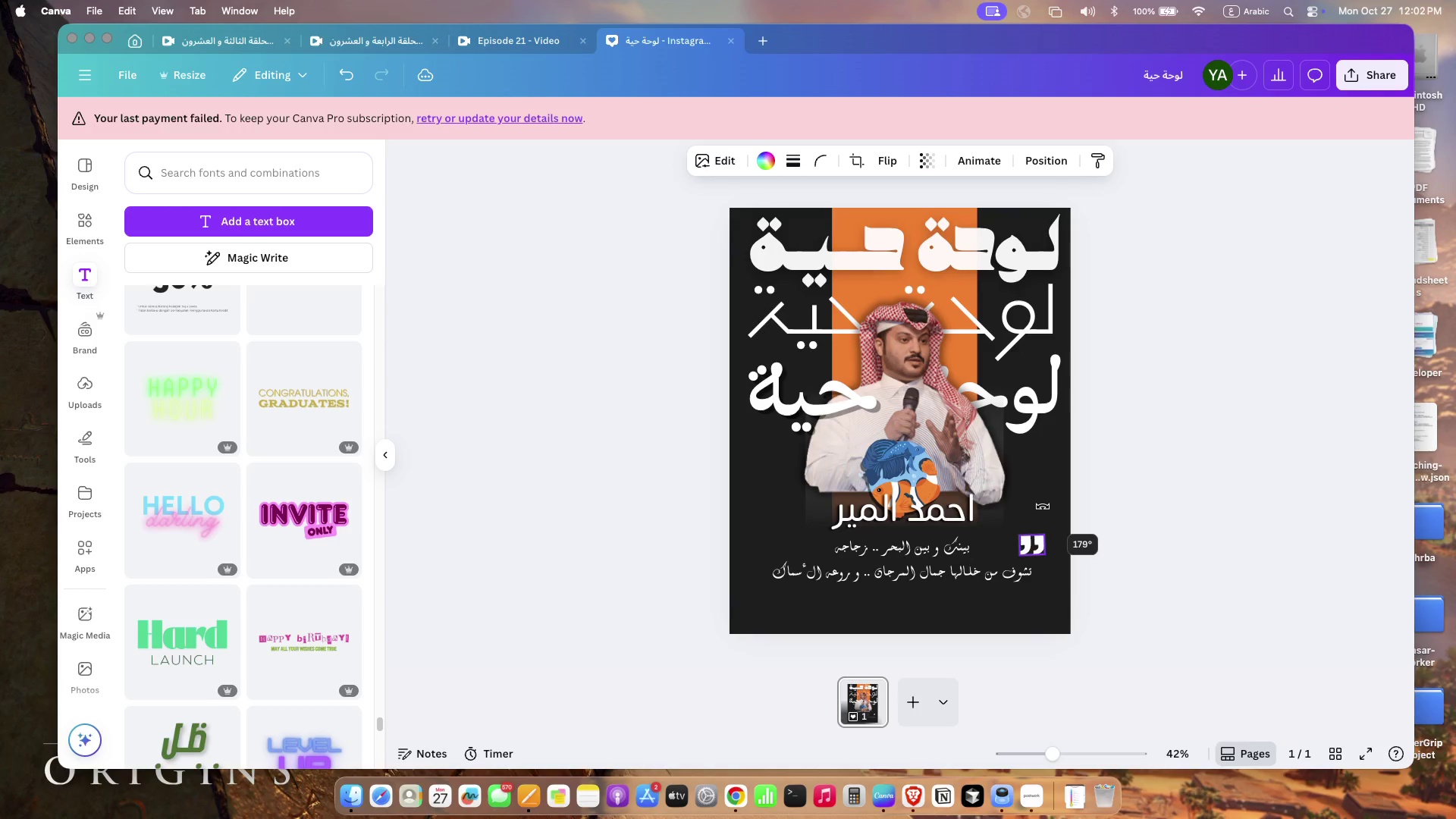 
left_click_drag(start_coordinate=[1034, 541], to_coordinate=[1050, 544])
 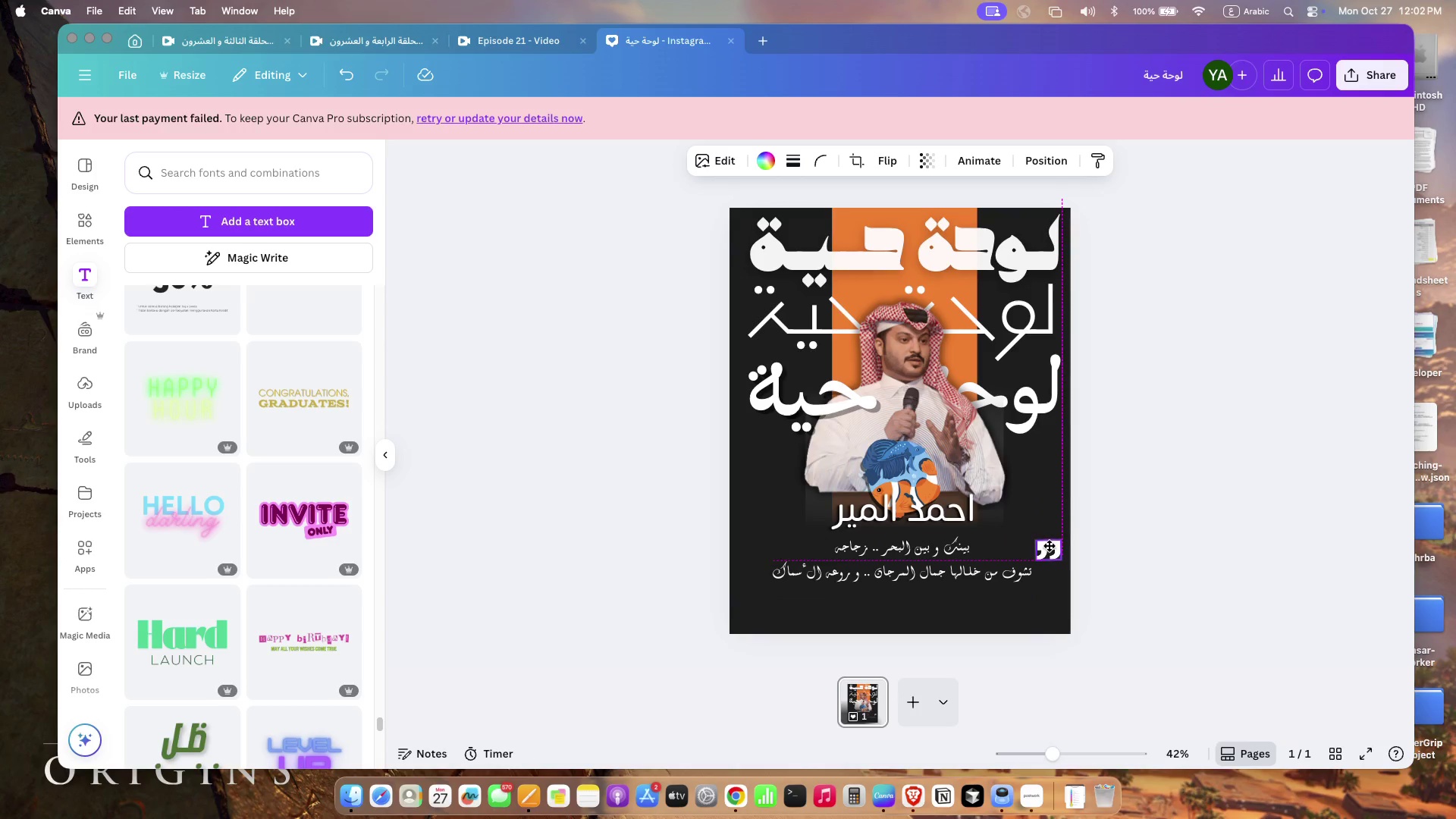 
key(Meta+C)
 